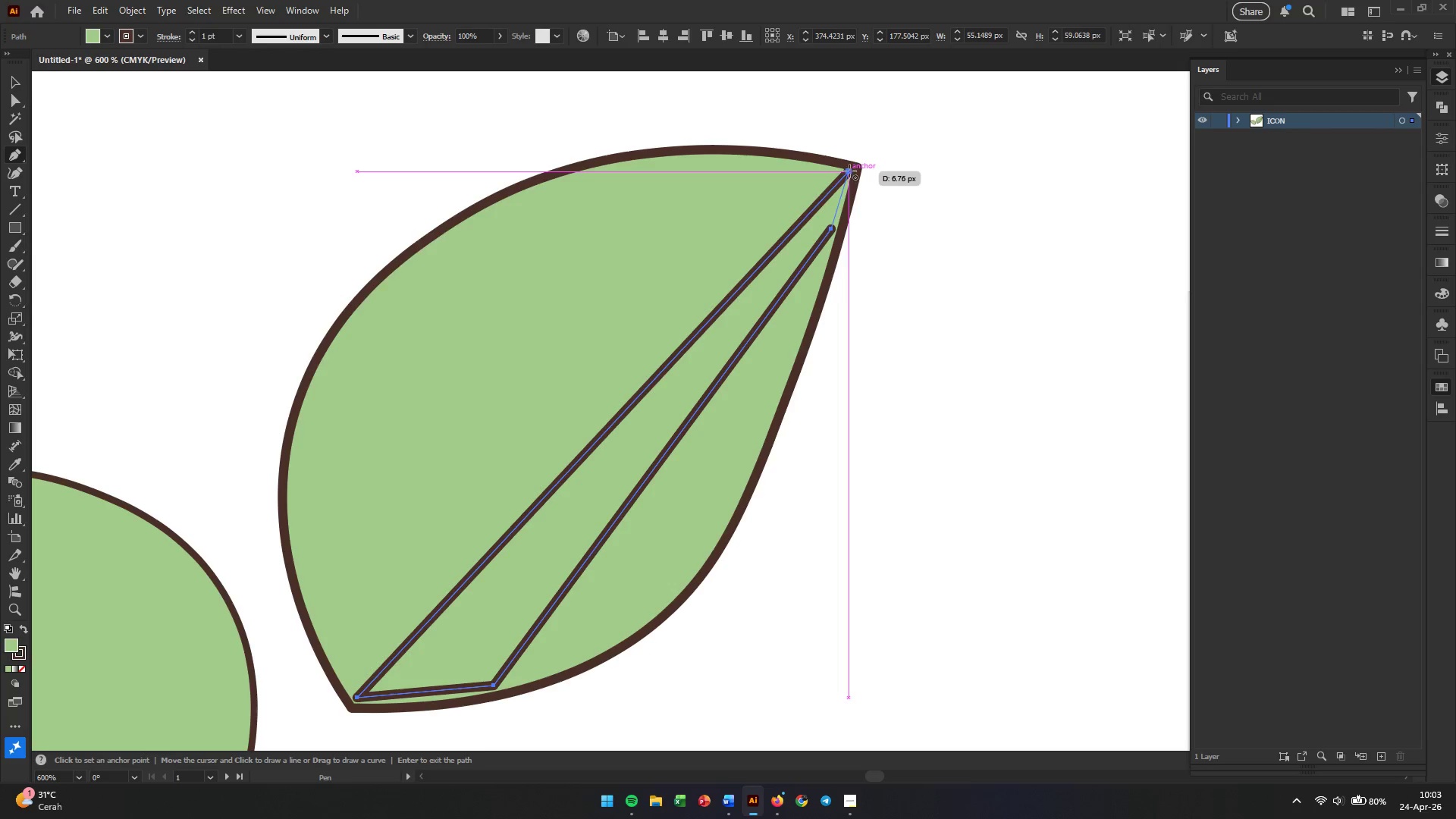 
left_click([849, 169])
 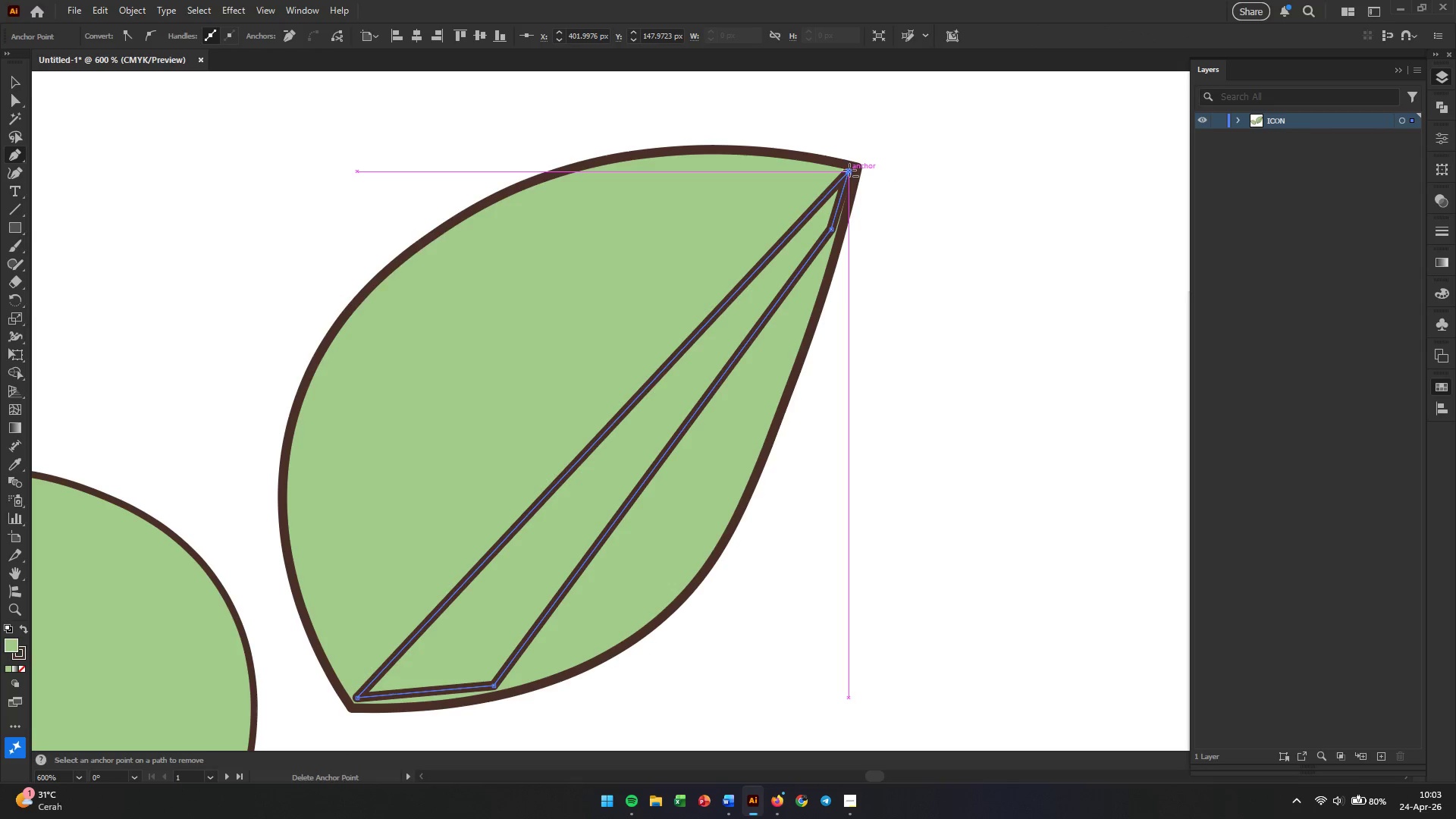 
key(Escape)
 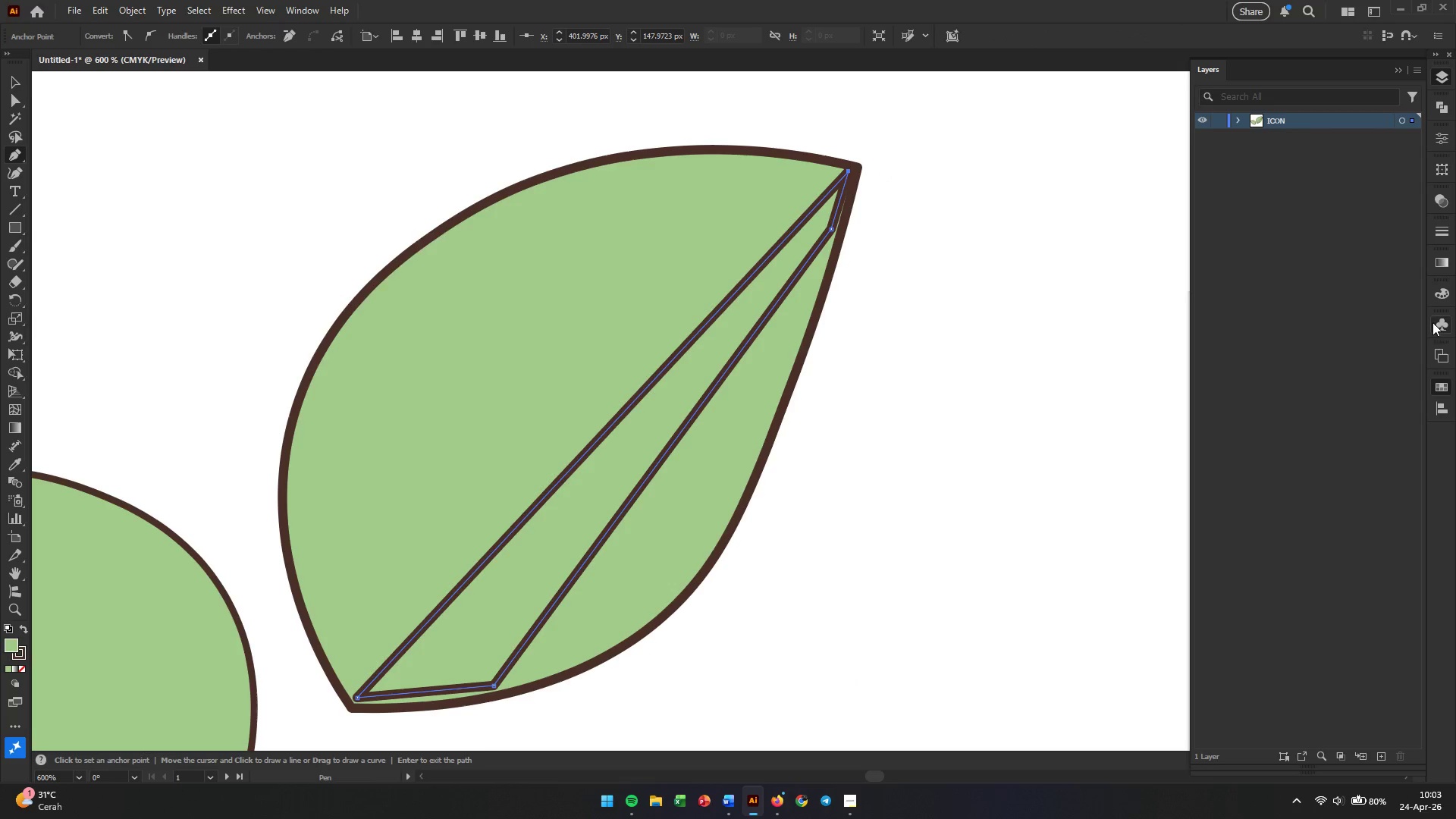 
double_click([1442, 389])
 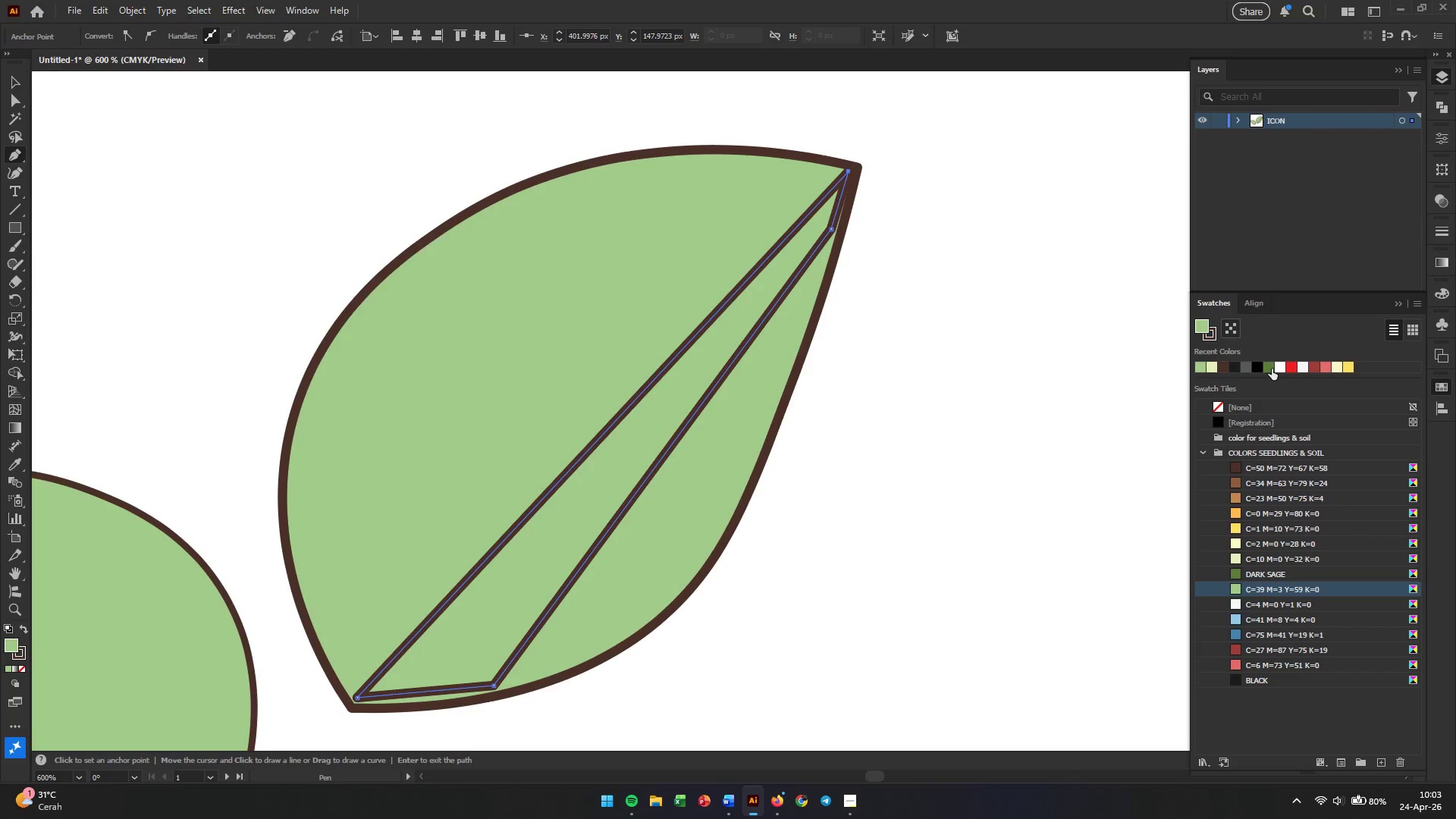 
key(X)
 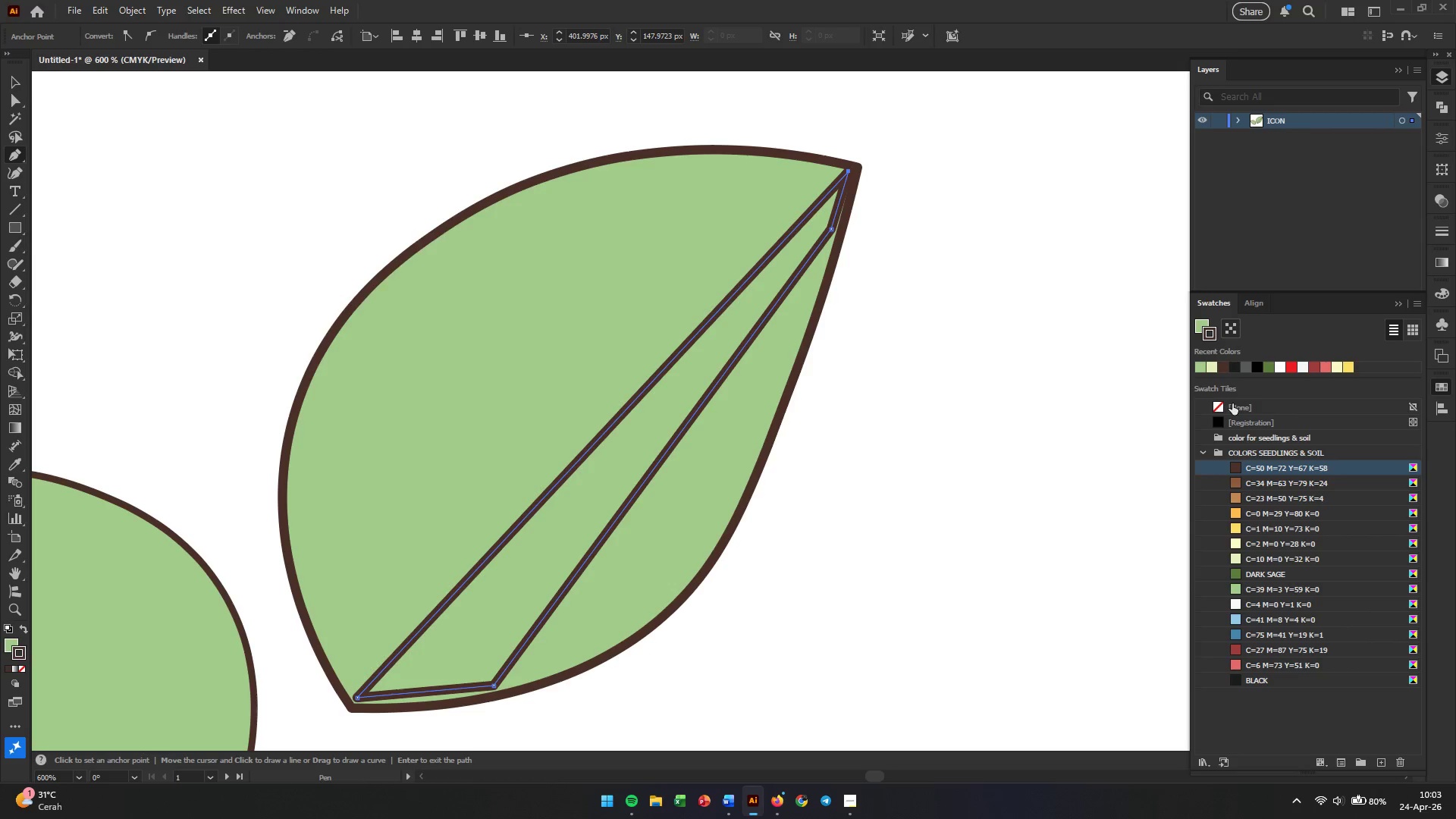 
left_click([1232, 403])
 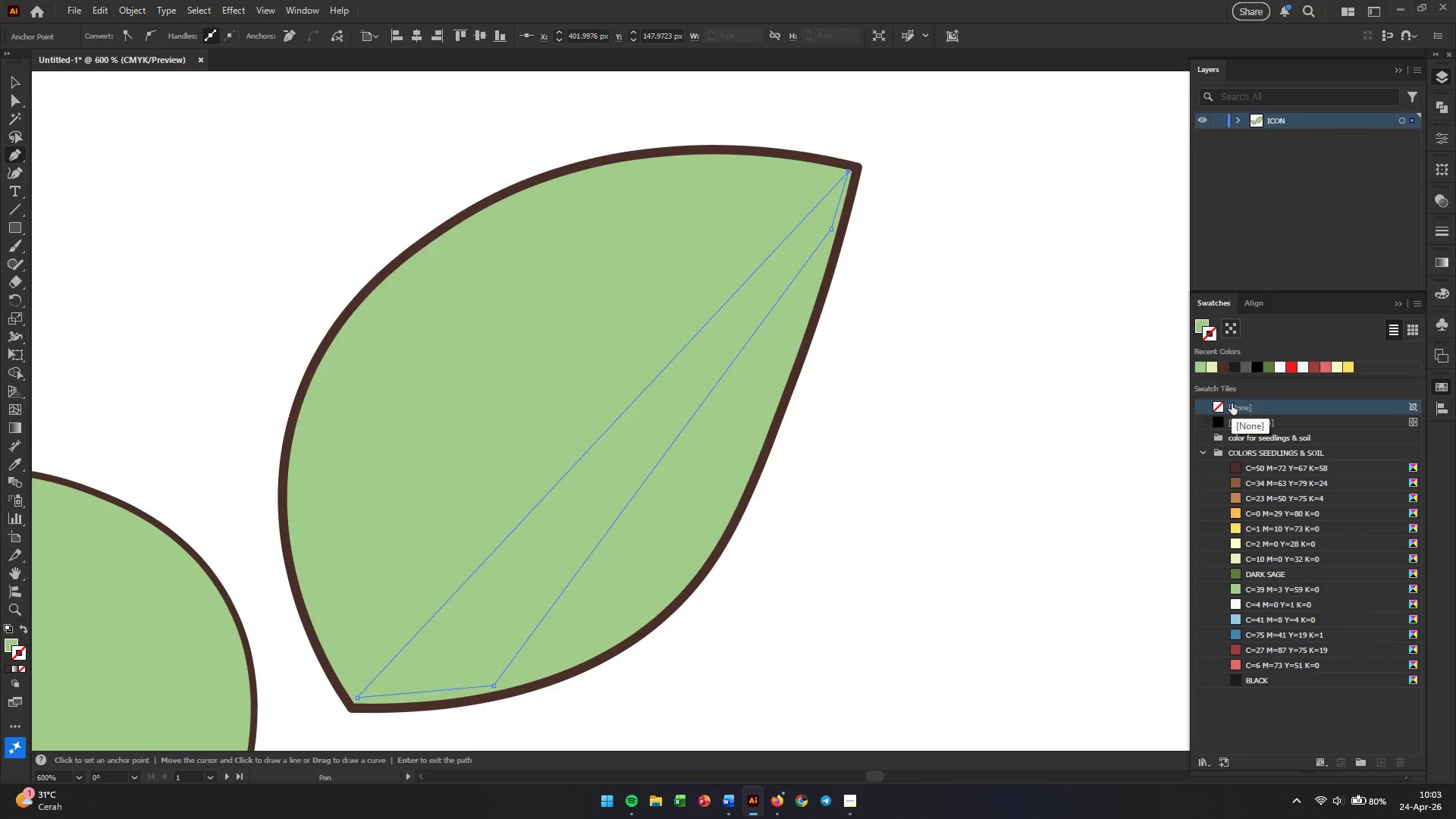 
key(X)
 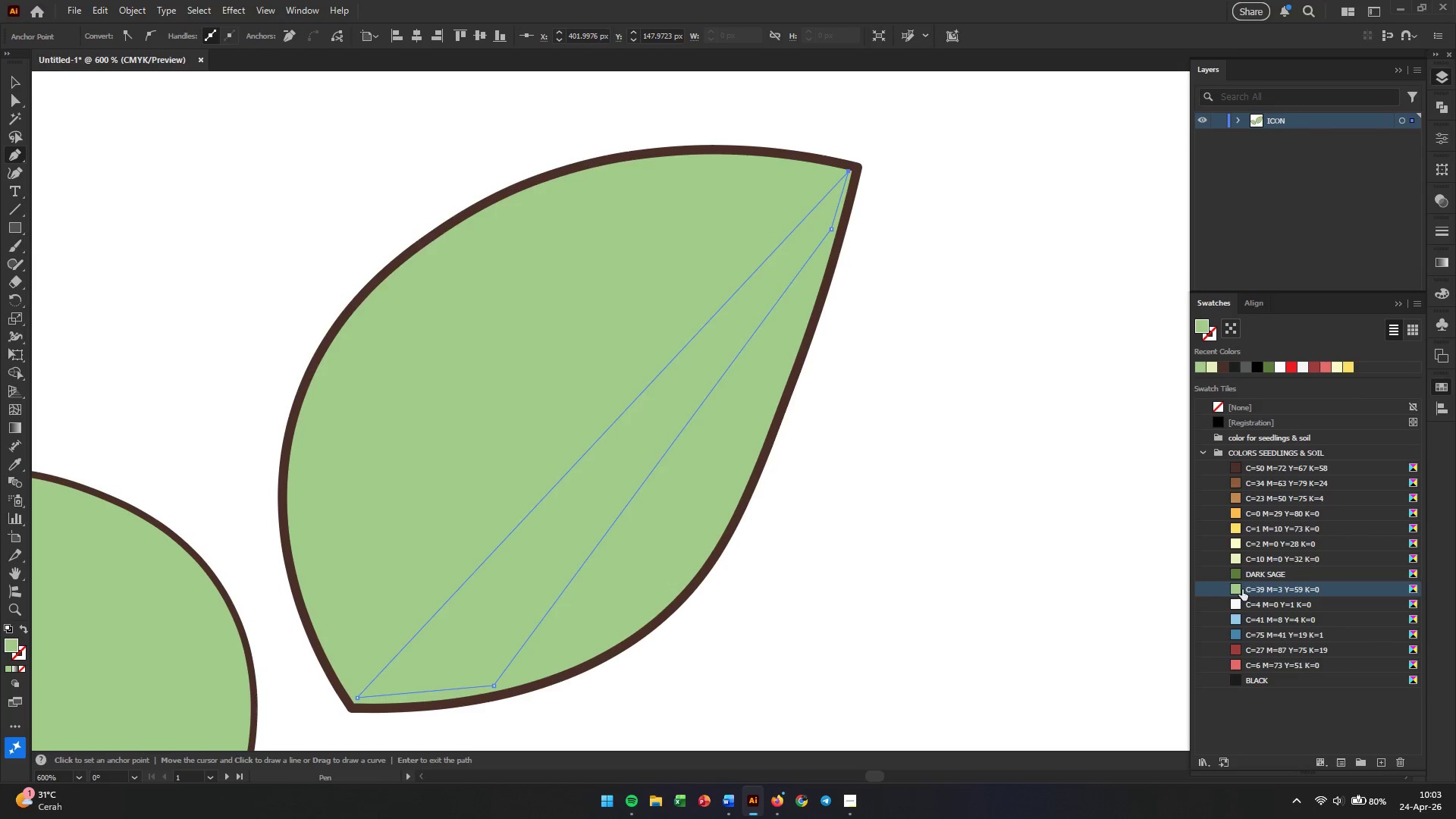 
left_click([1239, 577])
 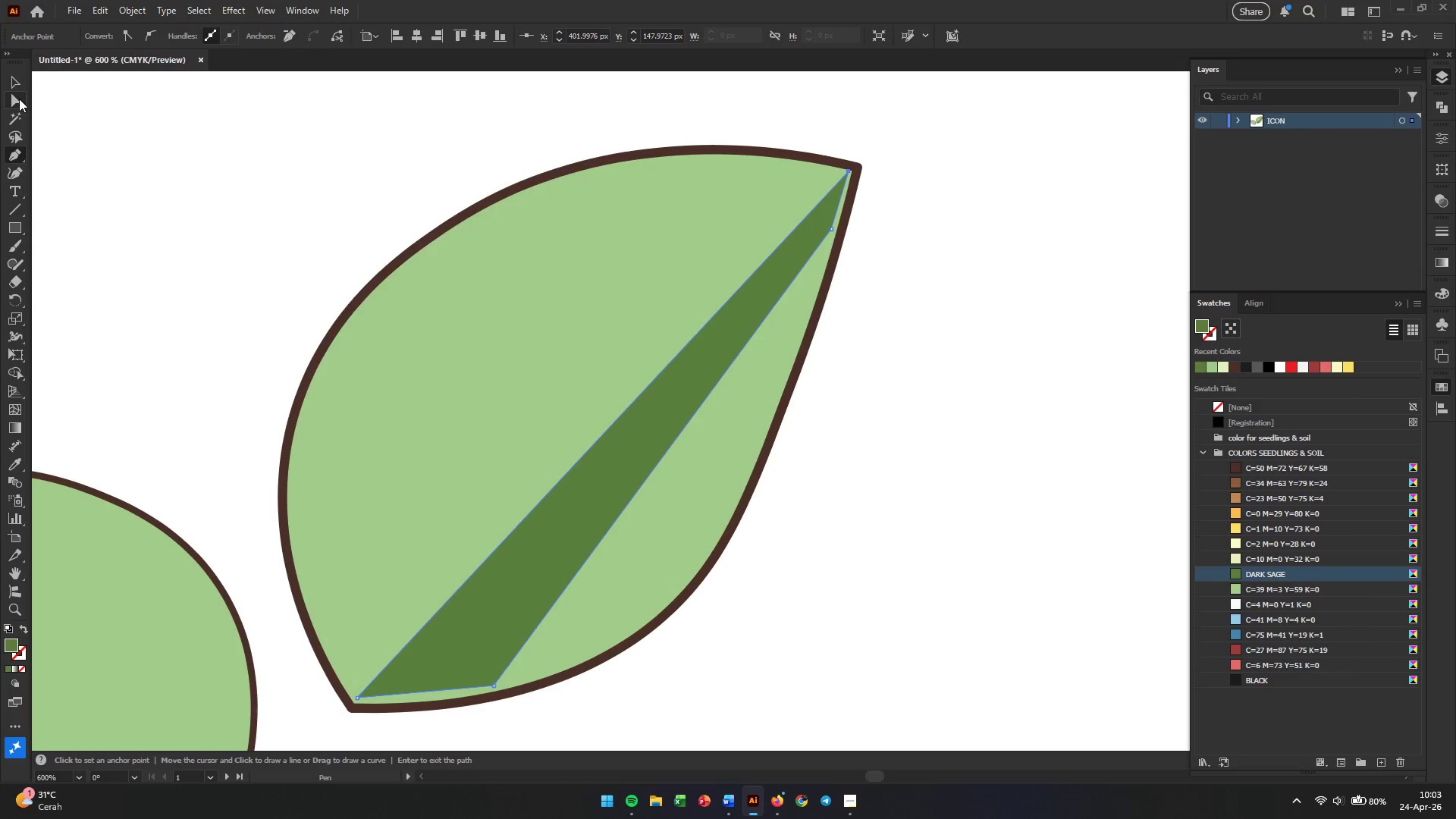 
left_click([19, 99])
 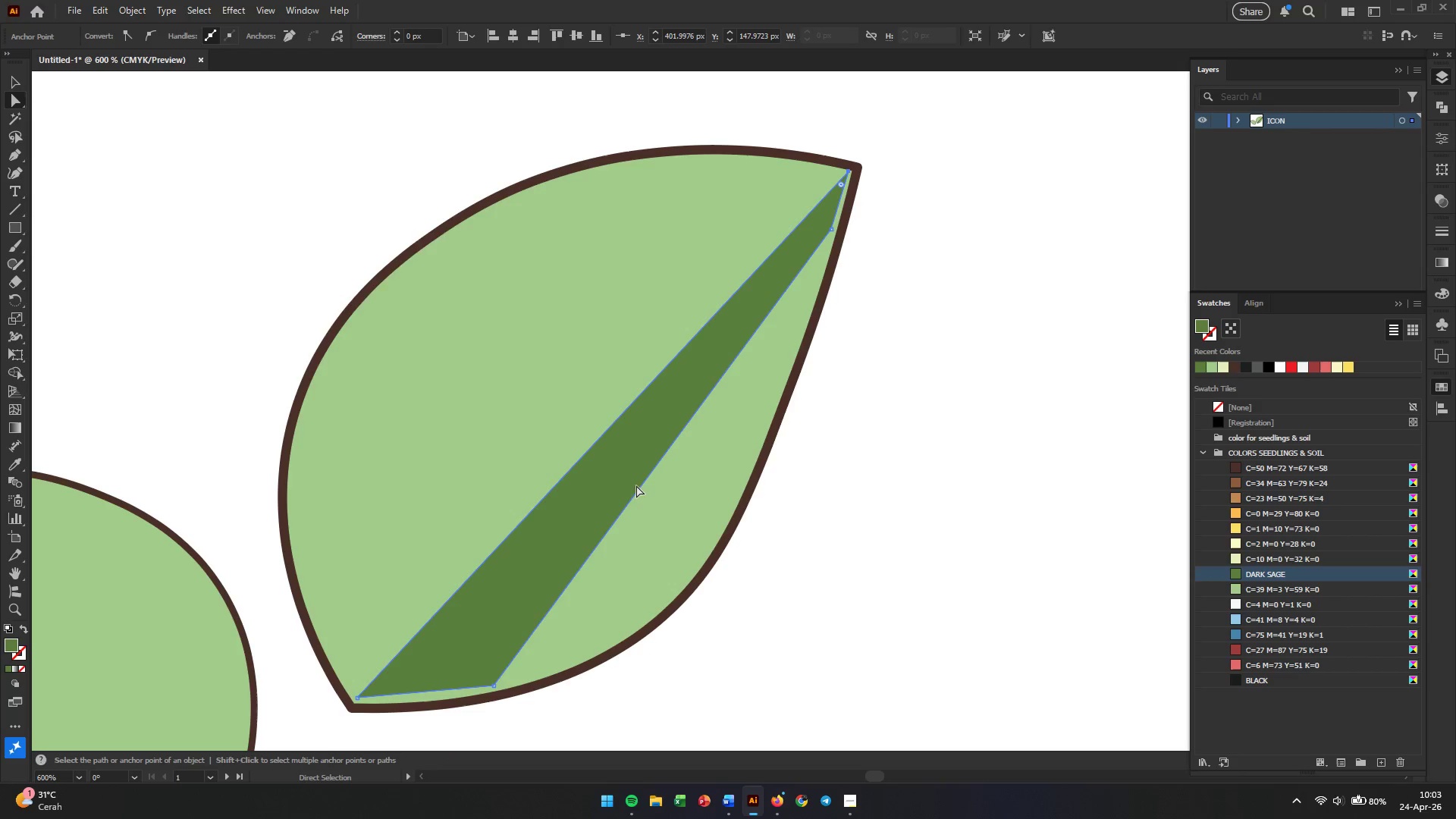 
left_click([638, 488])
 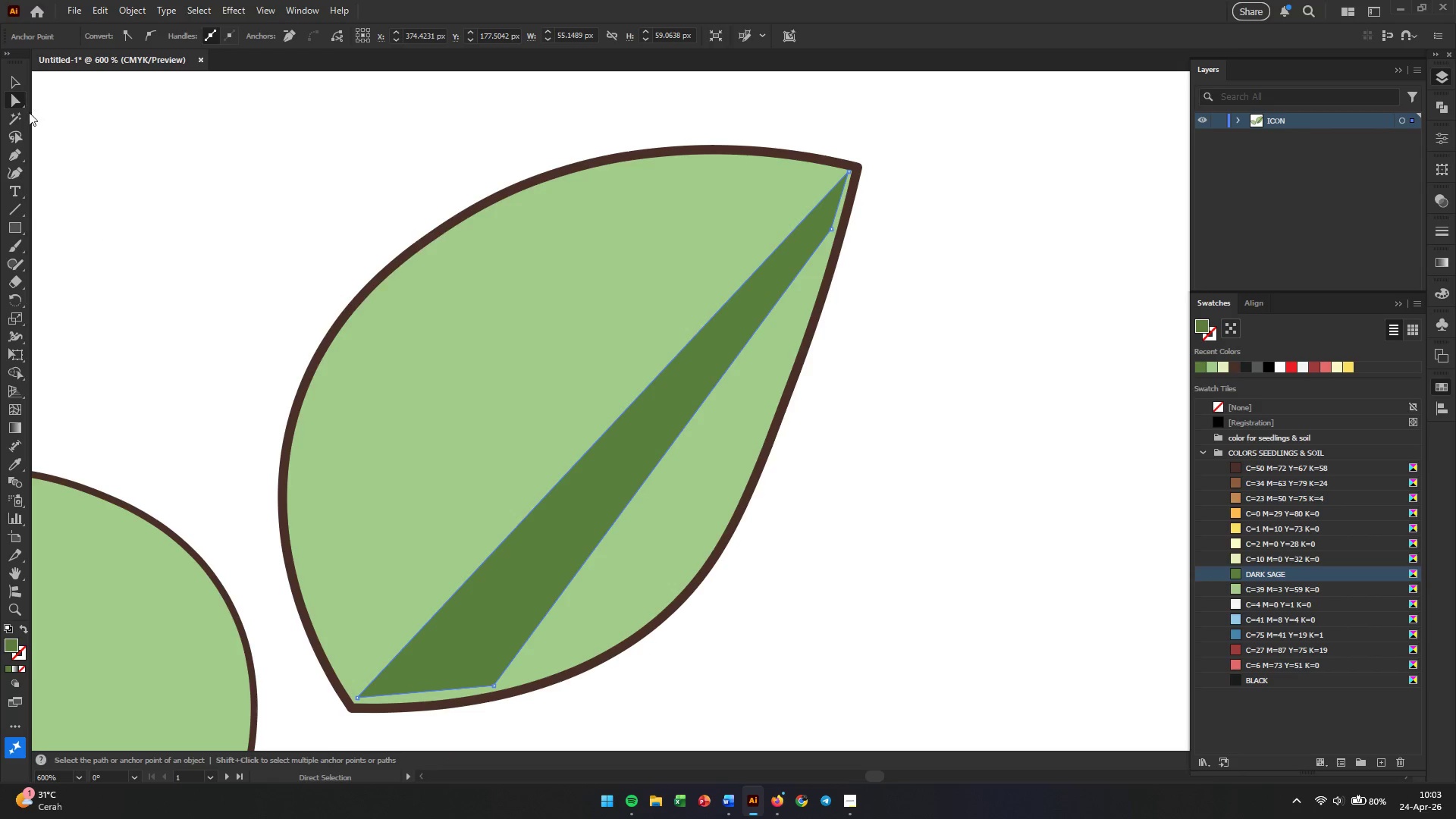 
left_click([20, 172])
 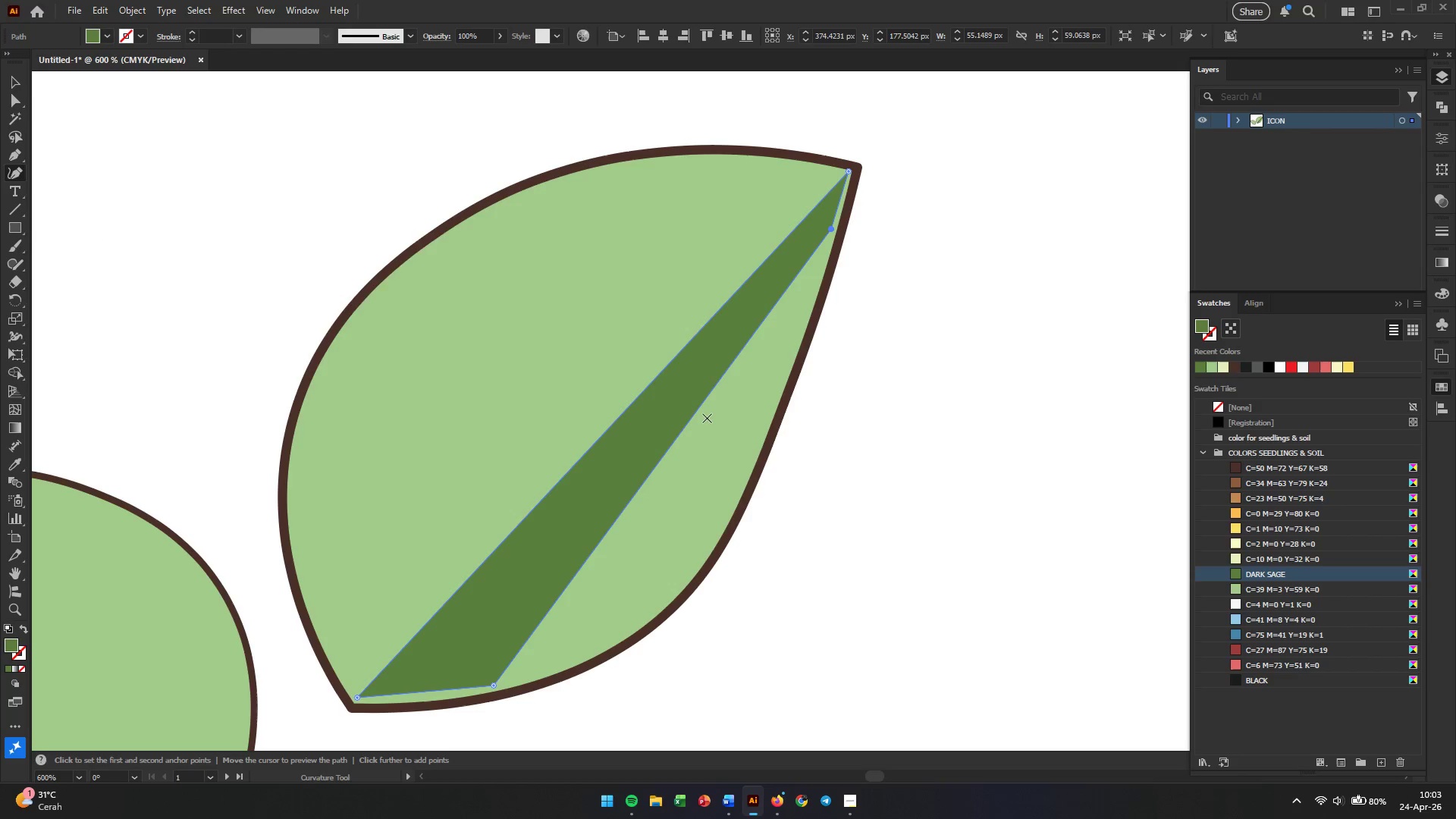 
hold_key(key=AltLeft, duration=0.36)
scroll: coordinate [701, 428], scroll_direction: up, amount: 2.0
 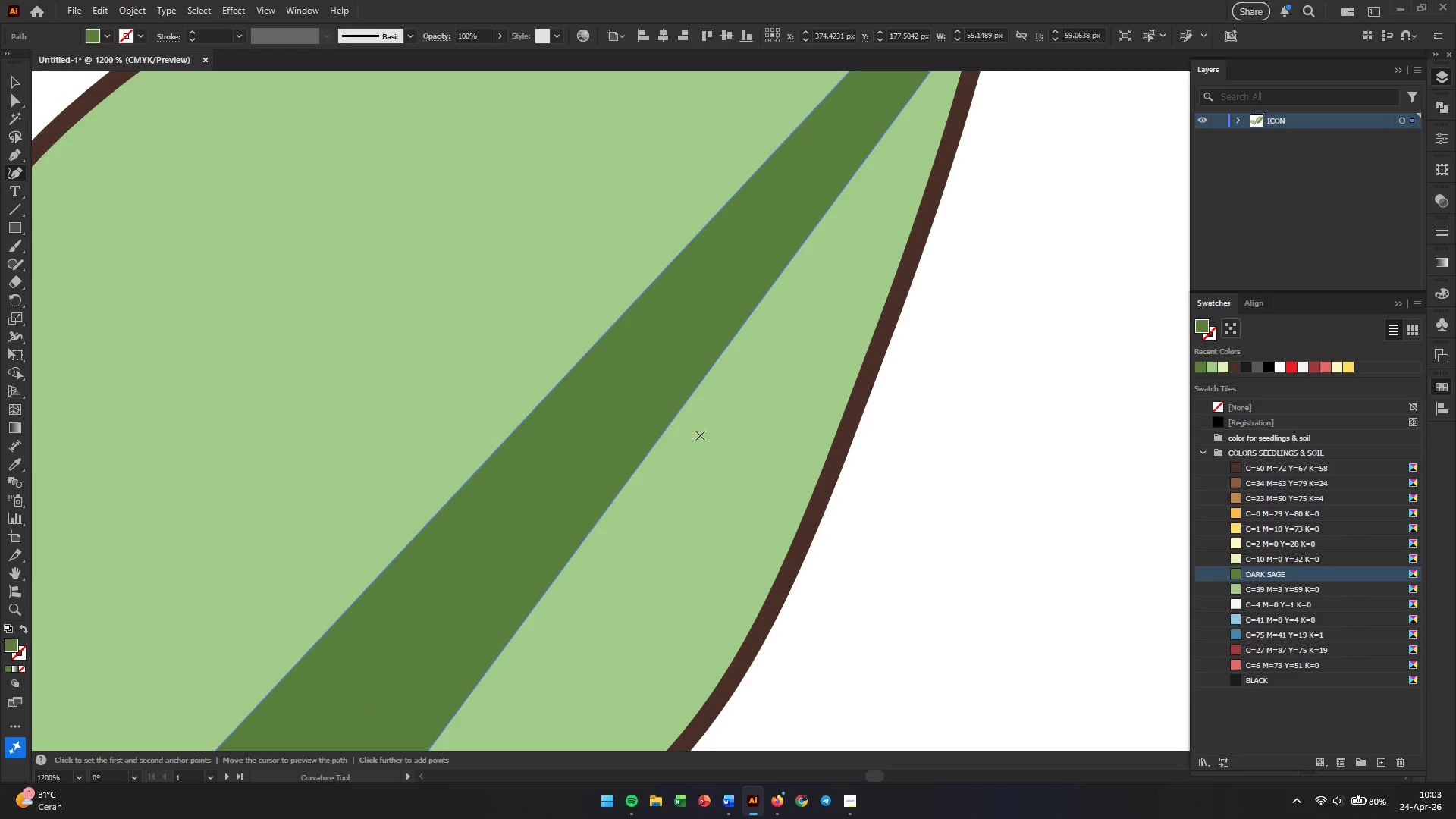 
key(Alt+AltLeft)
 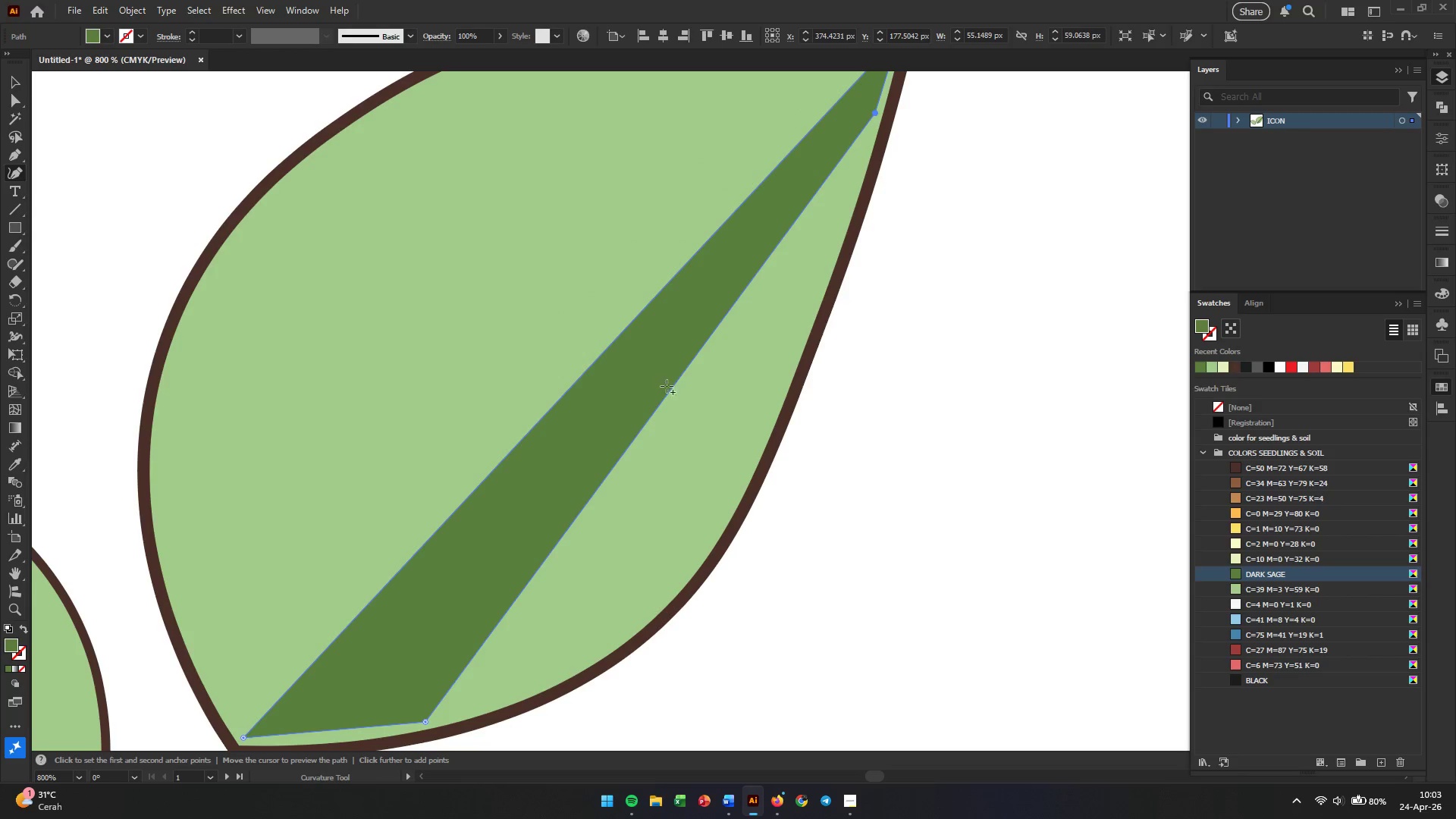 
scroll: coordinate [704, 424], scroll_direction: down, amount: 5.0
 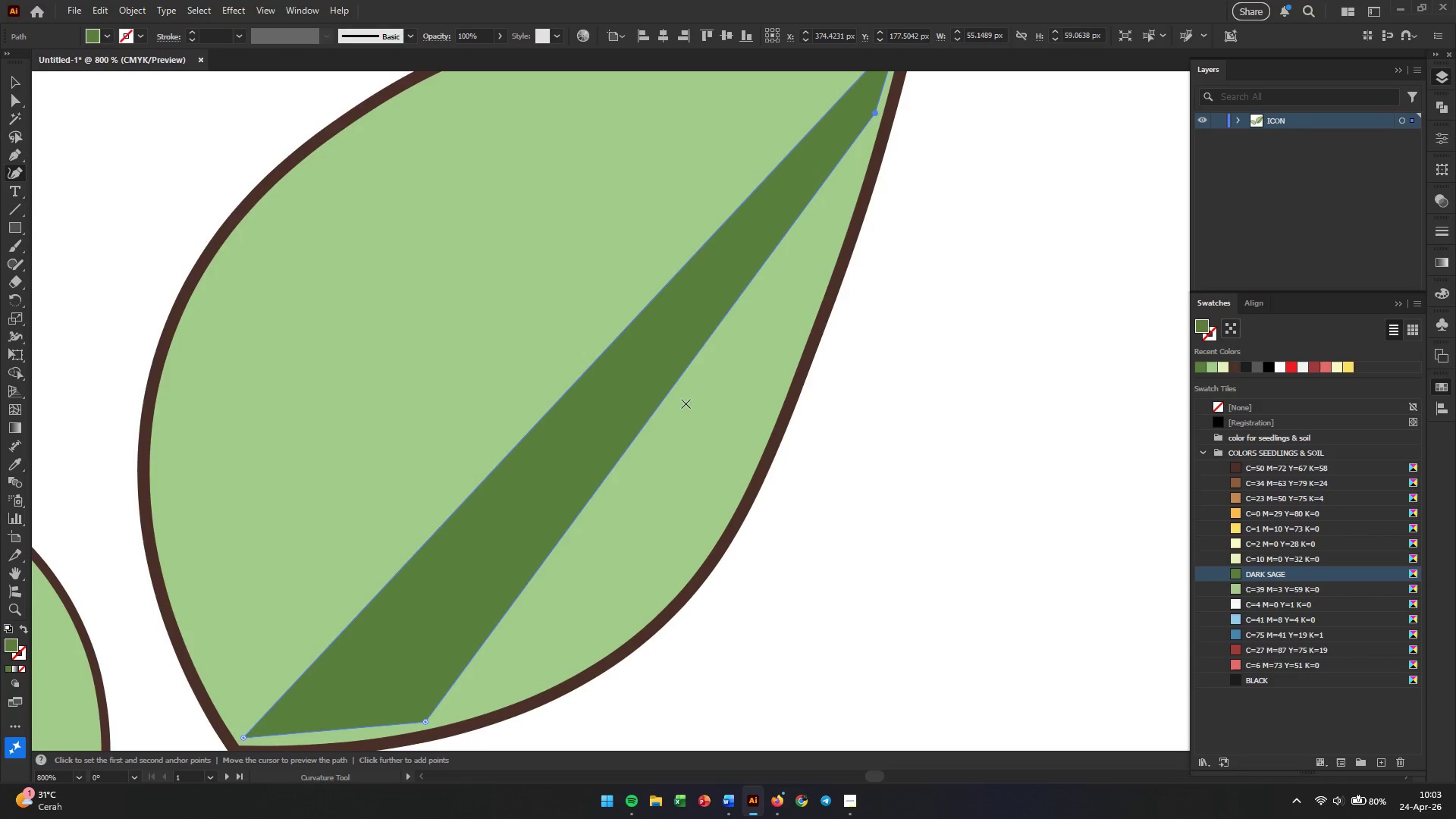 
left_click_drag(start_coordinate=[667, 390], to_coordinate=[513, 690])
 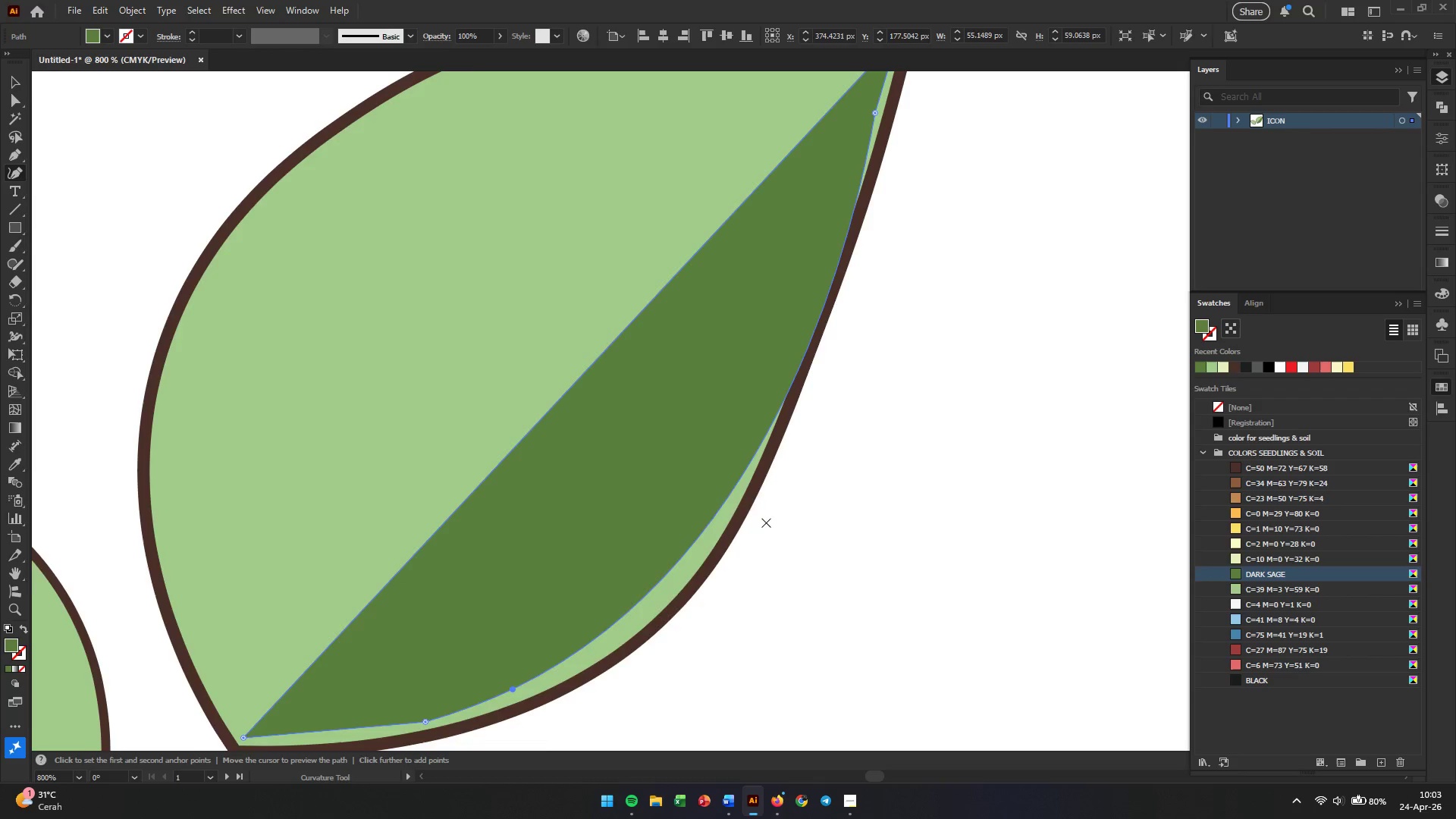 
scroll: coordinate [792, 473], scroll_direction: up, amount: 6.0
 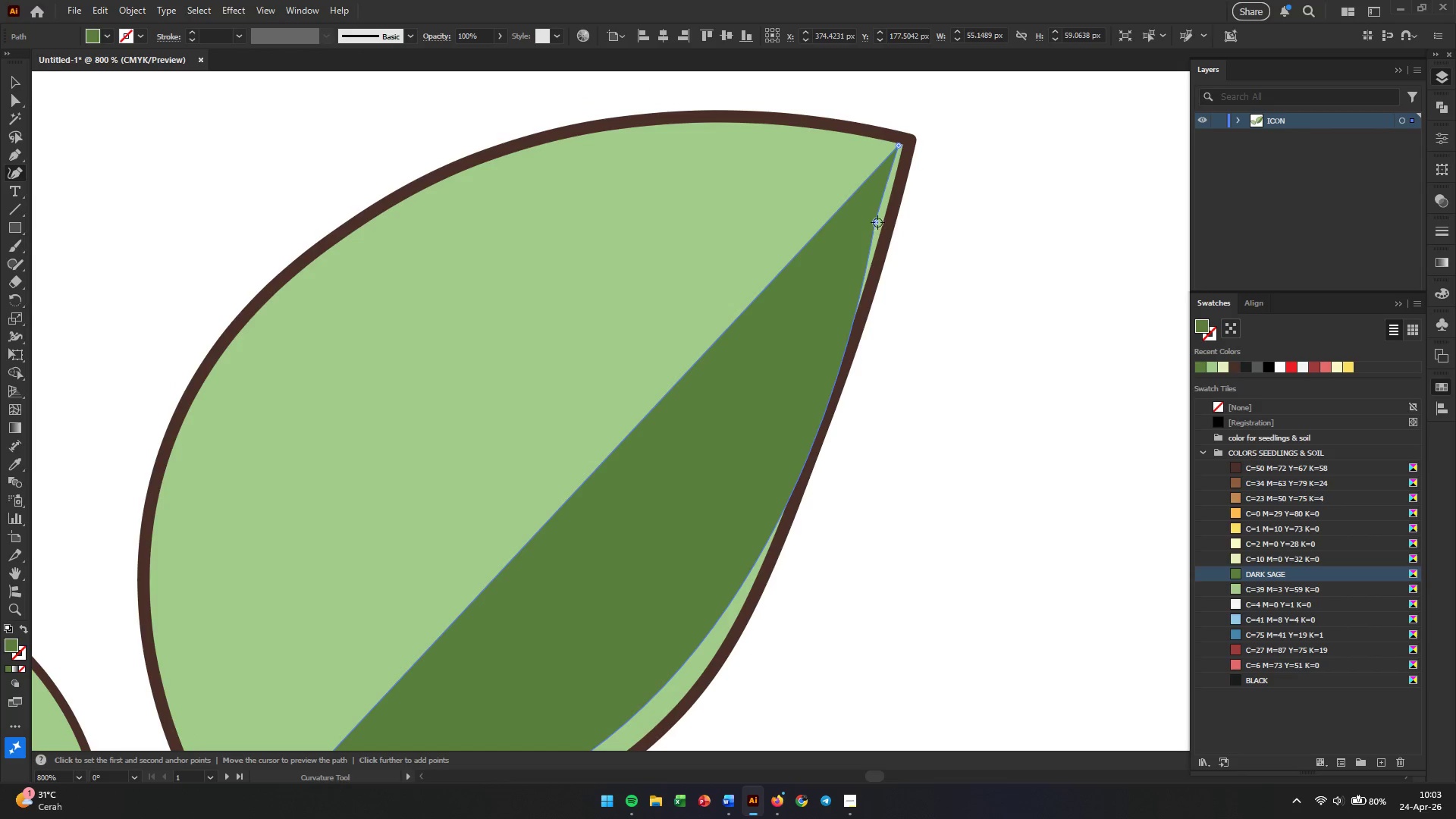 
left_click([877, 222])
 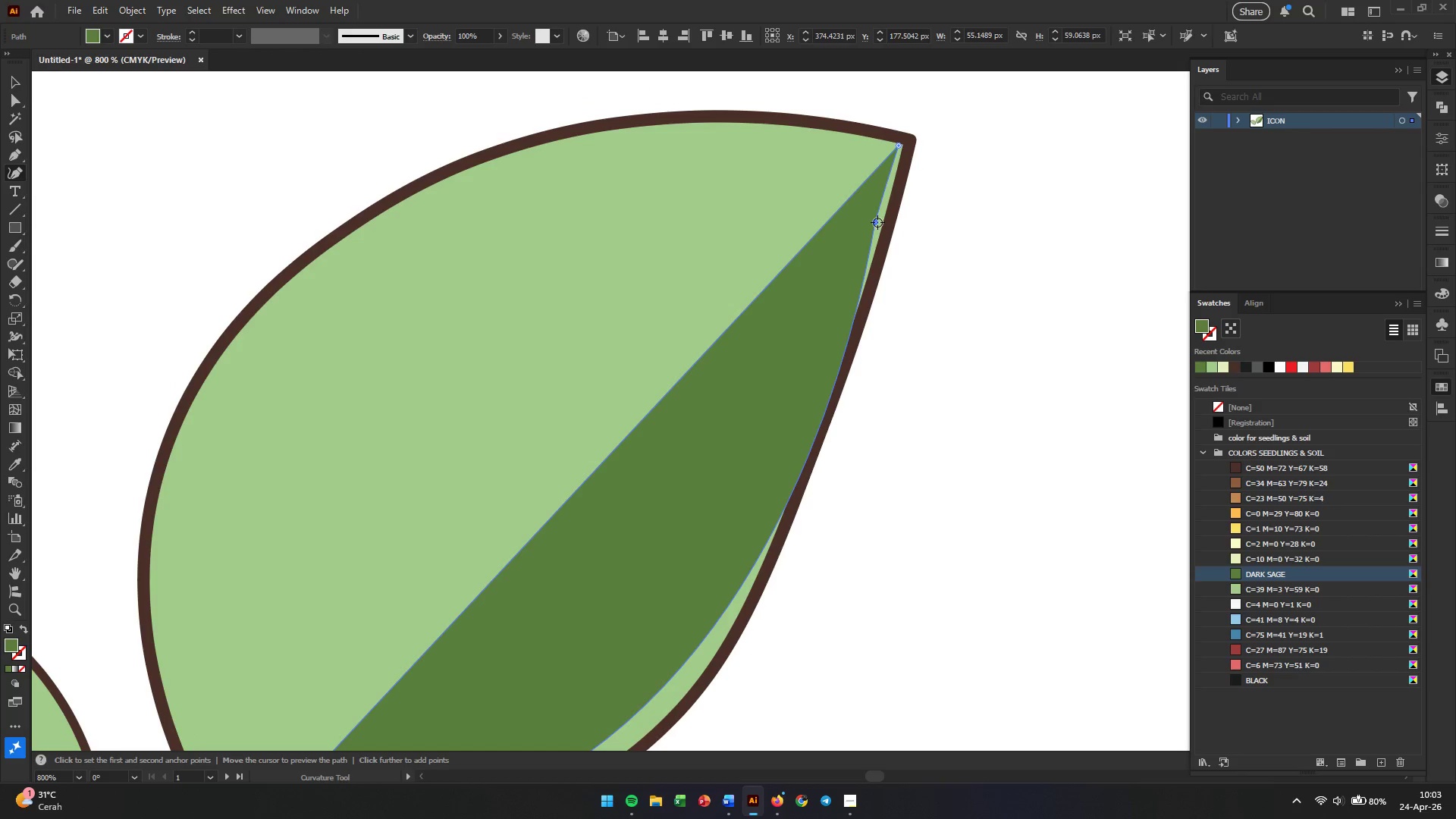 
key(Backspace)
 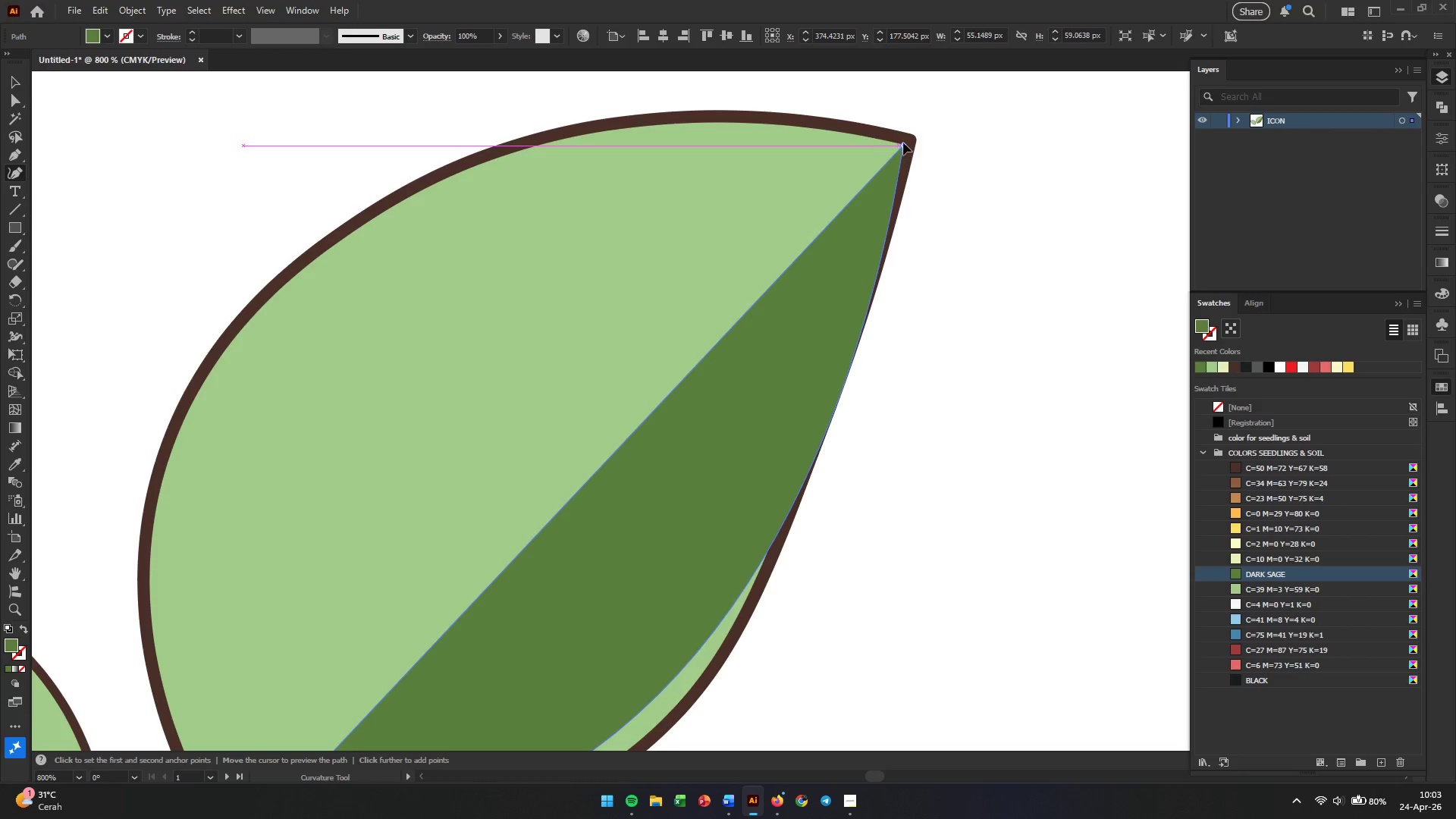 
scroll: coordinate [827, 345], scroll_direction: down, amount: 8.0
 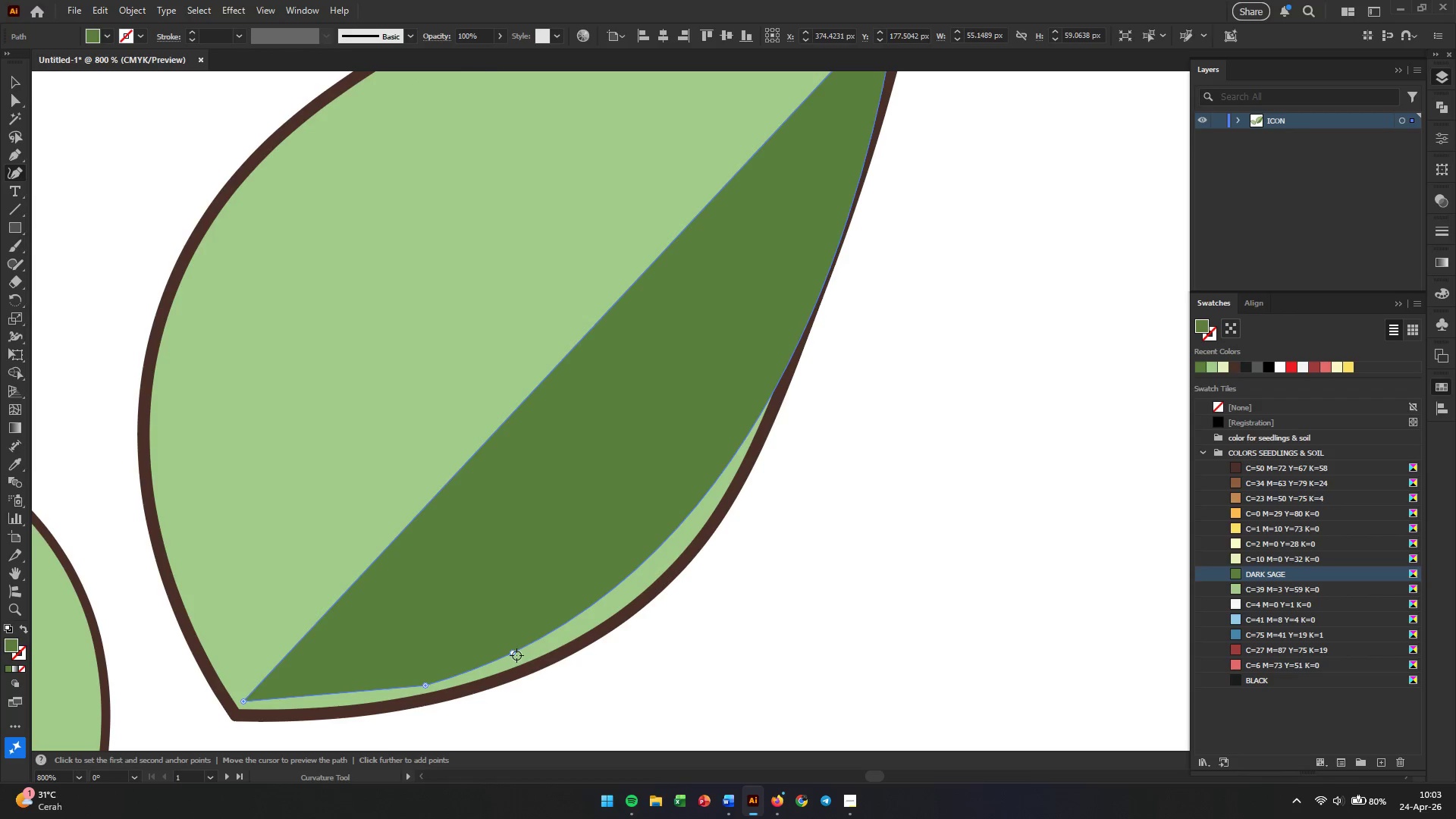 
left_click_drag(start_coordinate=[513, 654], to_coordinate=[623, 613])
 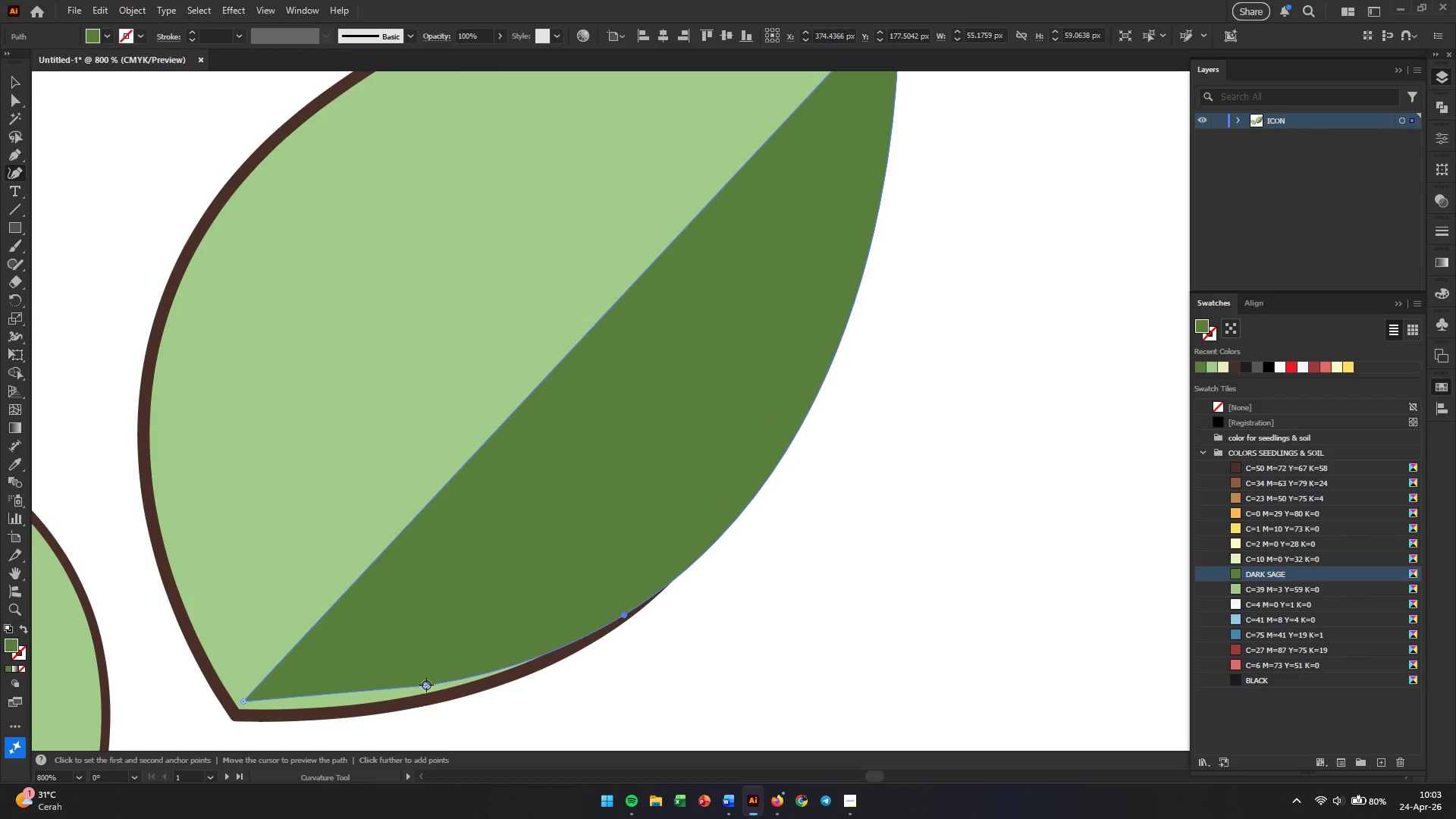 
left_click_drag(start_coordinate=[426, 685], to_coordinate=[366, 701])
 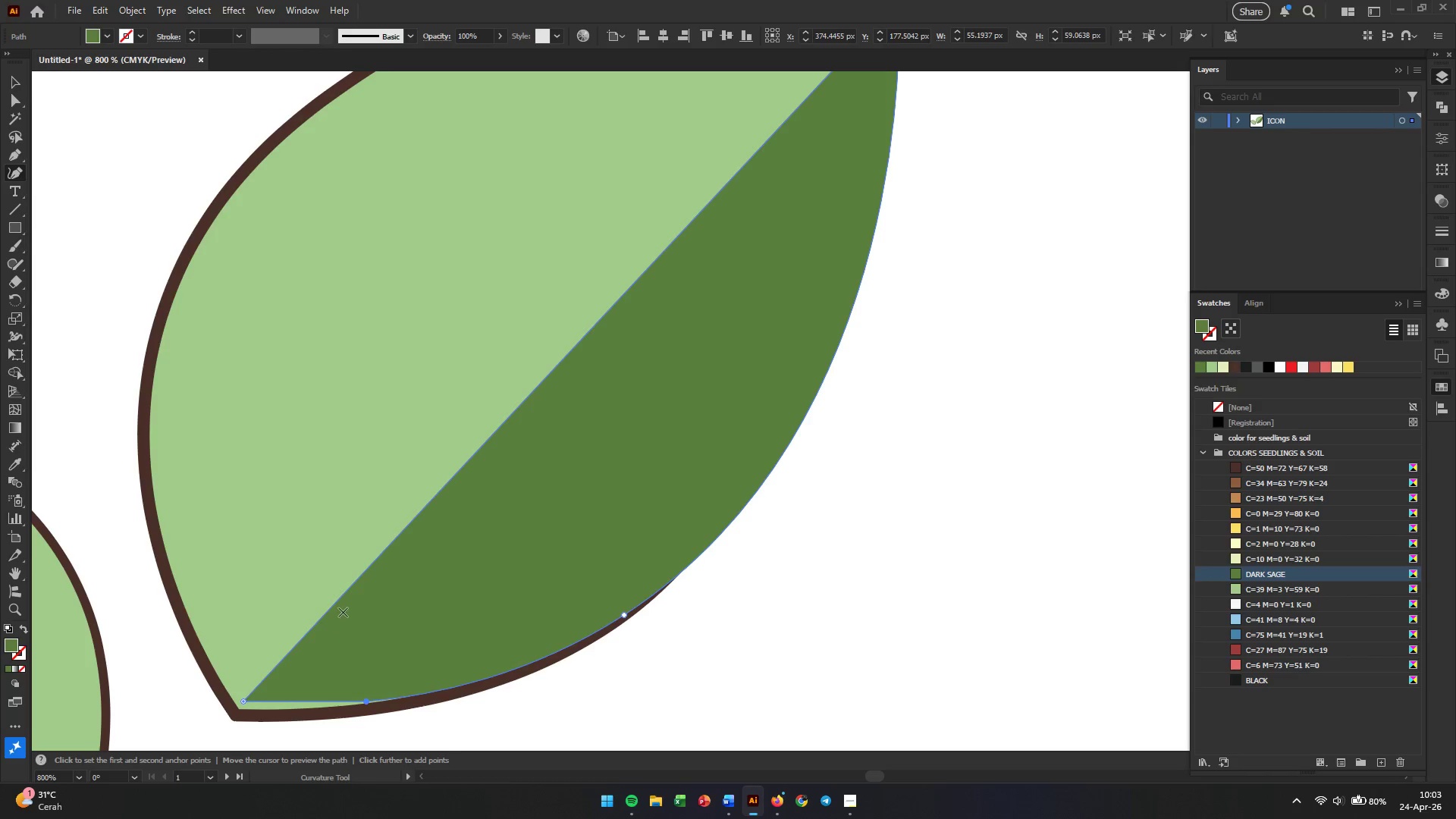 
hold_key(key=Space, duration=0.31)
 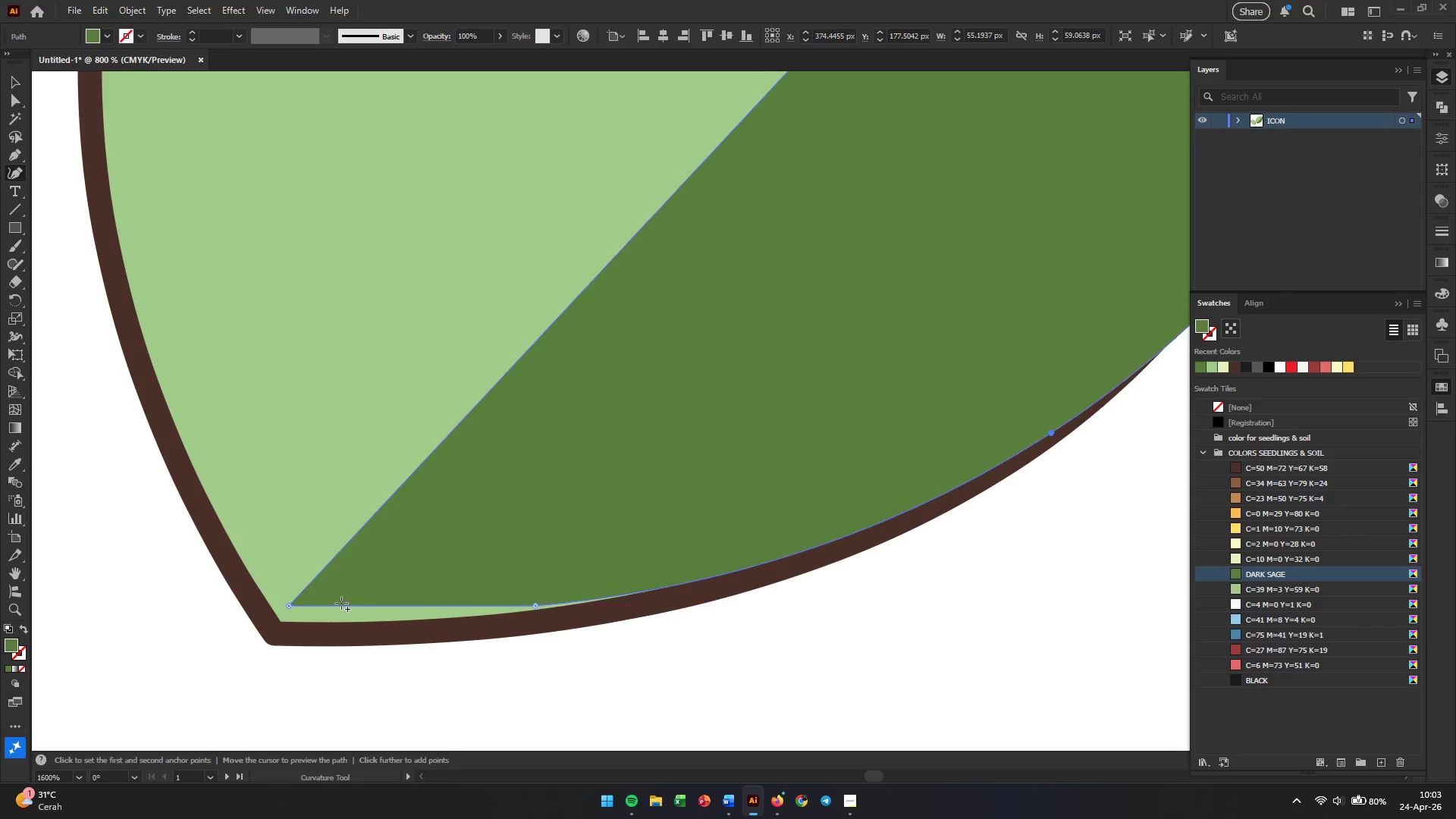 
left_click_drag(start_coordinate=[349, 623], to_coordinate=[421, 526])
 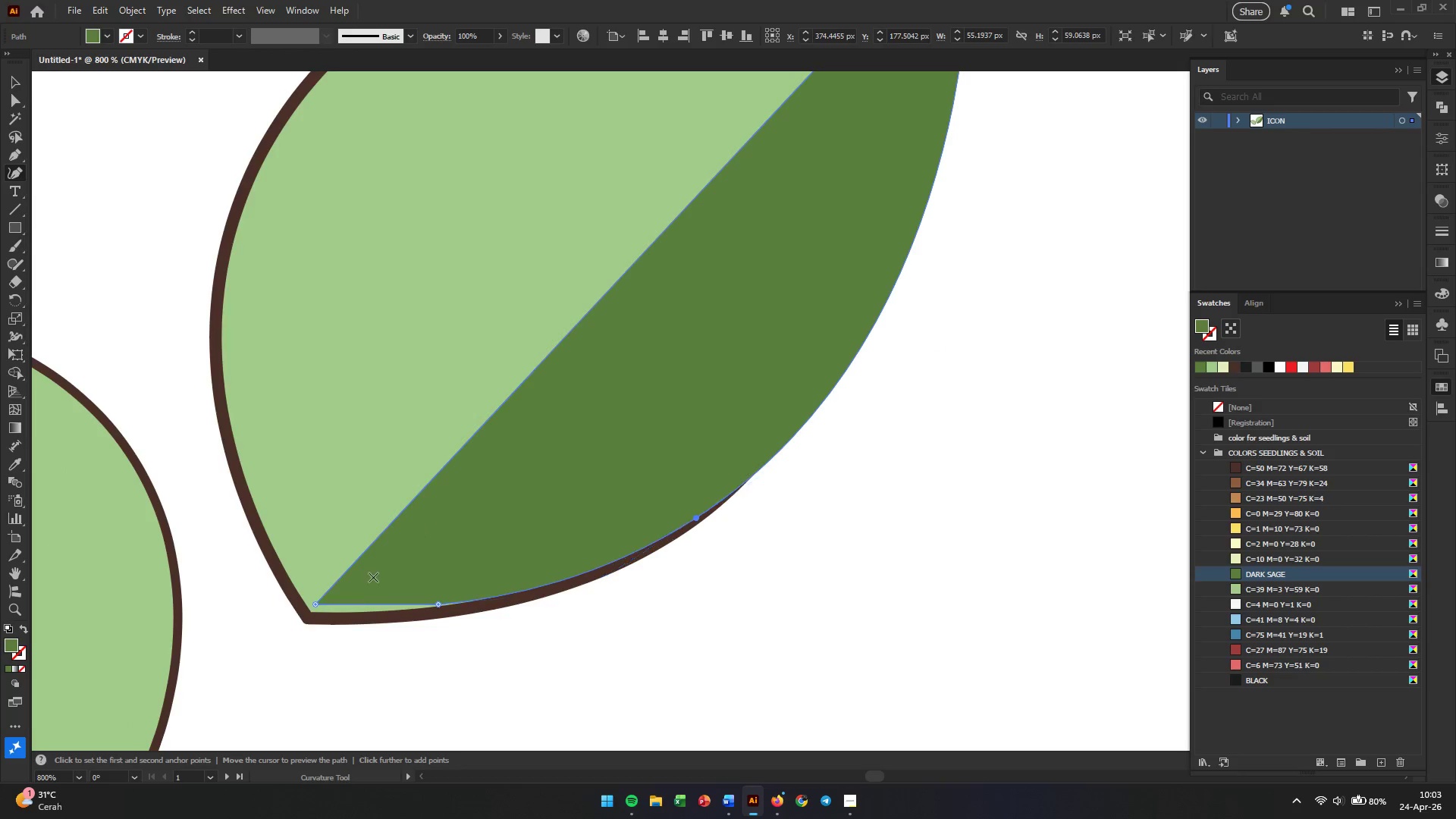 
key(Alt+AltLeft)
 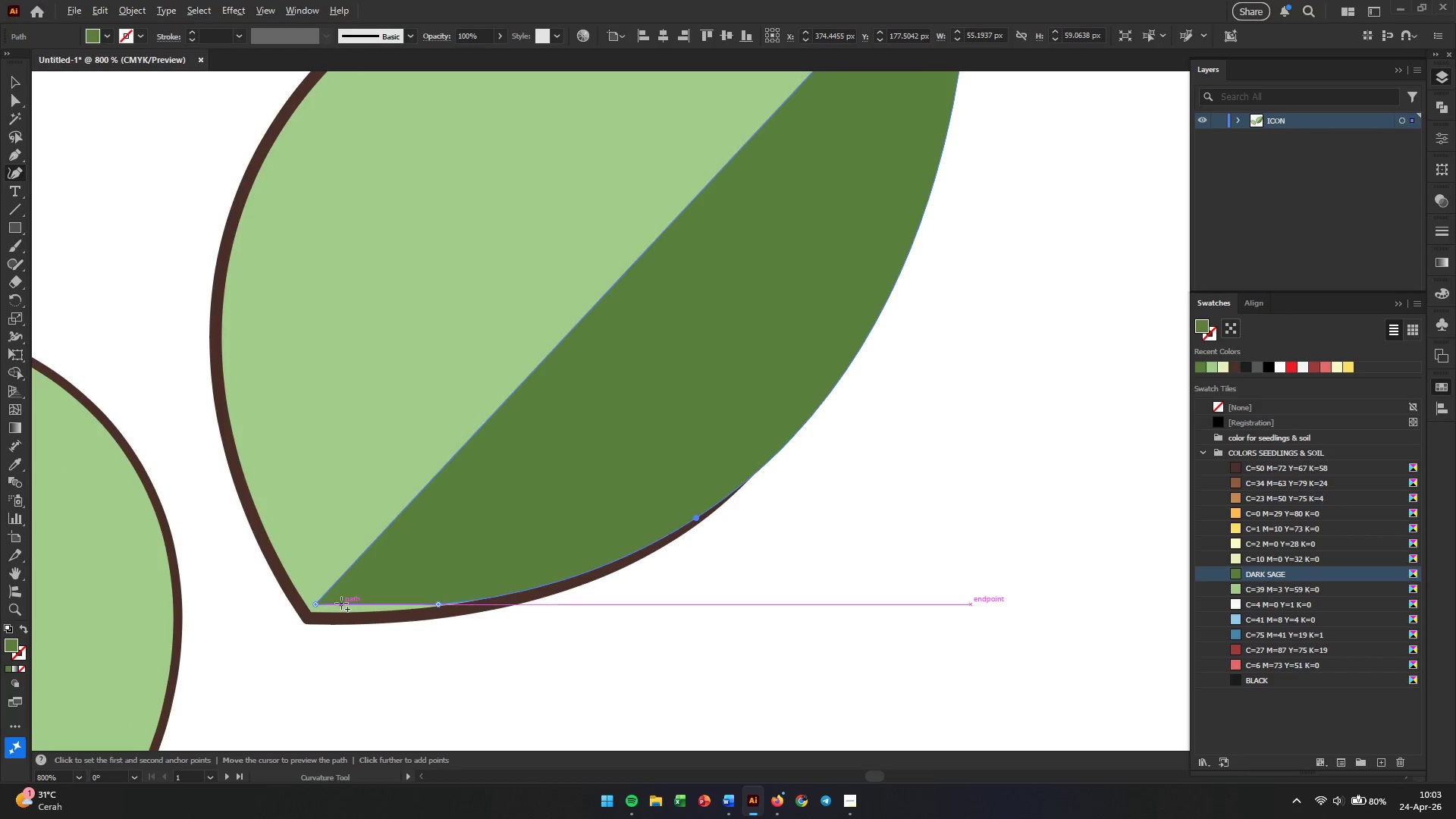 
scroll: coordinate [341, 603], scroll_direction: up, amount: 2.0
 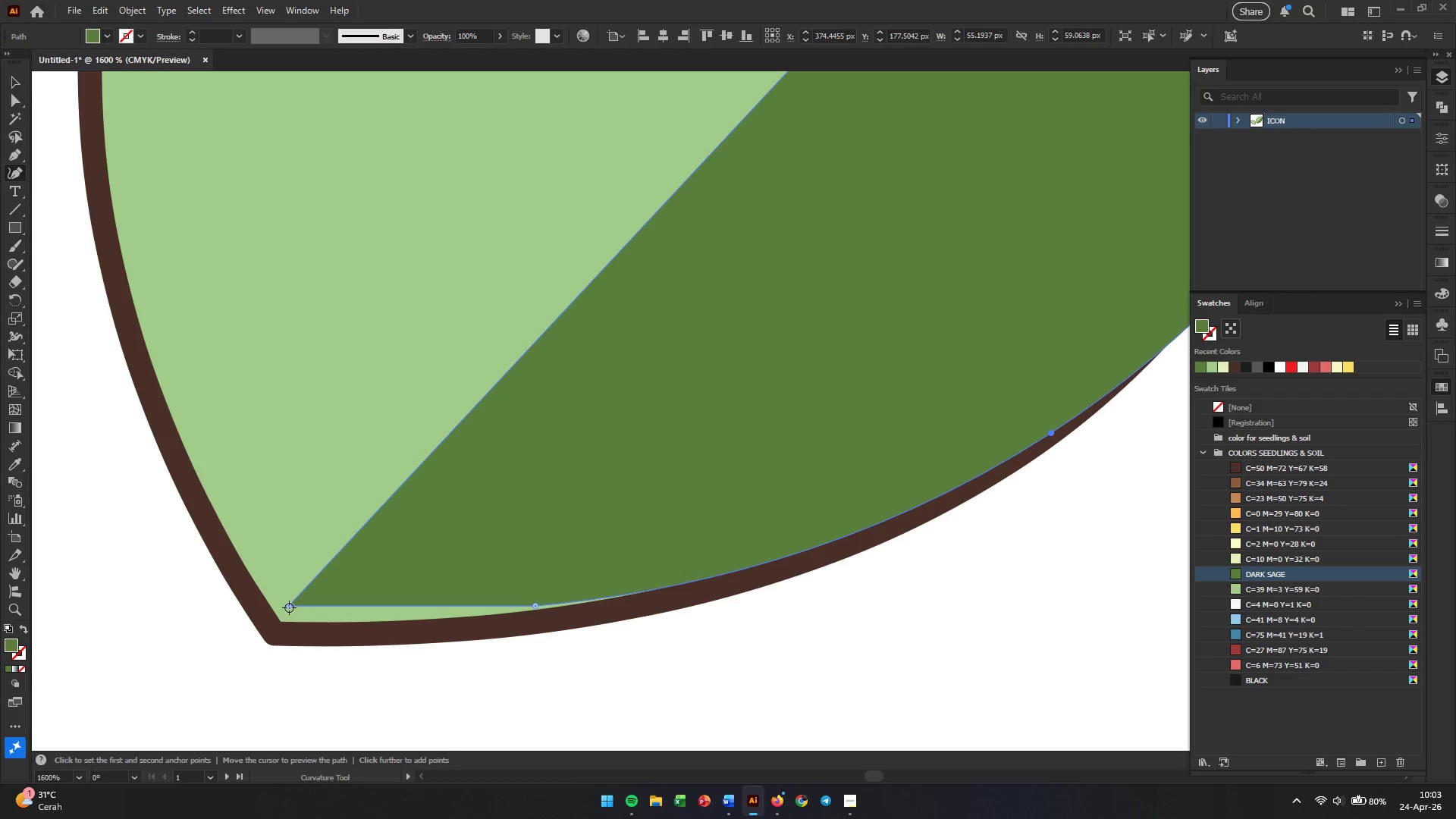 
left_click_drag(start_coordinate=[289, 607], to_coordinate=[284, 623])
 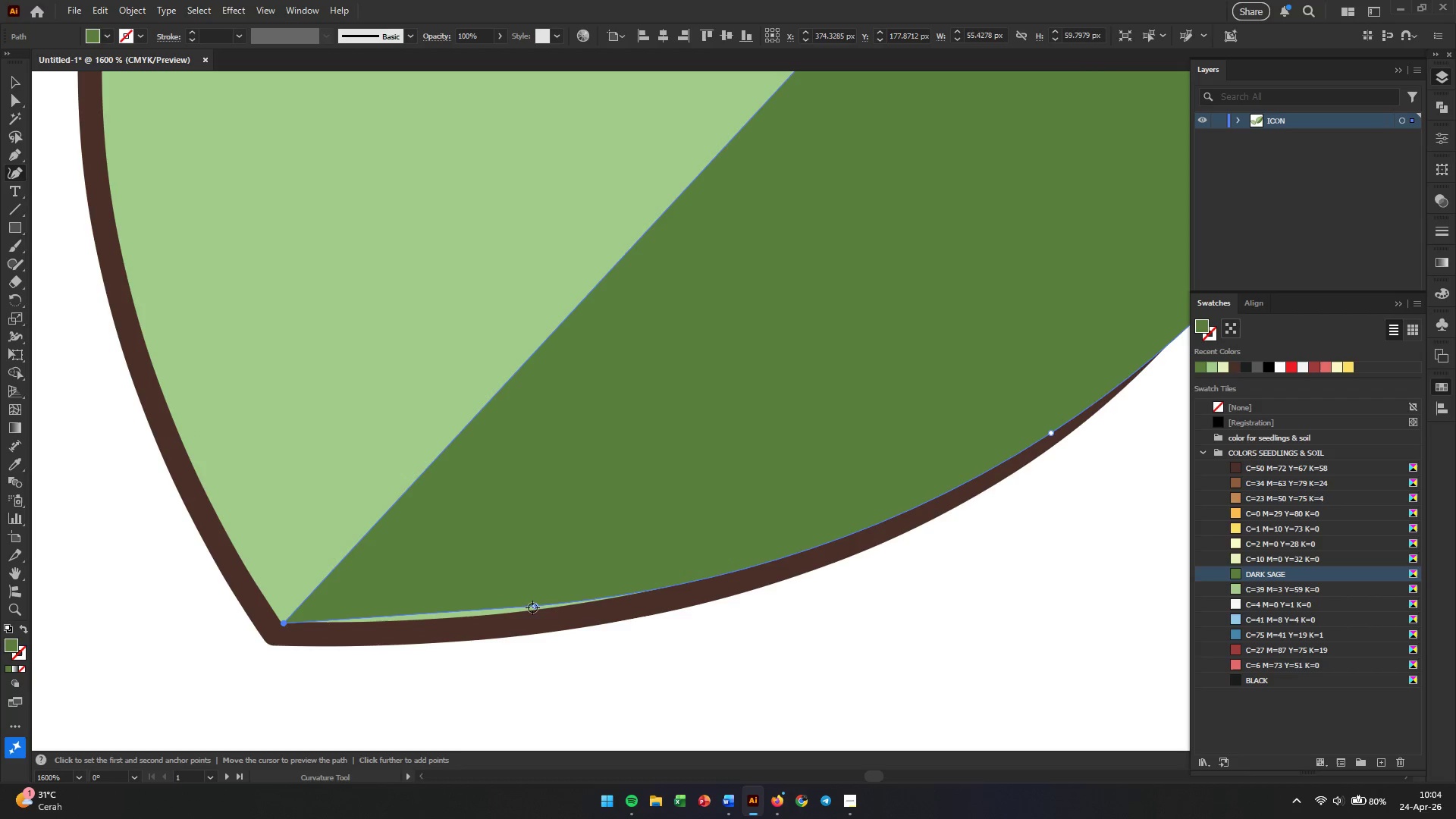 
left_click_drag(start_coordinate=[534, 607], to_coordinate=[399, 620])
 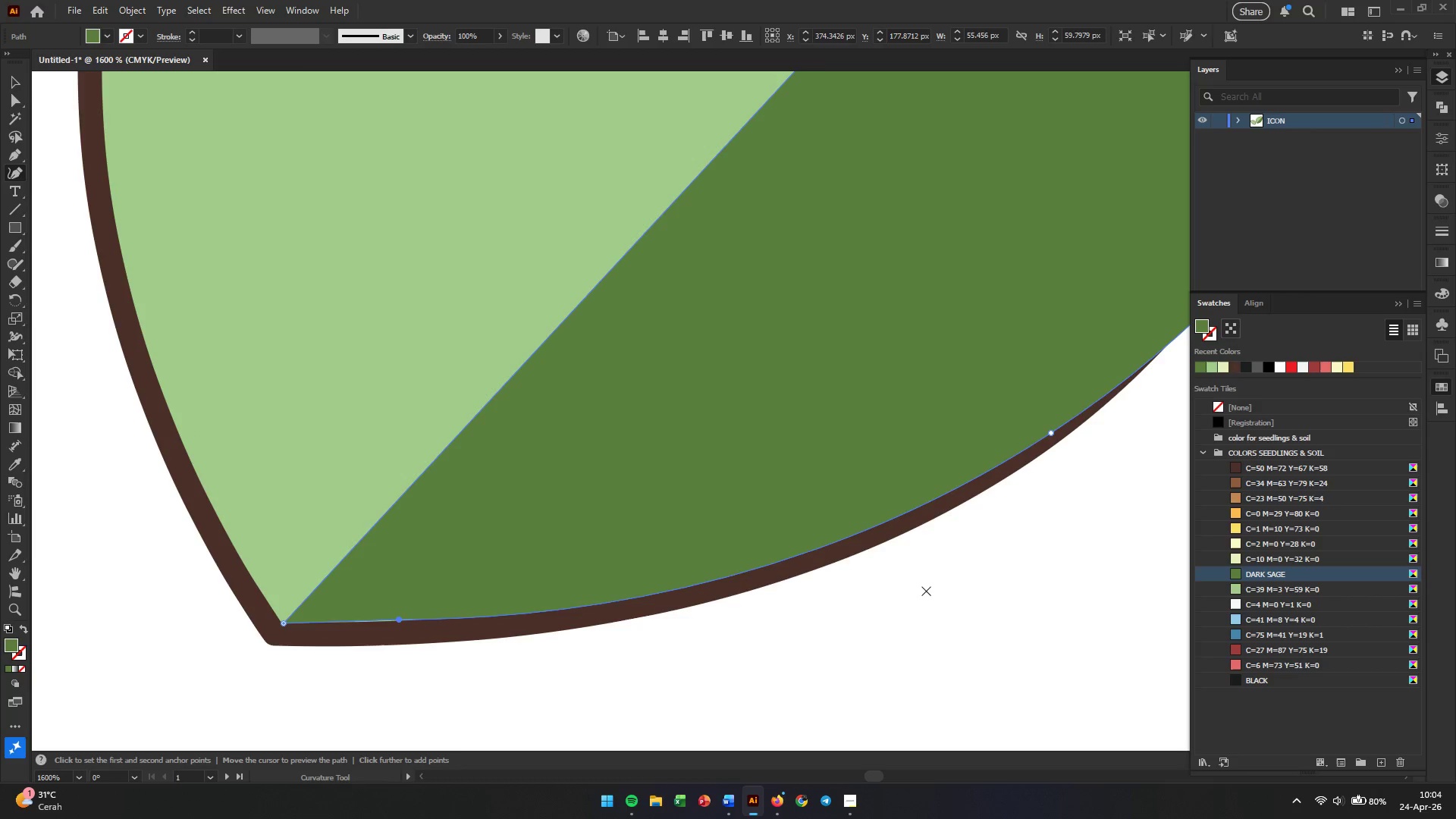 
scroll: coordinate [926, 591], scroll_direction: up, amount: 7.0
 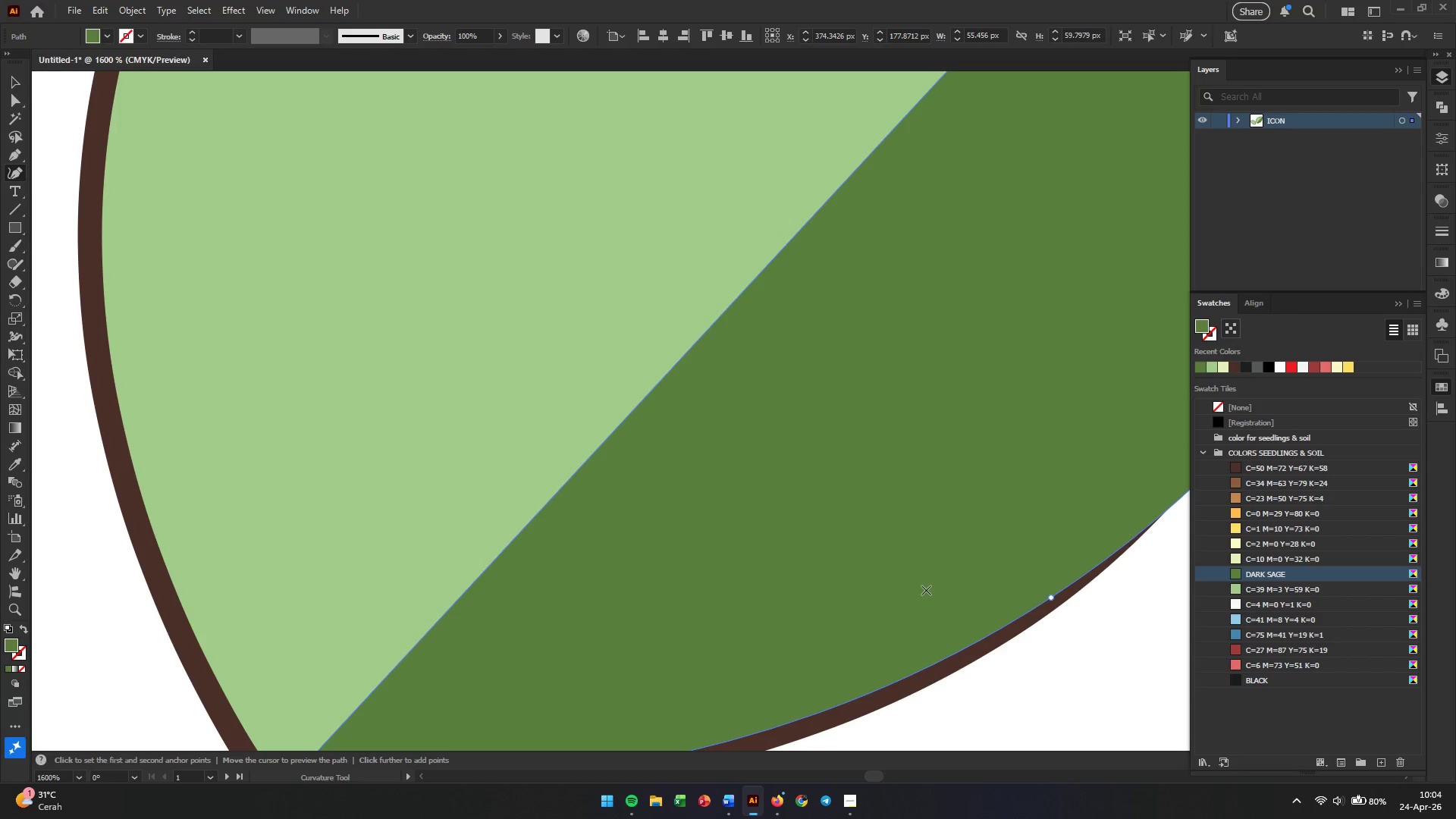 
key(Alt+AltLeft)
 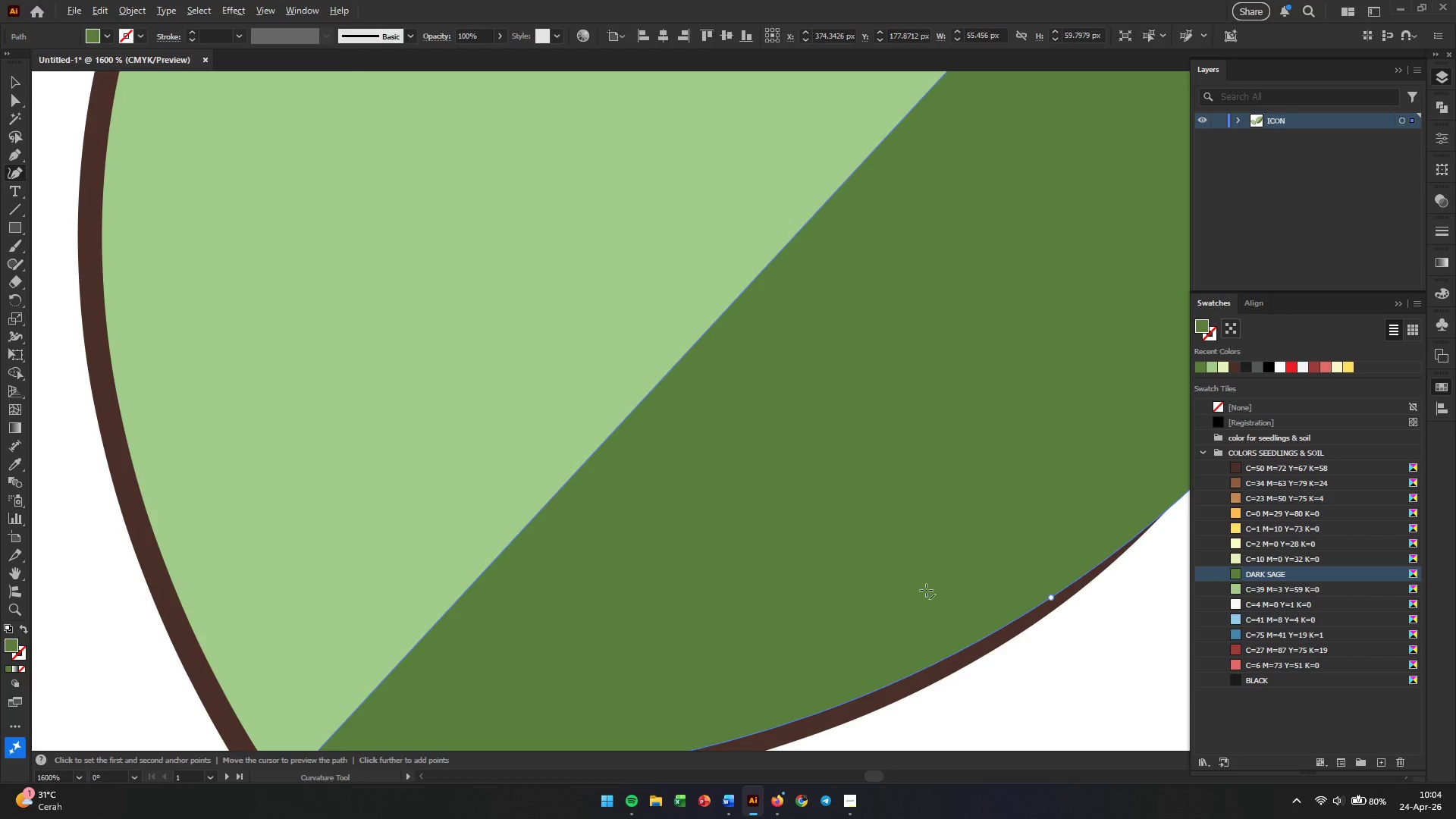 
hold_key(key=Space, duration=0.48)
 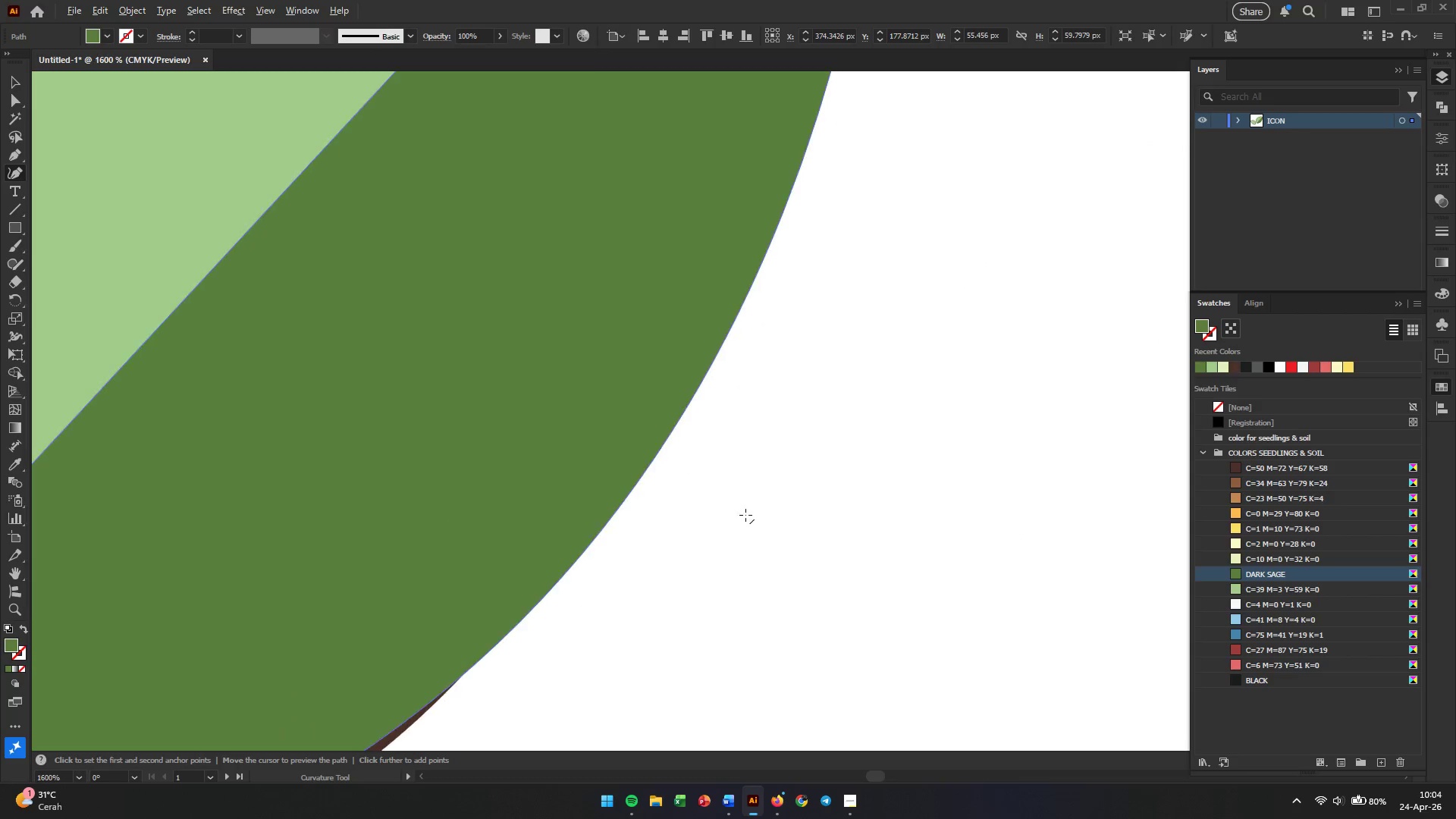 
left_click_drag(start_coordinate=[1047, 510], to_coordinate=[735, 504])
 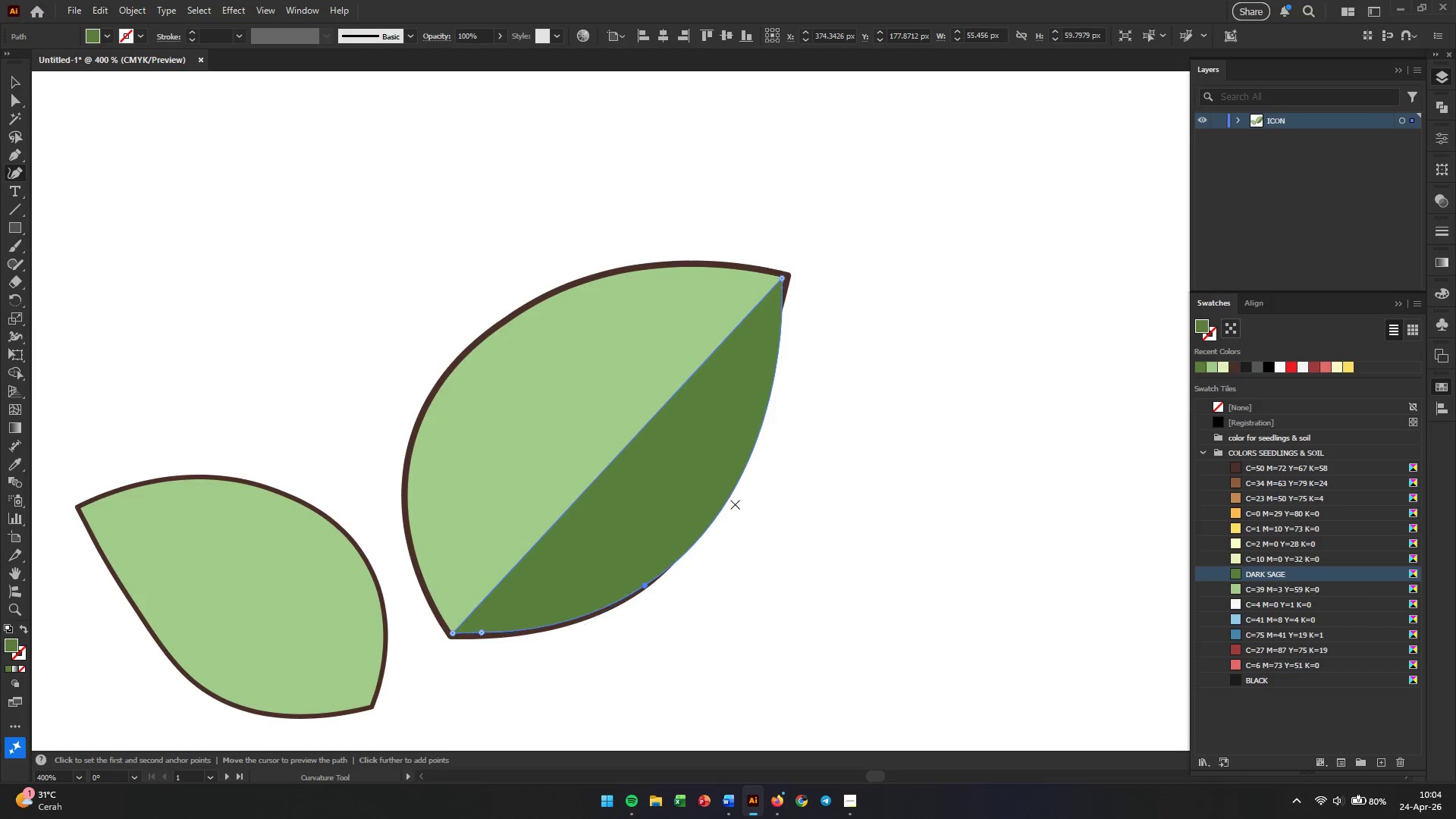 
scroll: coordinate [926, 590], scroll_direction: down, amount: 4.0
 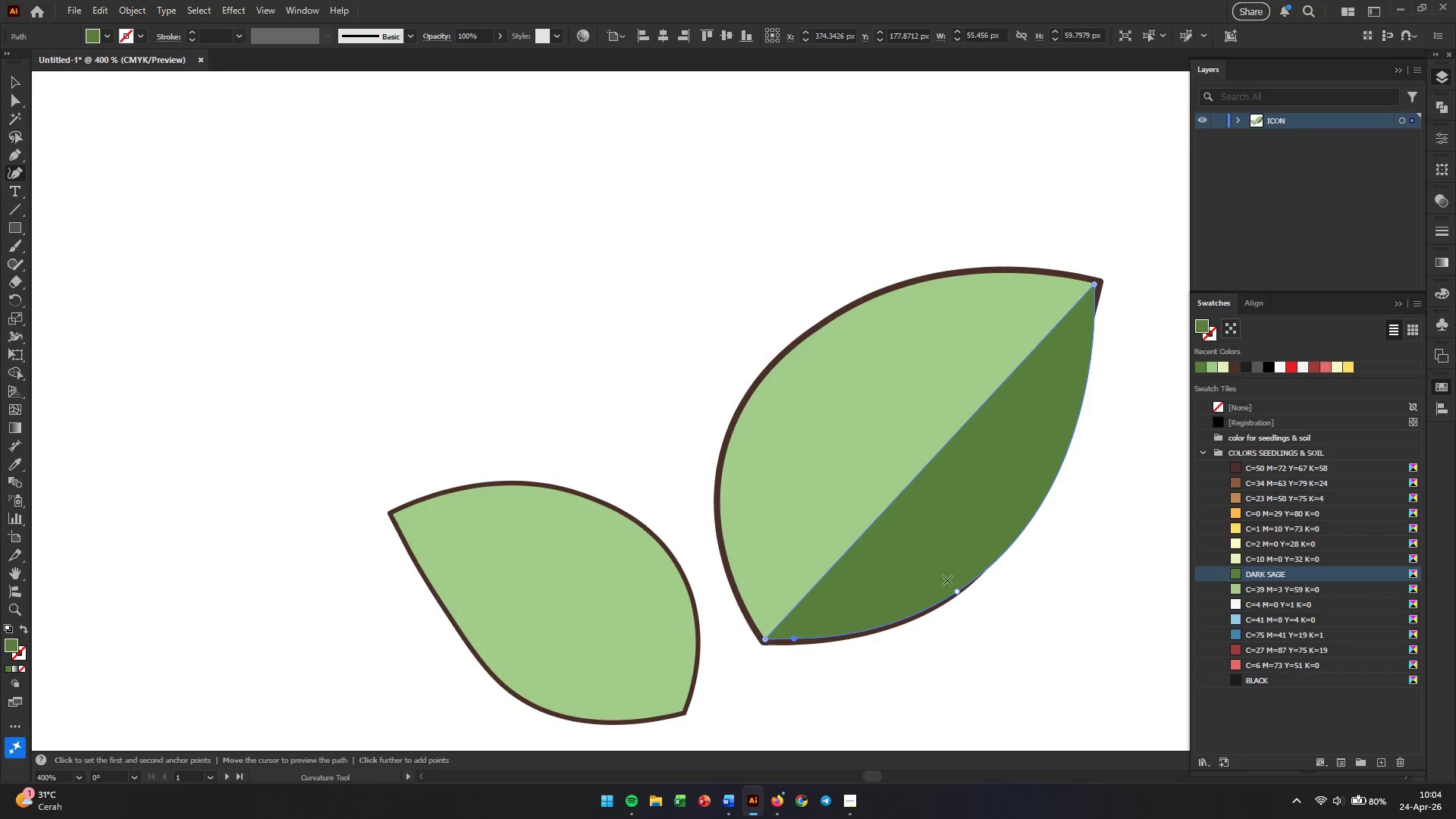 
hold_key(key=AltLeft, duration=0.34)
 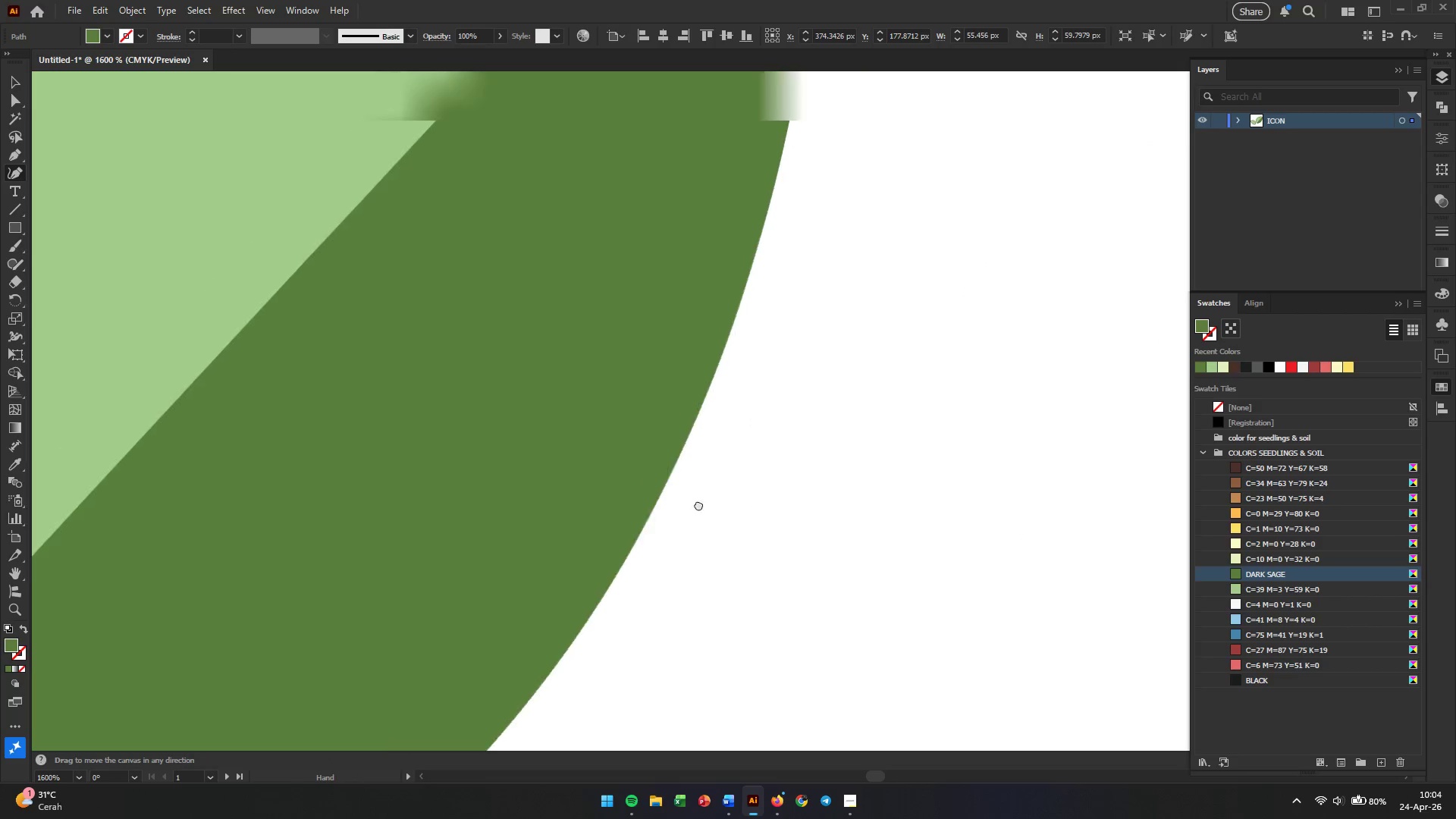 
hold_key(key=Space, duration=0.47)
 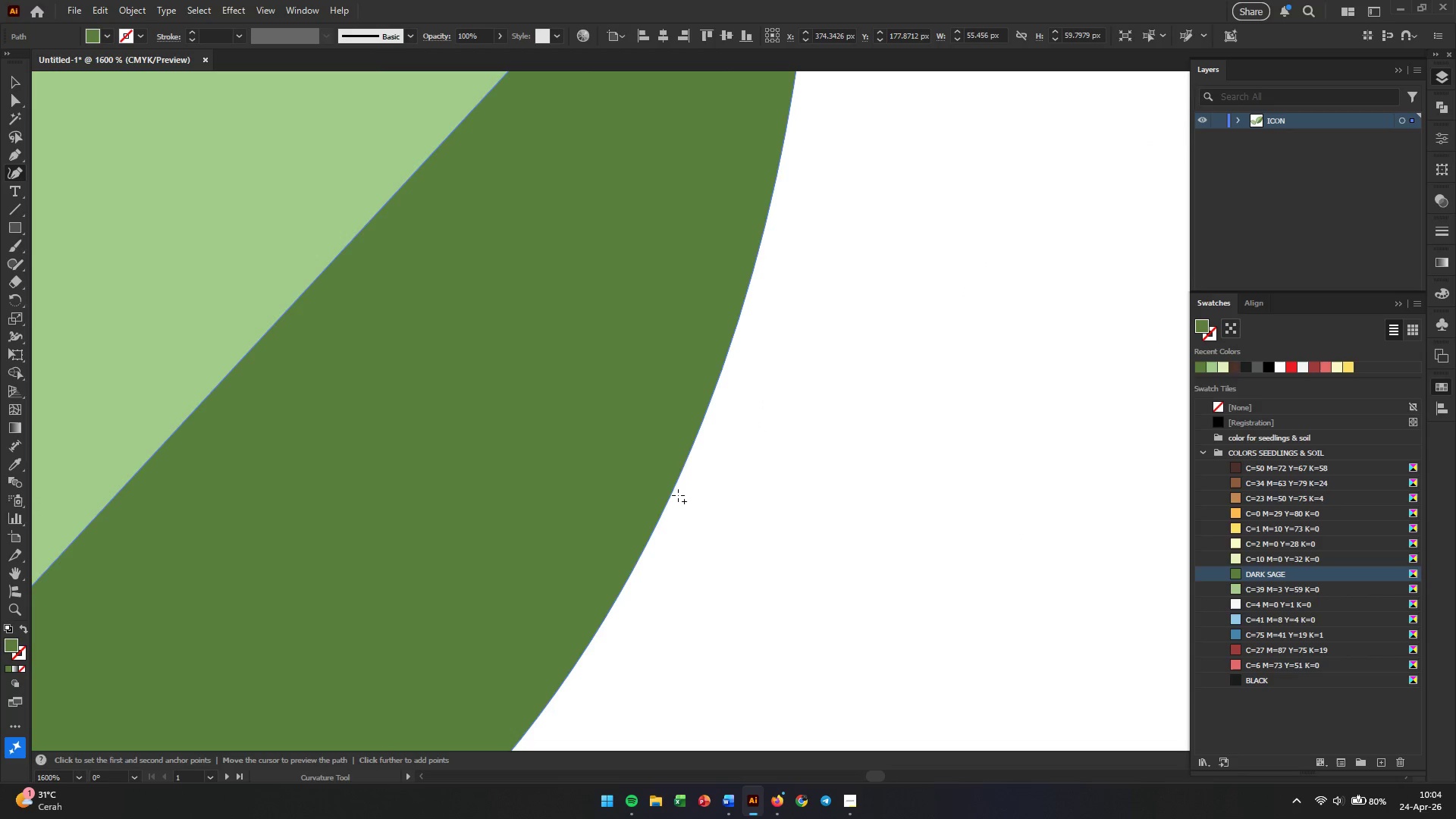 
scroll: coordinate [744, 527], scroll_direction: up, amount: 4.0
 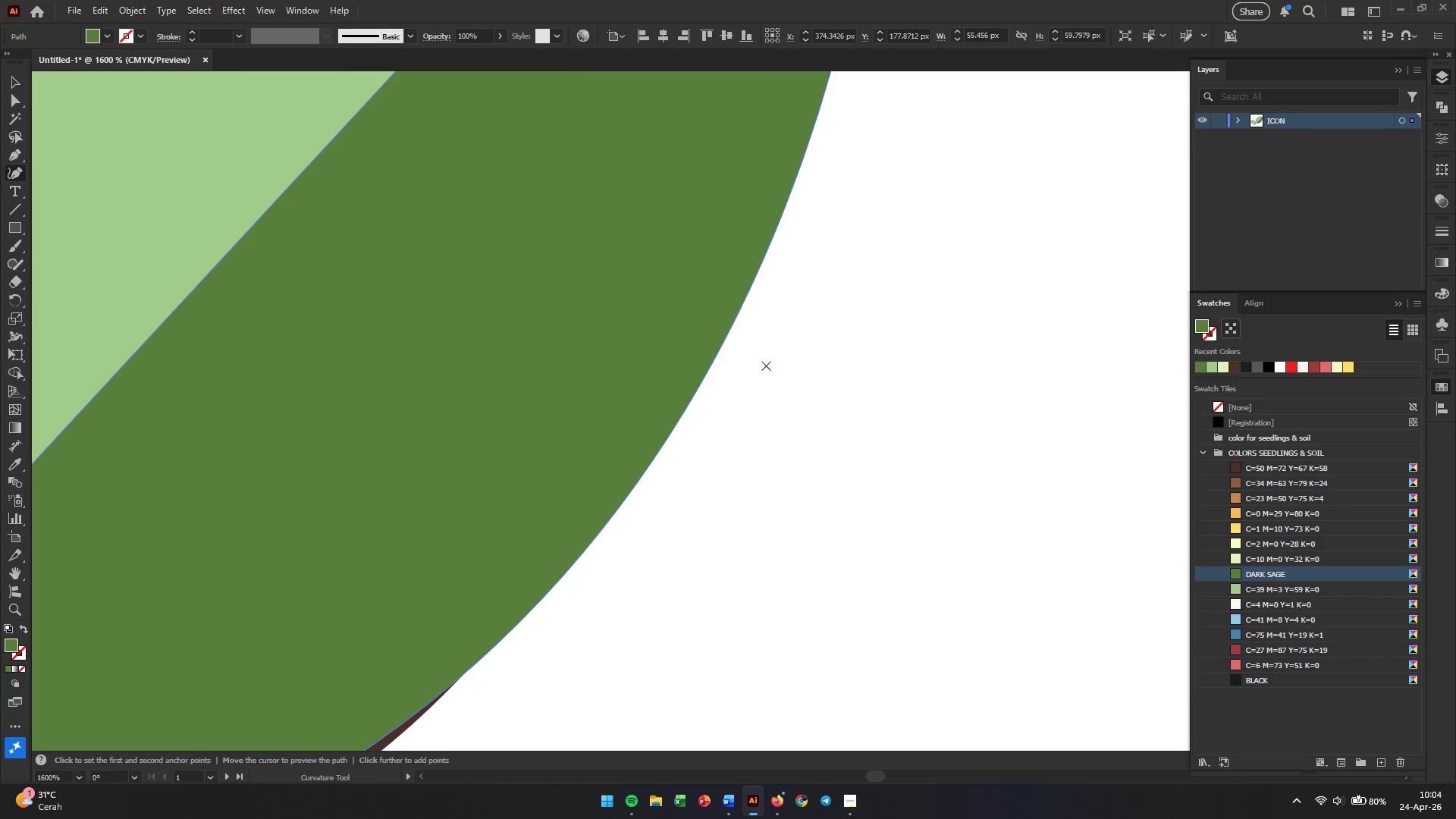 
left_click_drag(start_coordinate=[770, 334], to_coordinate=[689, 543])
 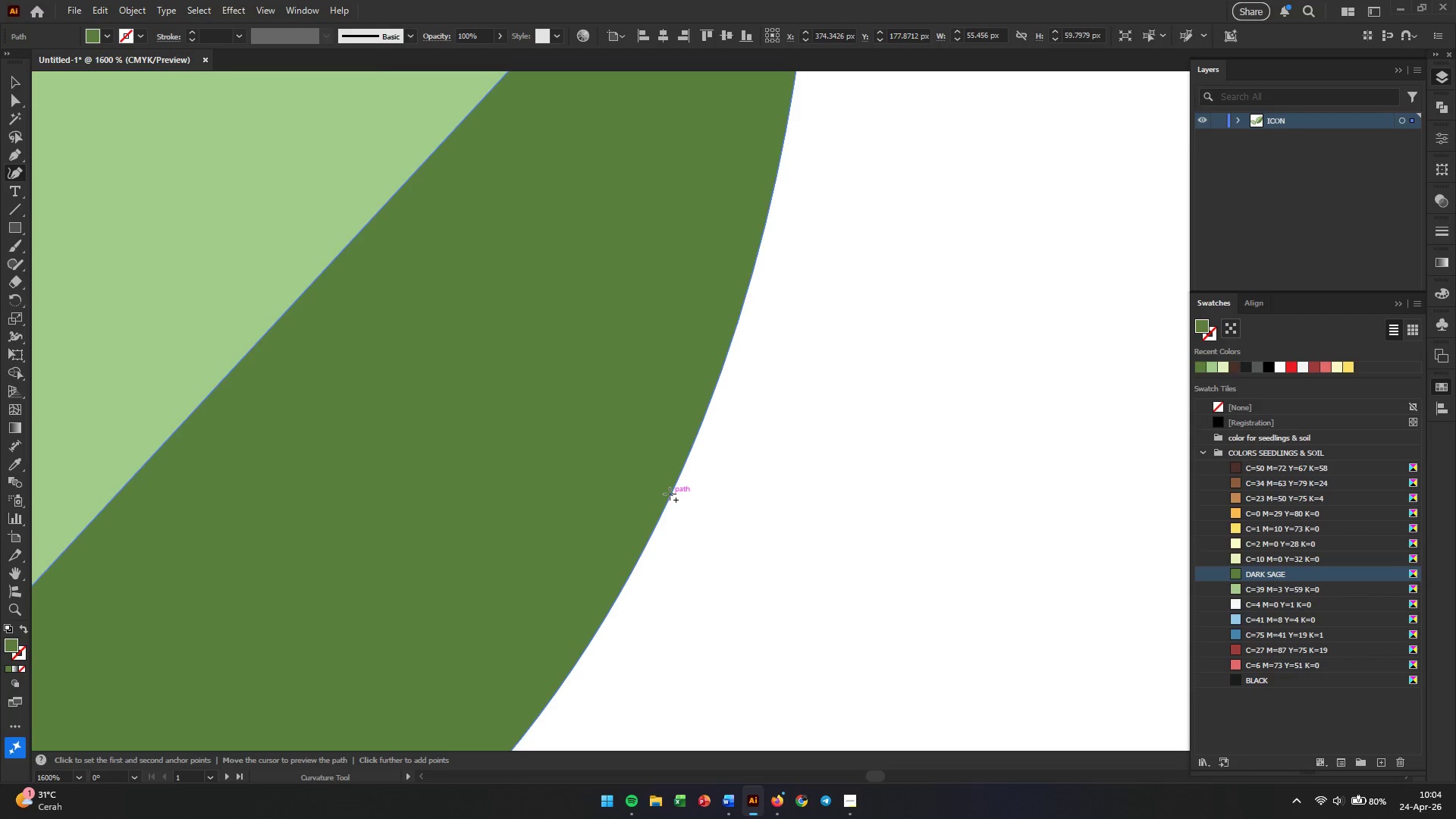 
left_click_drag(start_coordinate=[670, 494], to_coordinate=[578, 492])
 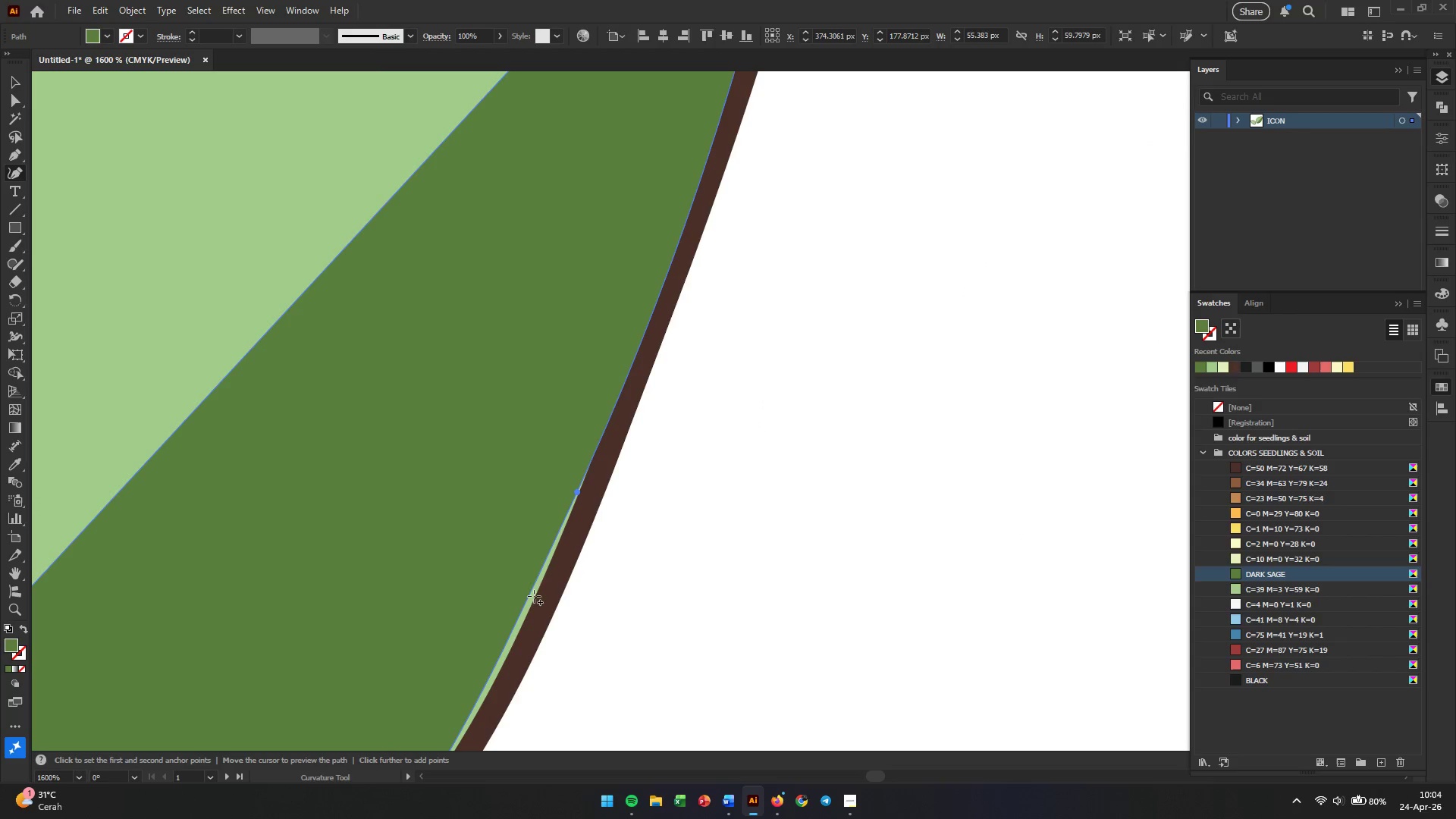 
hold_key(key=AltLeft, duration=0.33)
 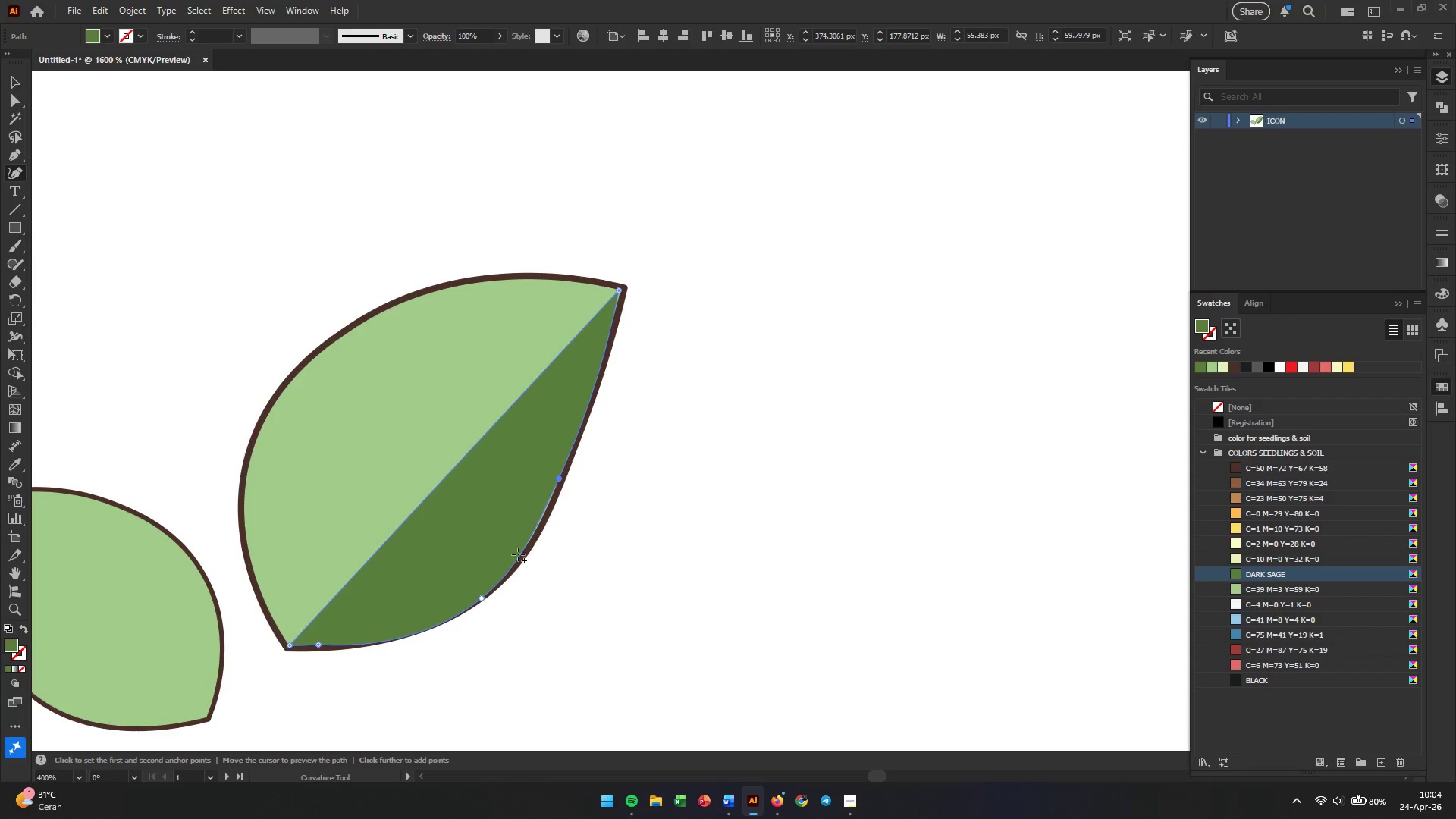 
key(Alt+AltLeft)
 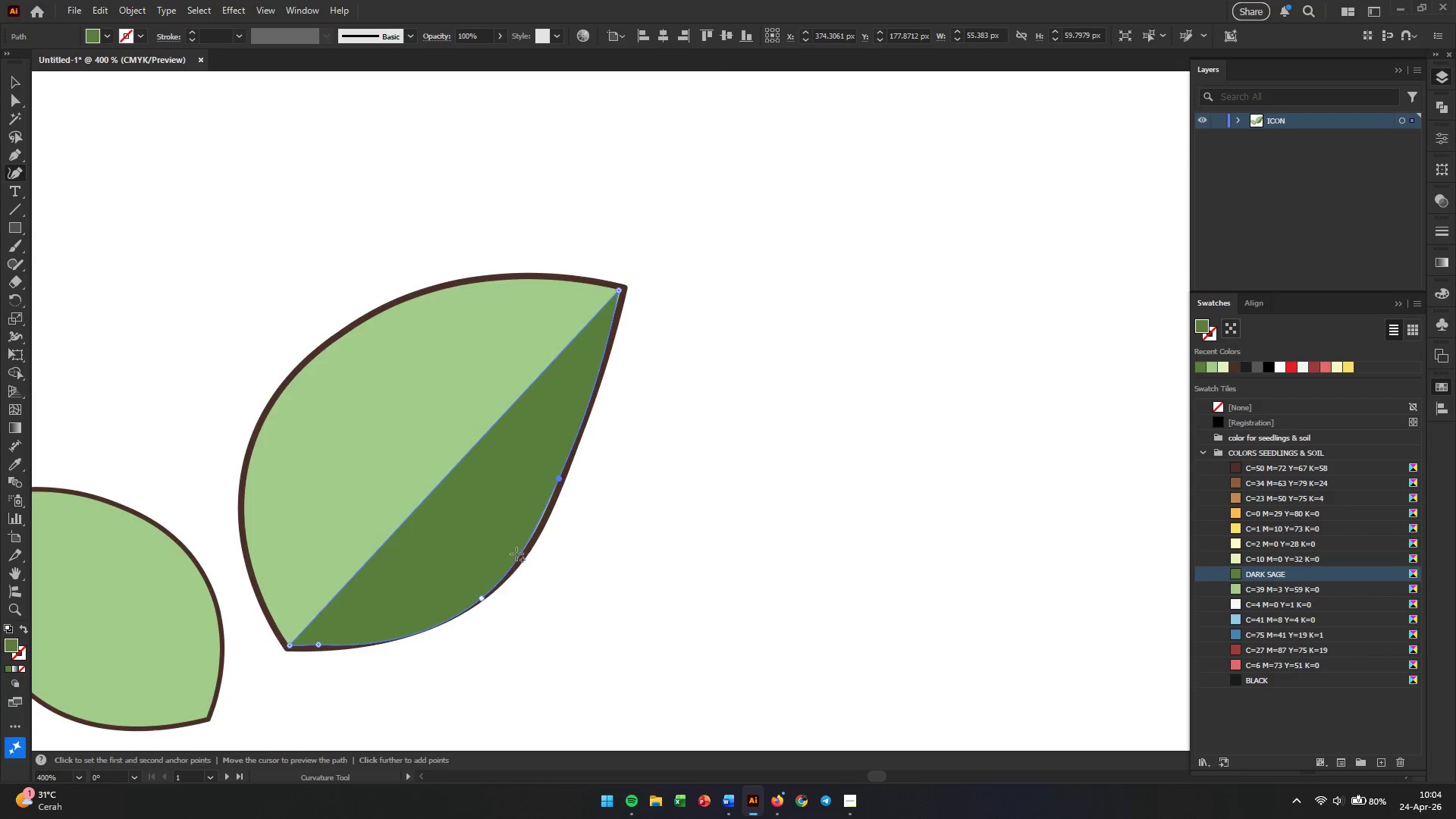 
scroll: coordinate [552, 522], scroll_direction: down, amount: 10.0
 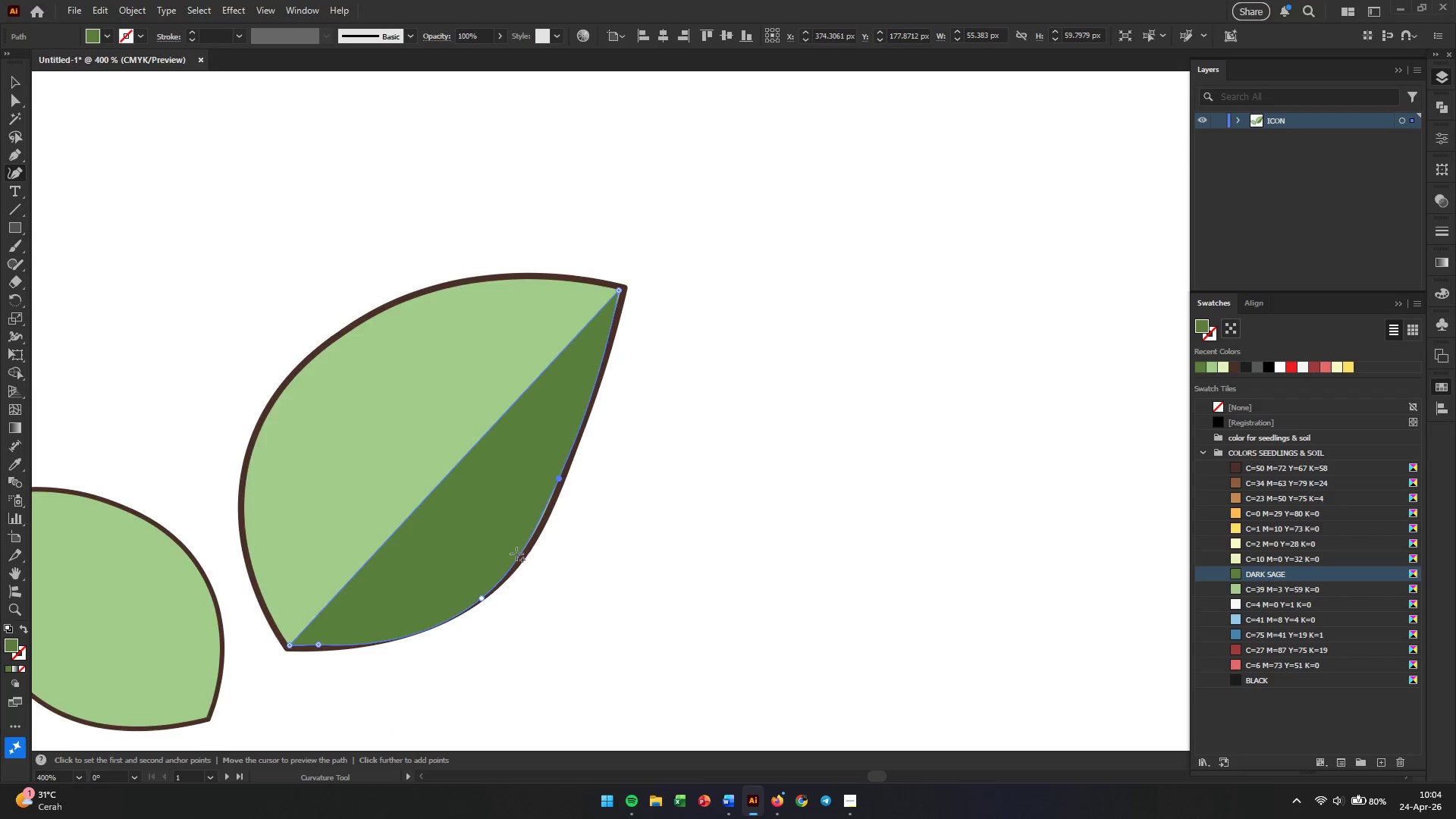 
scroll: coordinate [516, 554], scroll_direction: up, amount: 3.0
 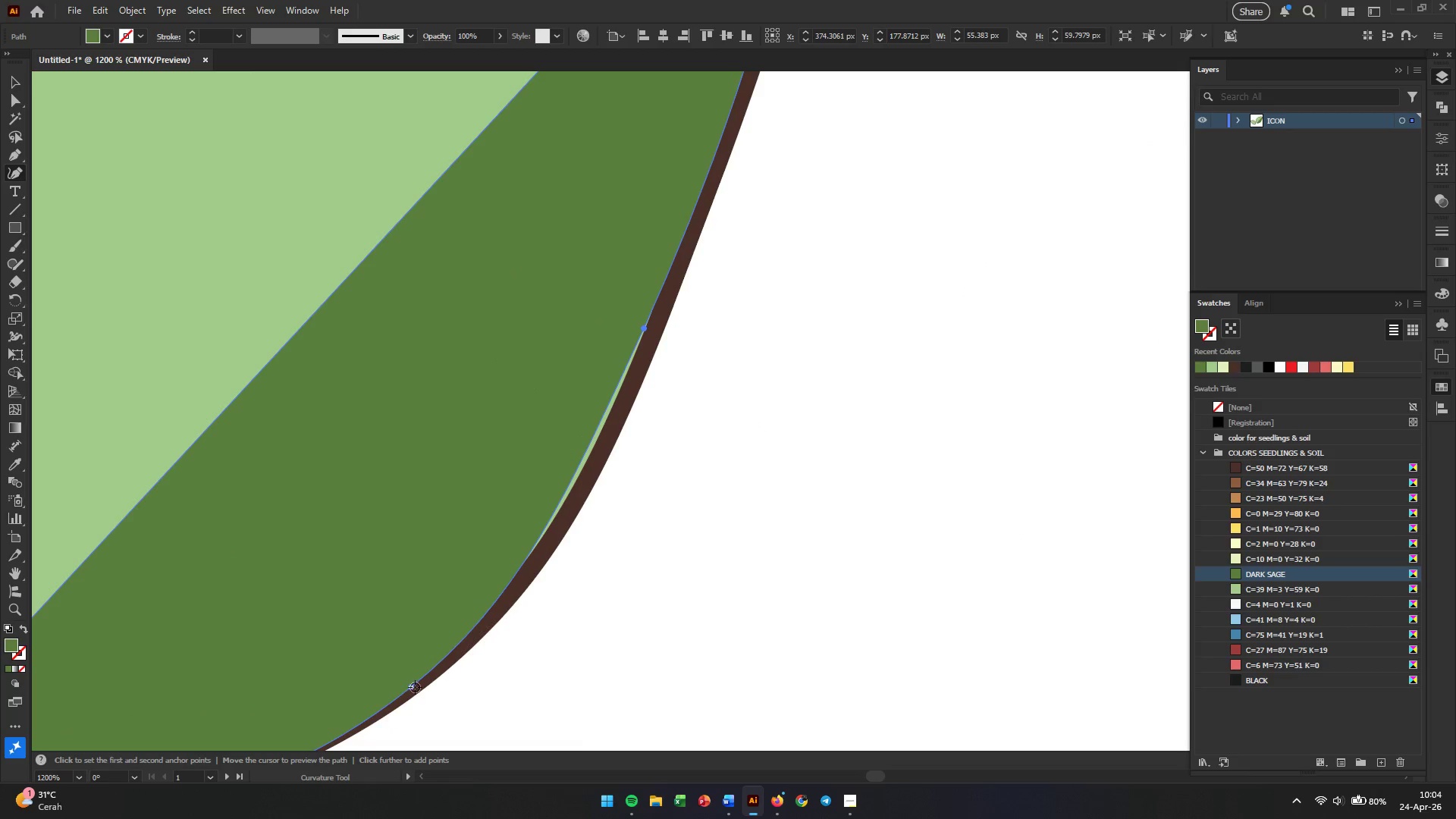 
hold_key(key=AltLeft, duration=0.72)
 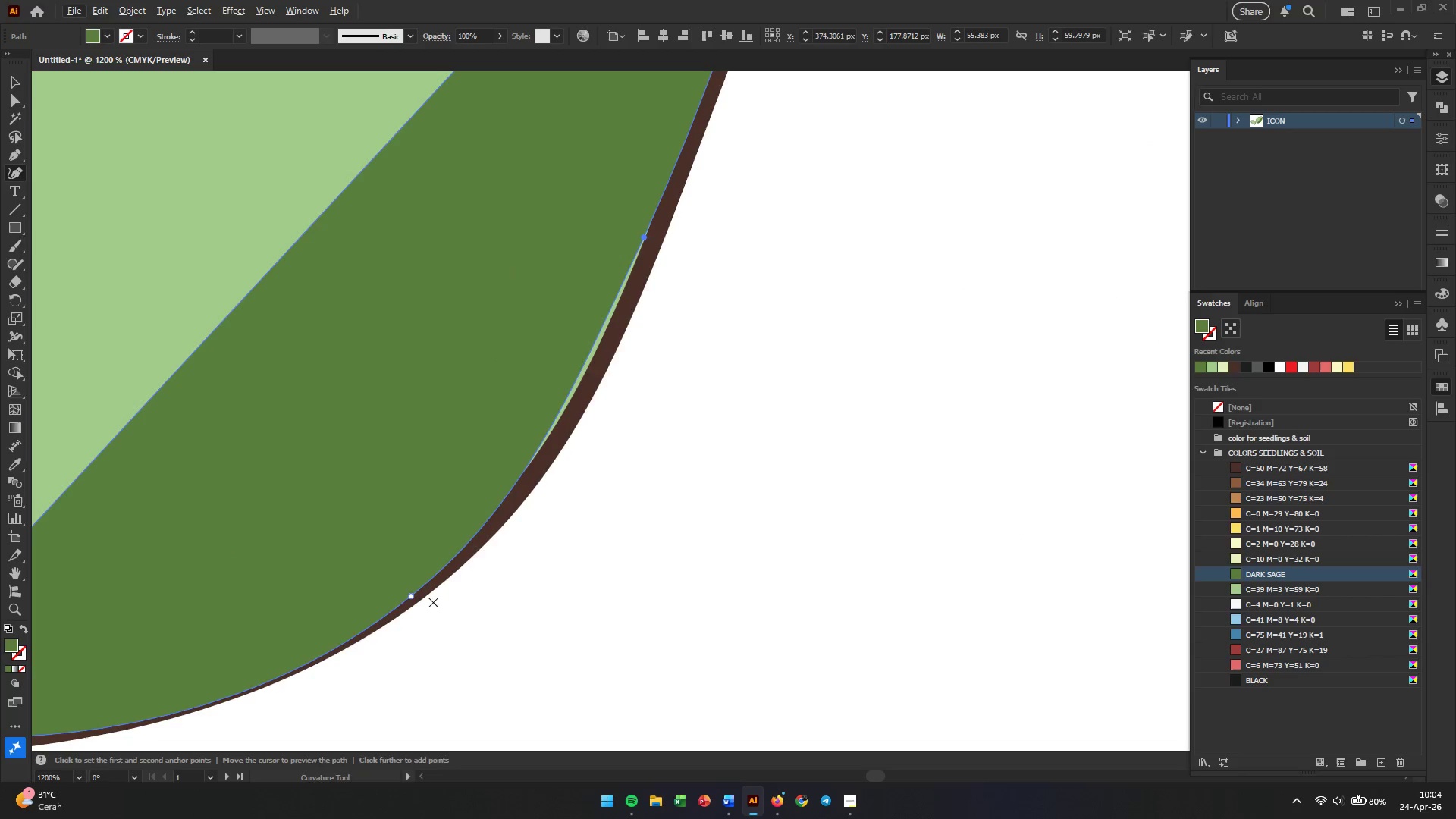 
scroll: coordinate [467, 586], scroll_direction: down, amount: 5.0
 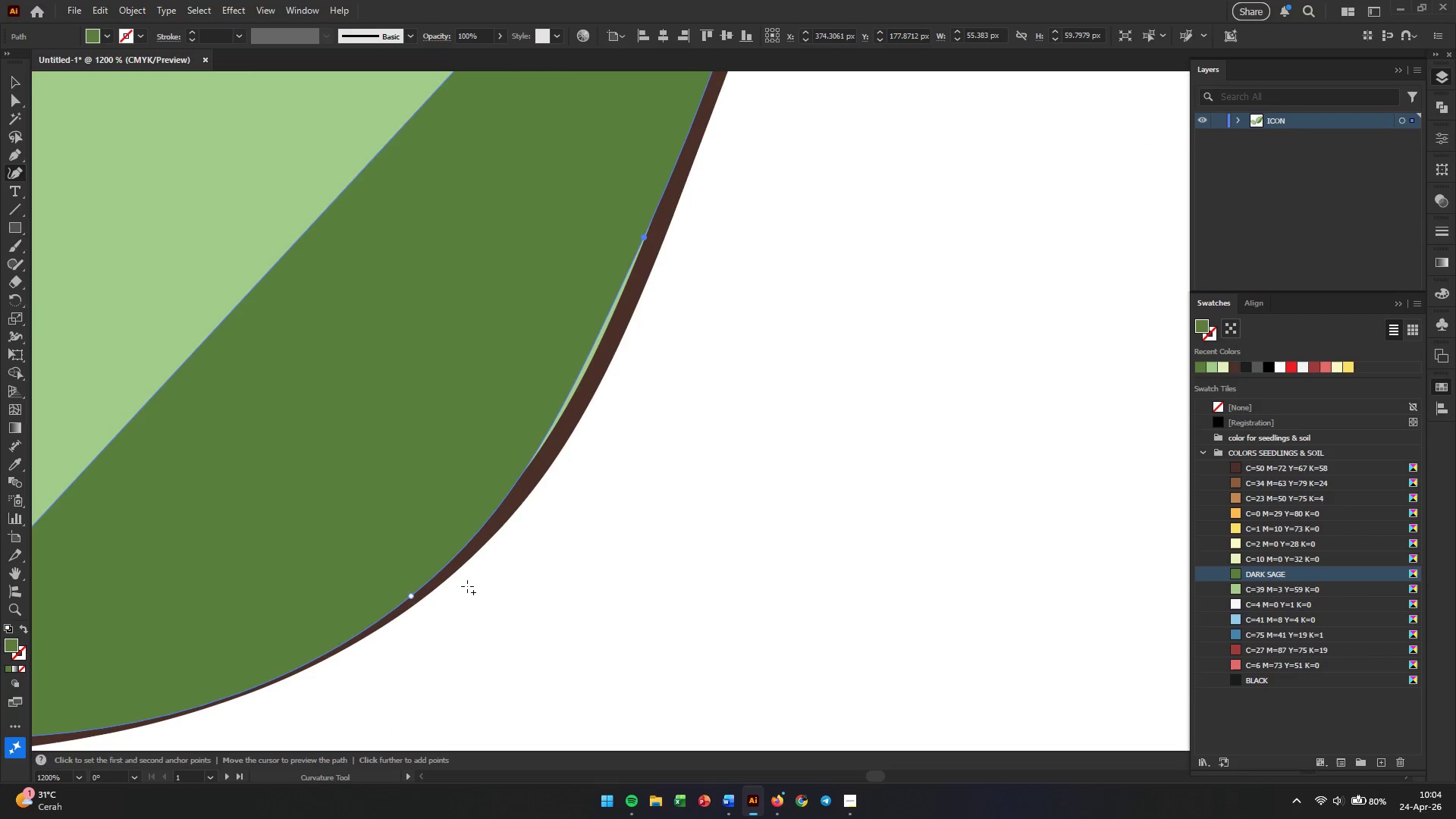 
hold_key(key=Space, duration=0.38)
 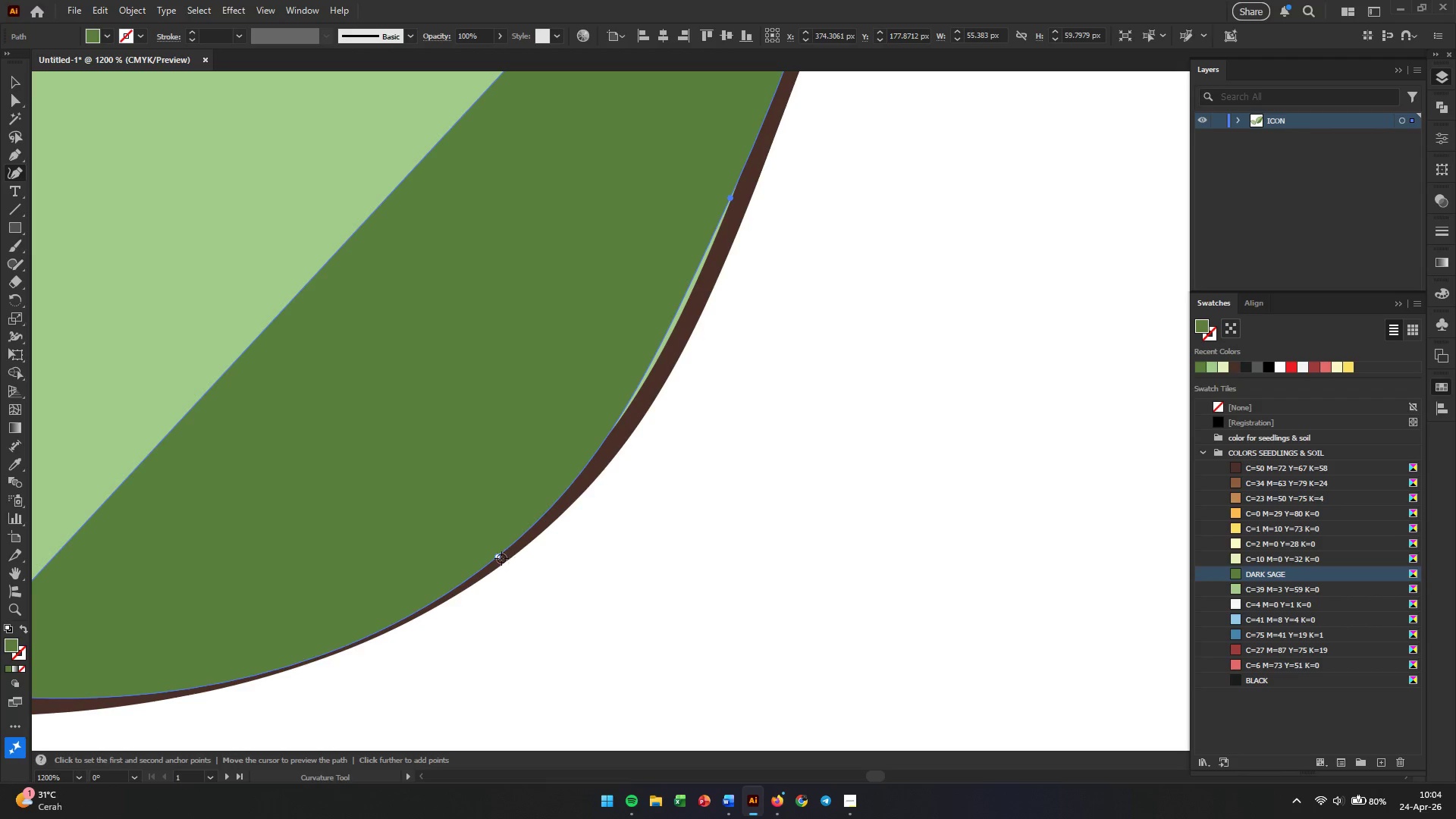 
left_click_drag(start_coordinate=[428, 604], to_coordinate=[514, 564])
 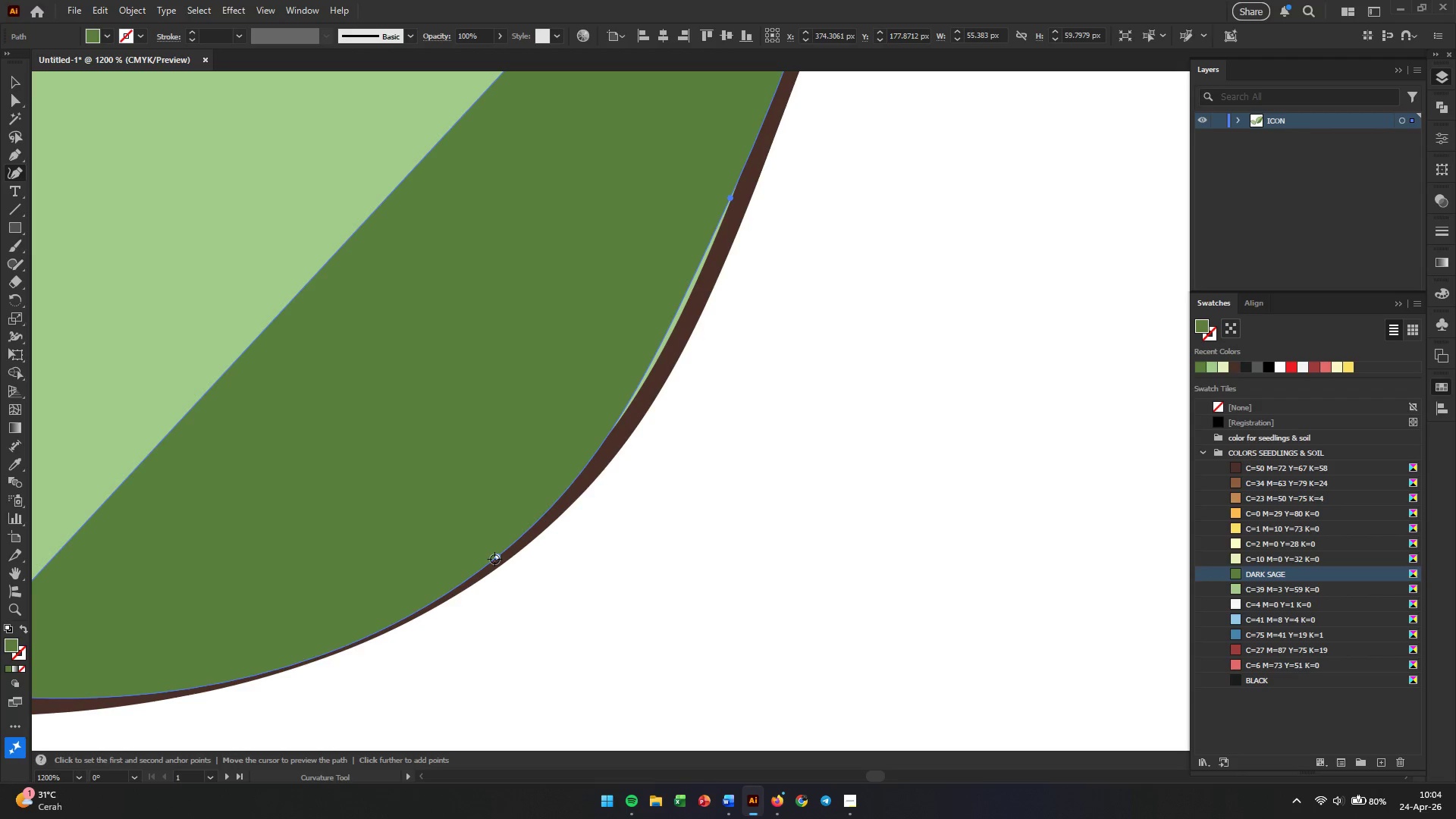 
left_click_drag(start_coordinate=[494, 559], to_coordinate=[566, 483])
 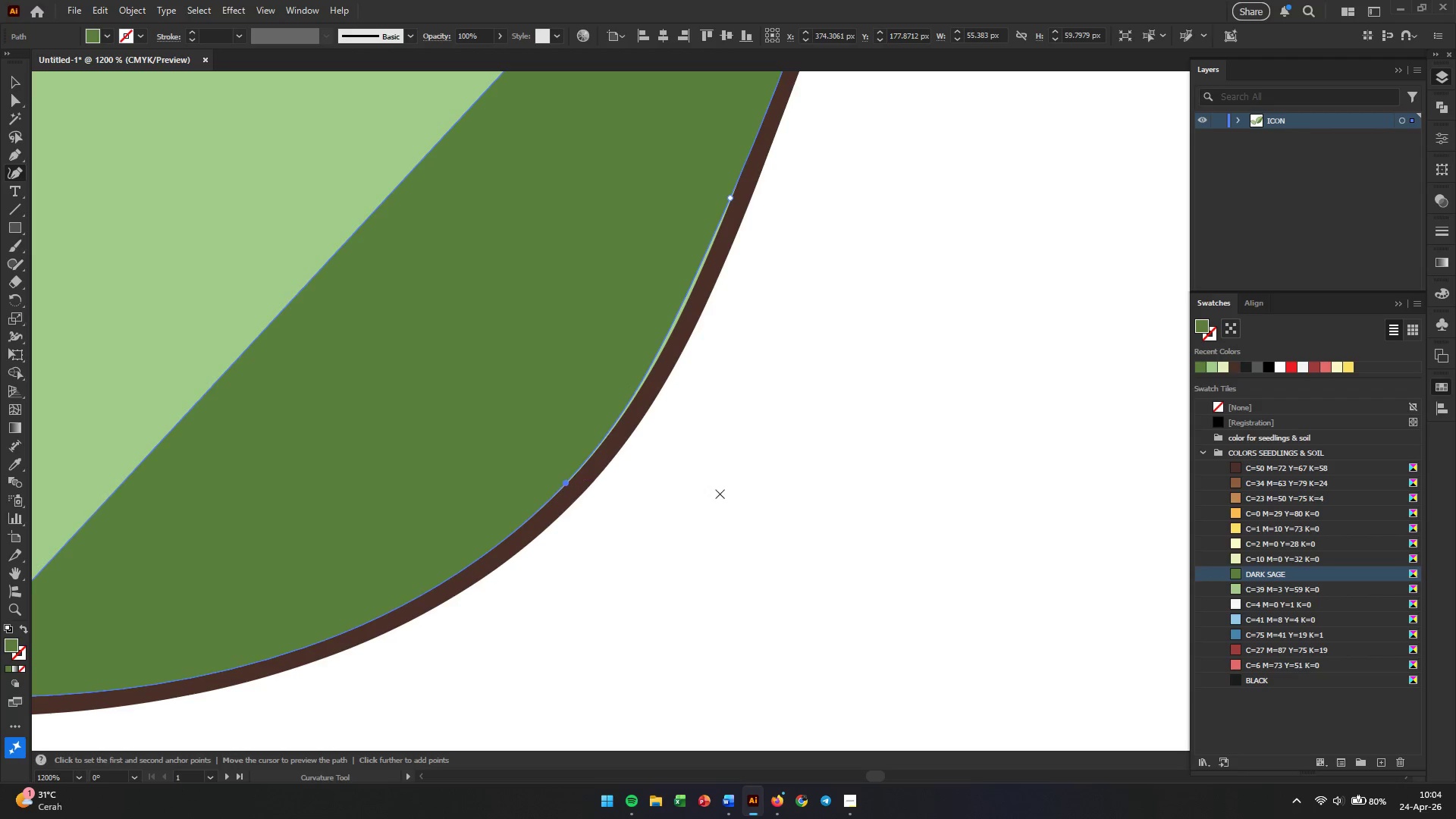 
hold_key(key=Space, duration=0.48)
 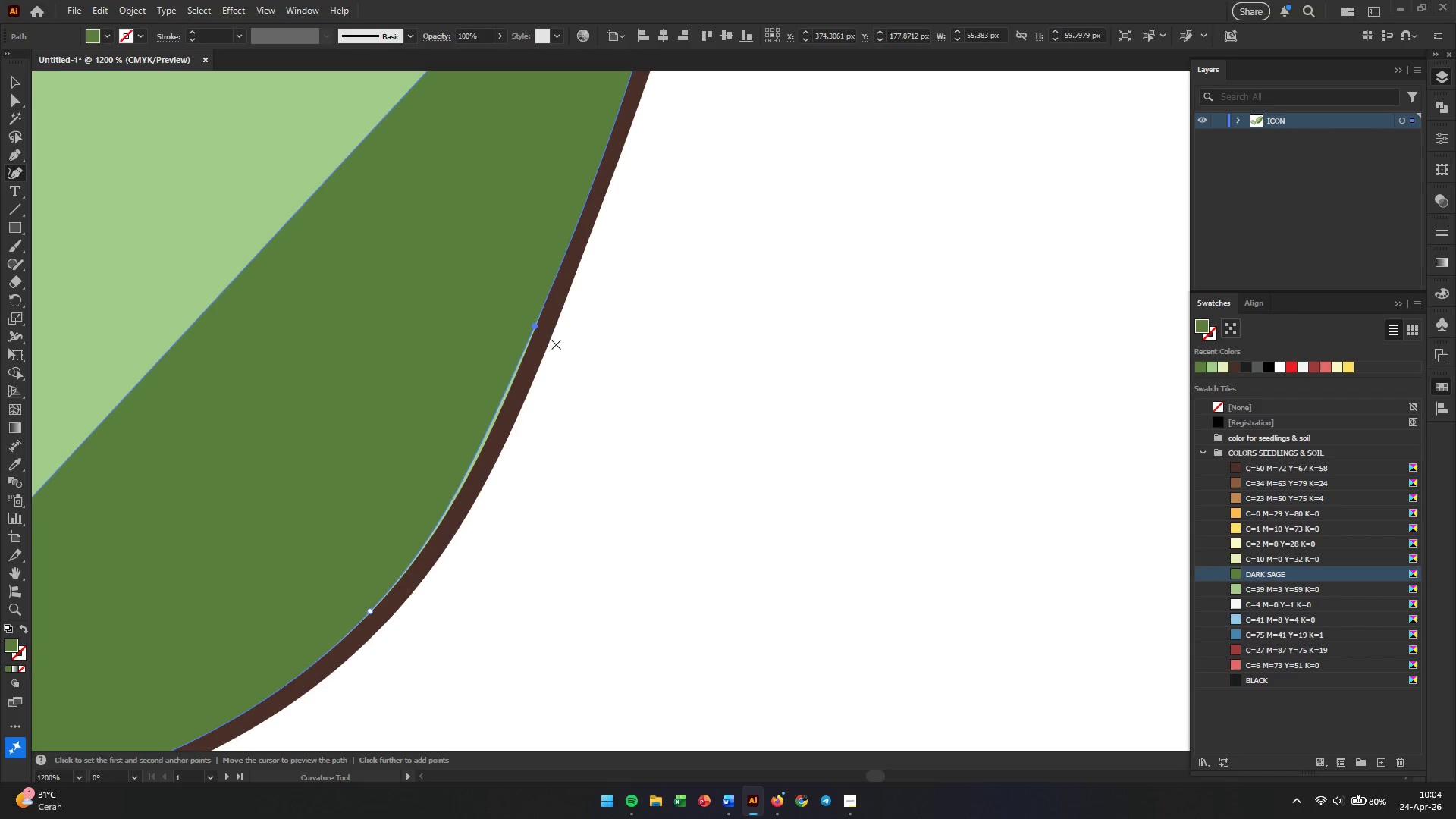 
left_click_drag(start_coordinate=[772, 494], to_coordinate=[576, 623])
 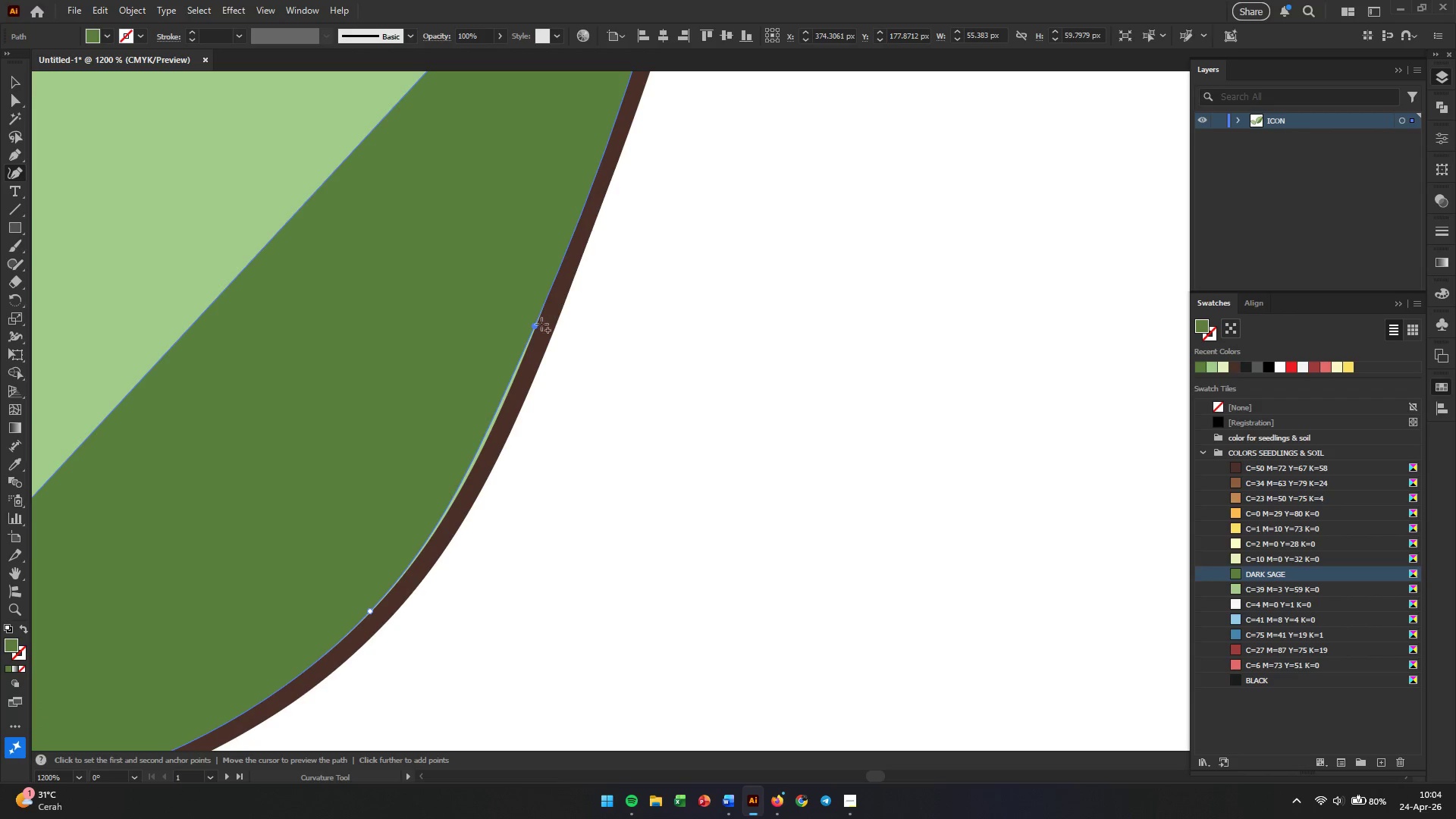 
left_click_drag(start_coordinate=[535, 324], to_coordinate=[519, 369])
 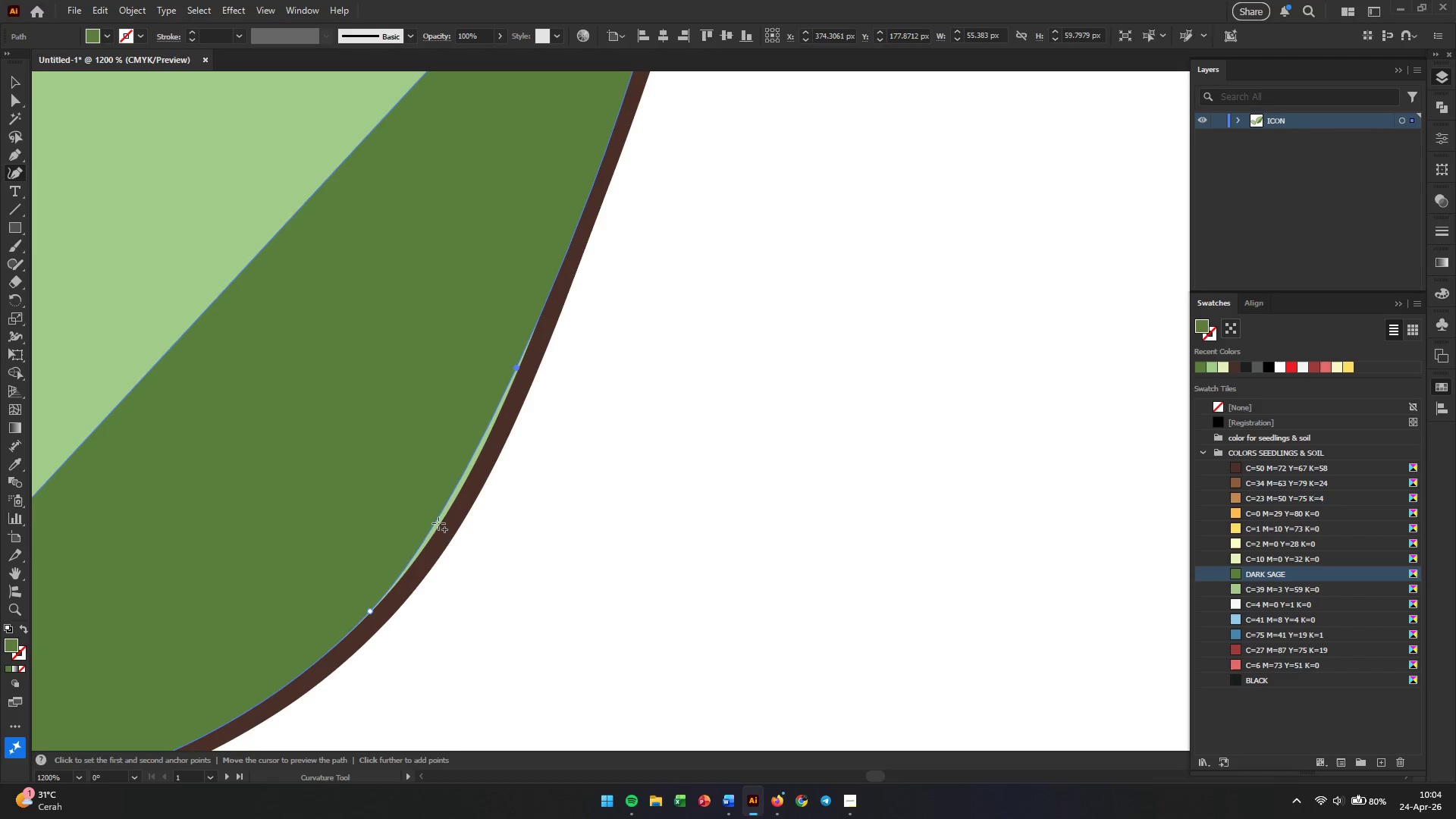 
left_click_drag(start_coordinate=[440, 516], to_coordinate=[446, 516])
 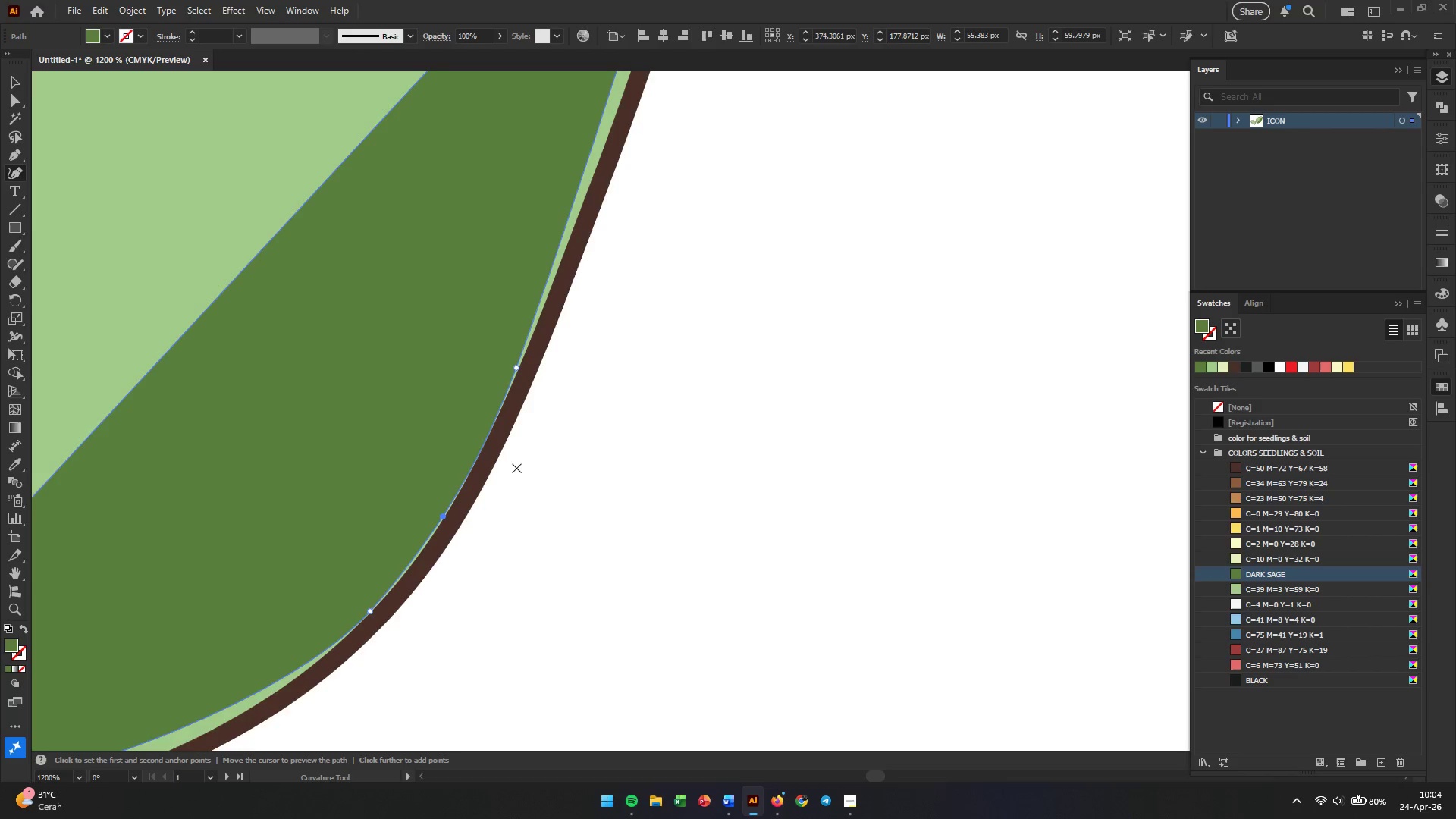 
scroll: coordinate [574, 434], scroll_direction: up, amount: 12.0
 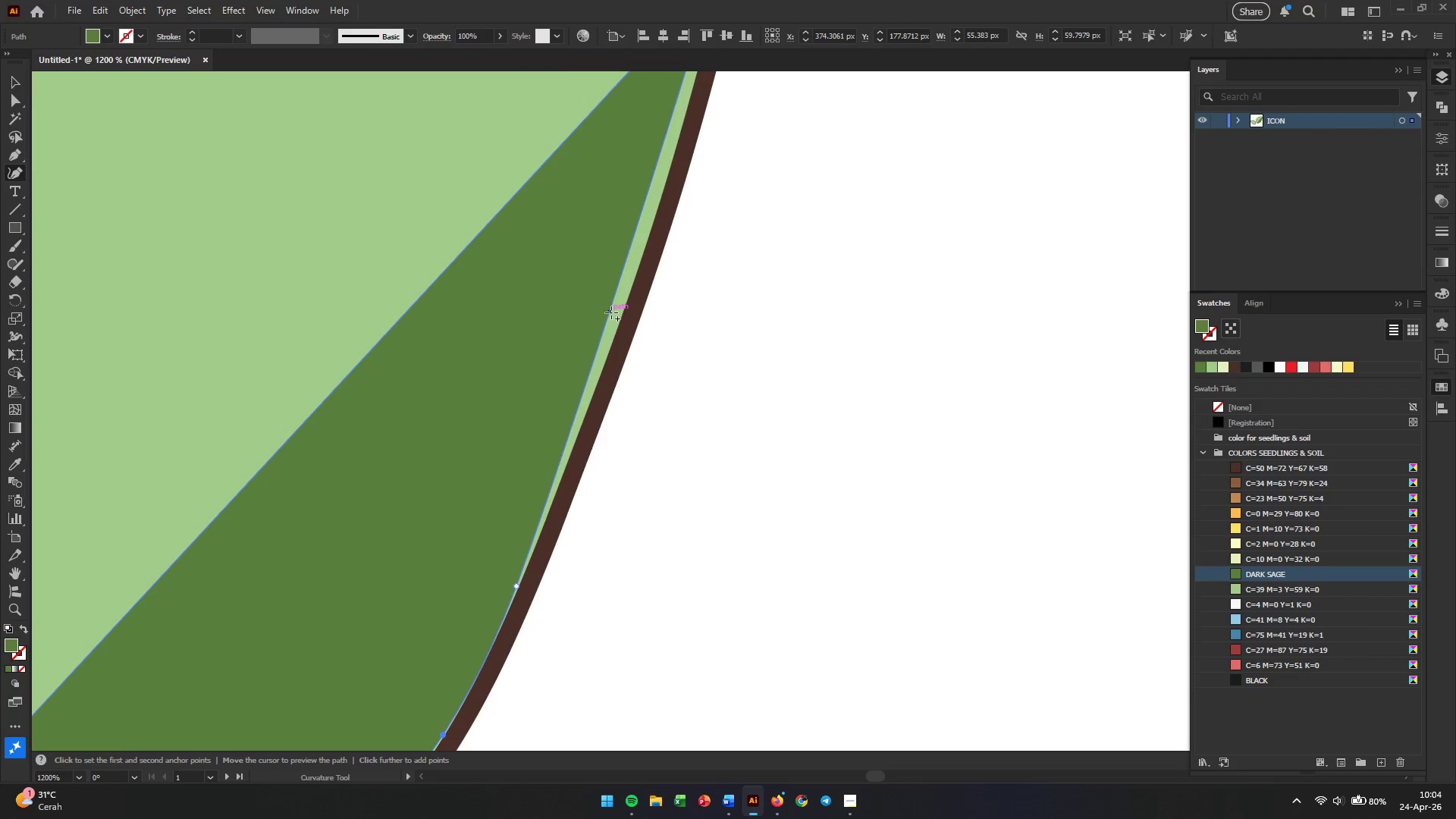 
left_click_drag(start_coordinate=[611, 312], to_coordinate=[625, 312])
 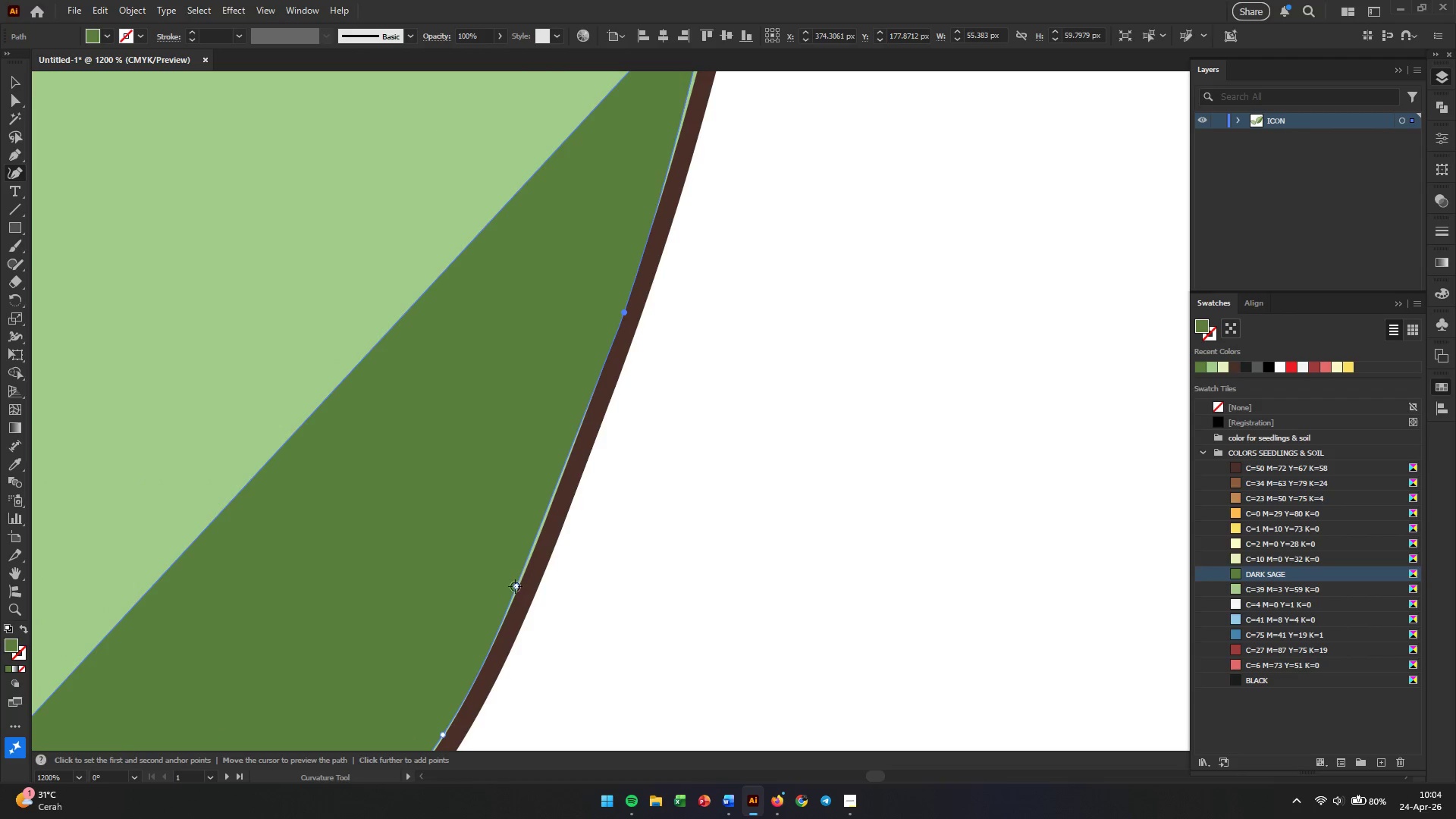 
left_click_drag(start_coordinate=[515, 586], to_coordinate=[530, 562])
 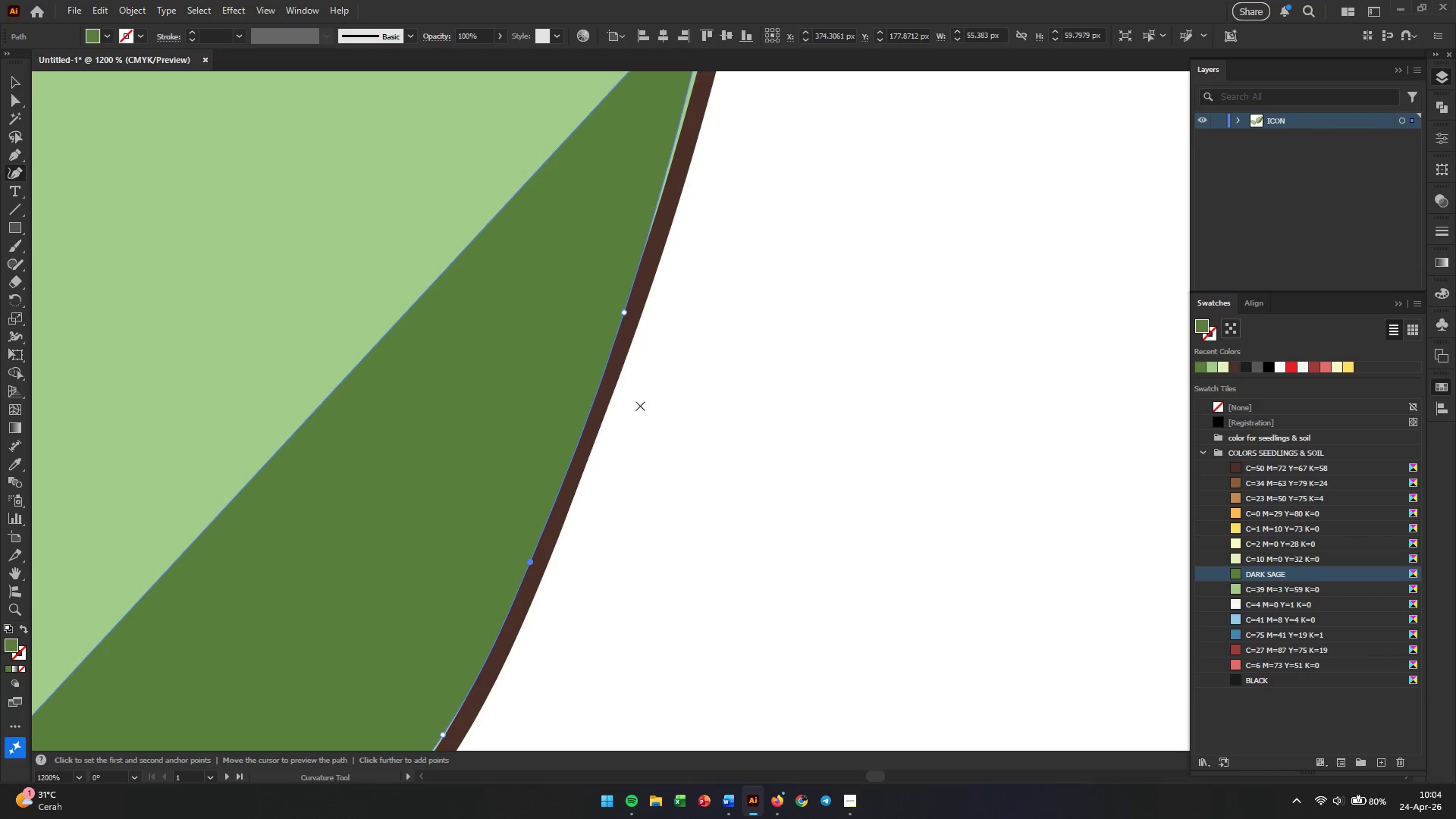 
scroll: coordinate [740, 469], scroll_direction: up, amount: 13.0
 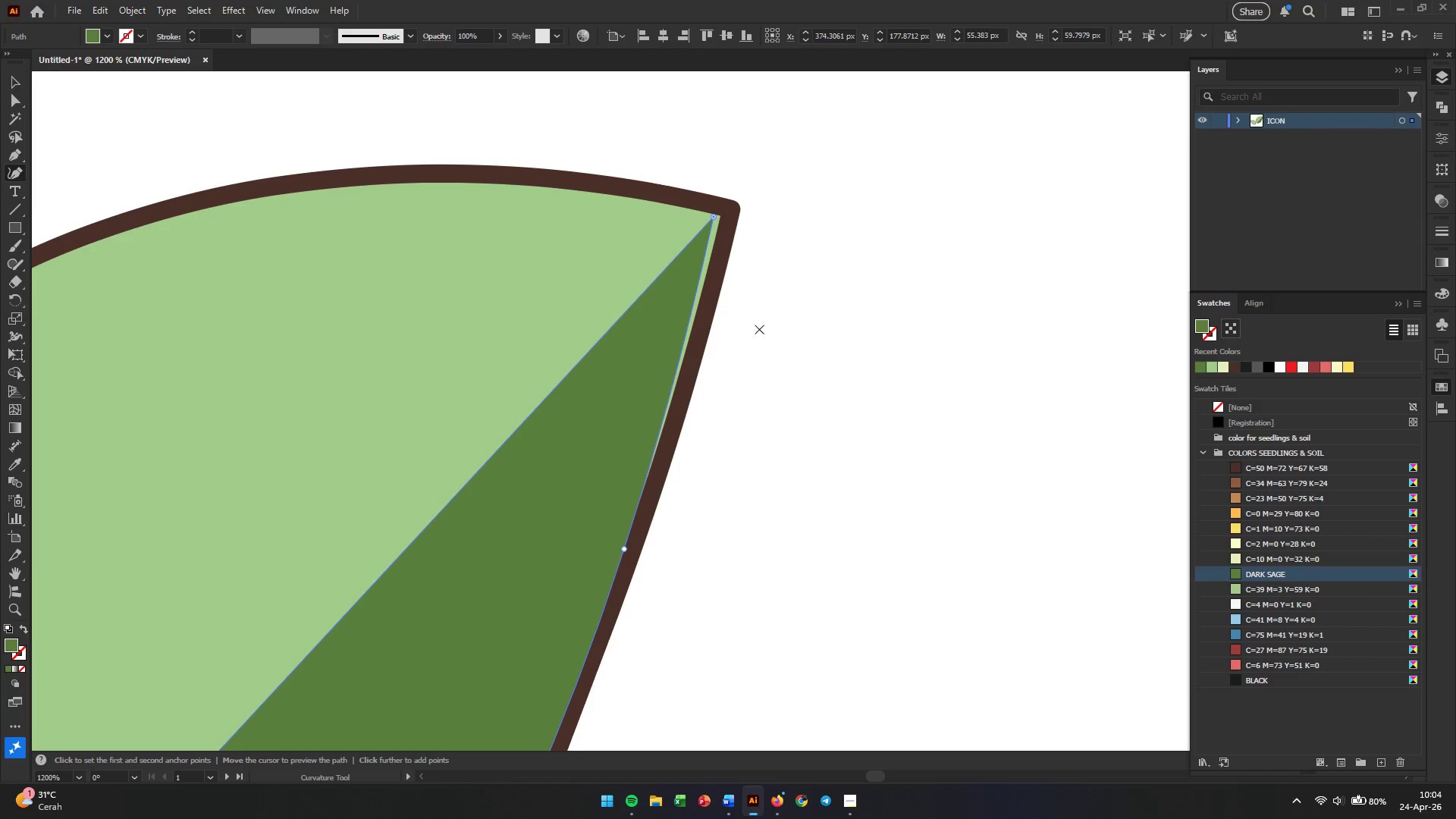 
hold_key(key=Space, duration=0.39)
 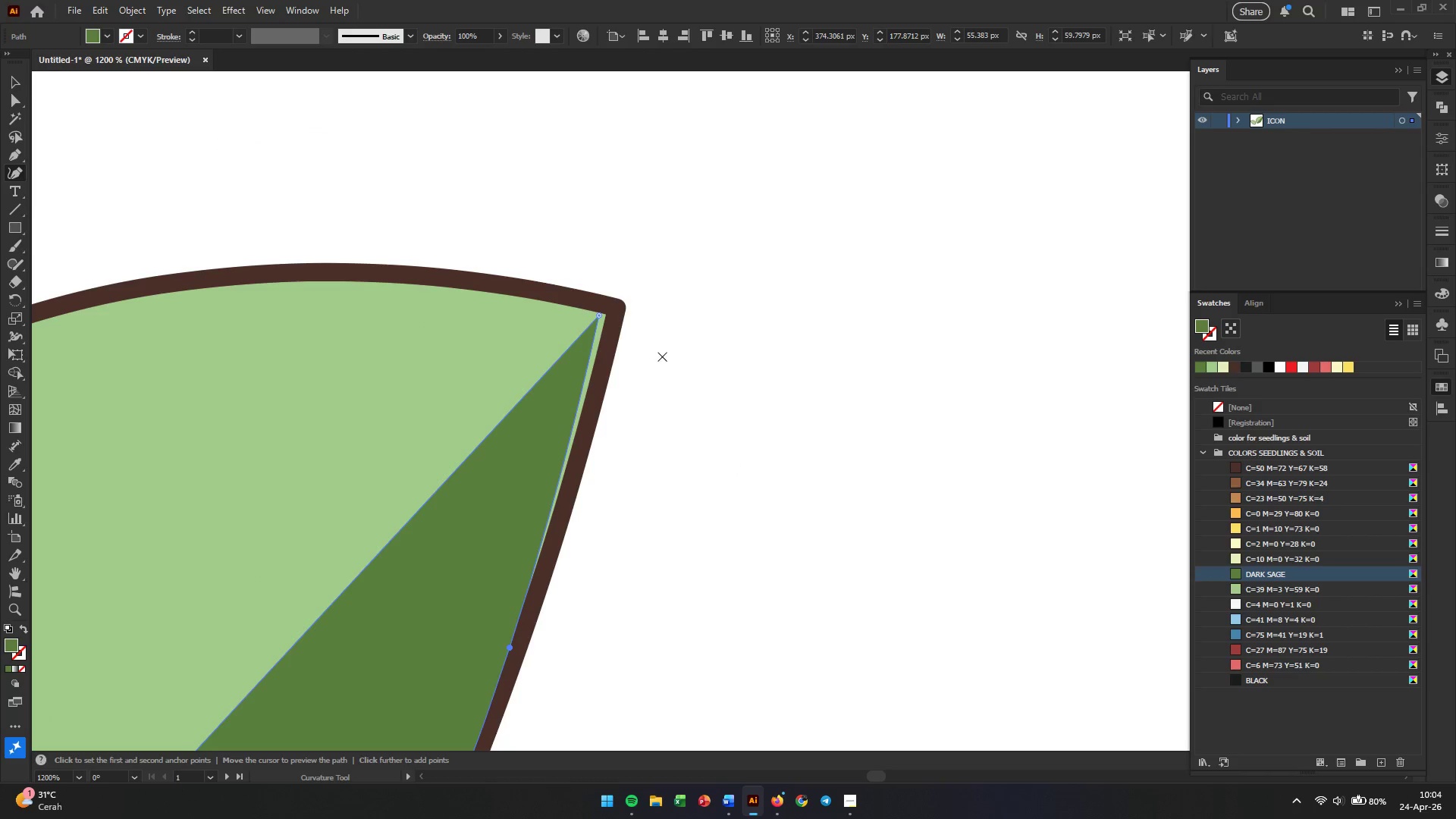 
left_click_drag(start_coordinate=[818, 286], to_coordinate=[704, 384])
 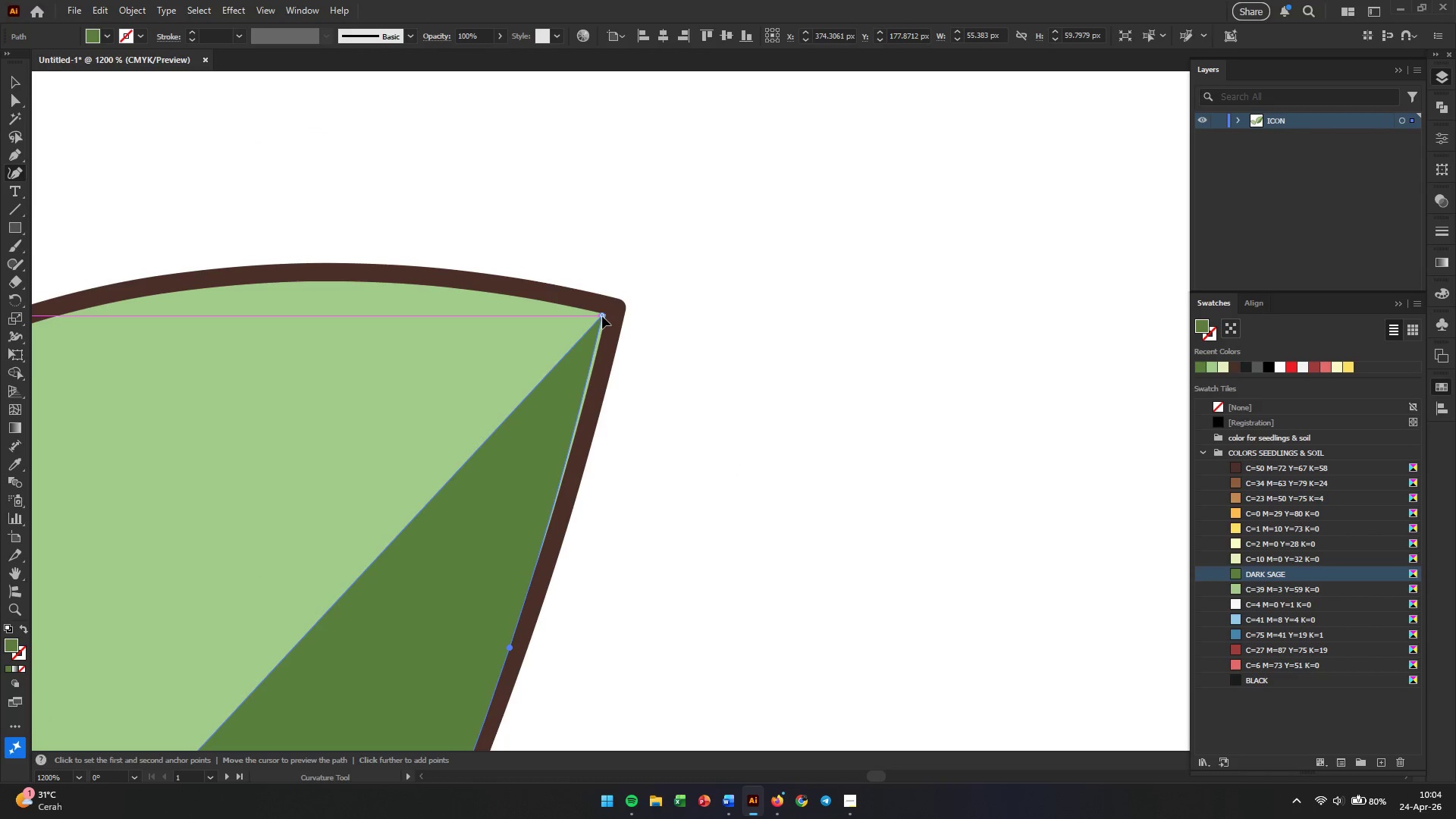 
wait(9.5)
 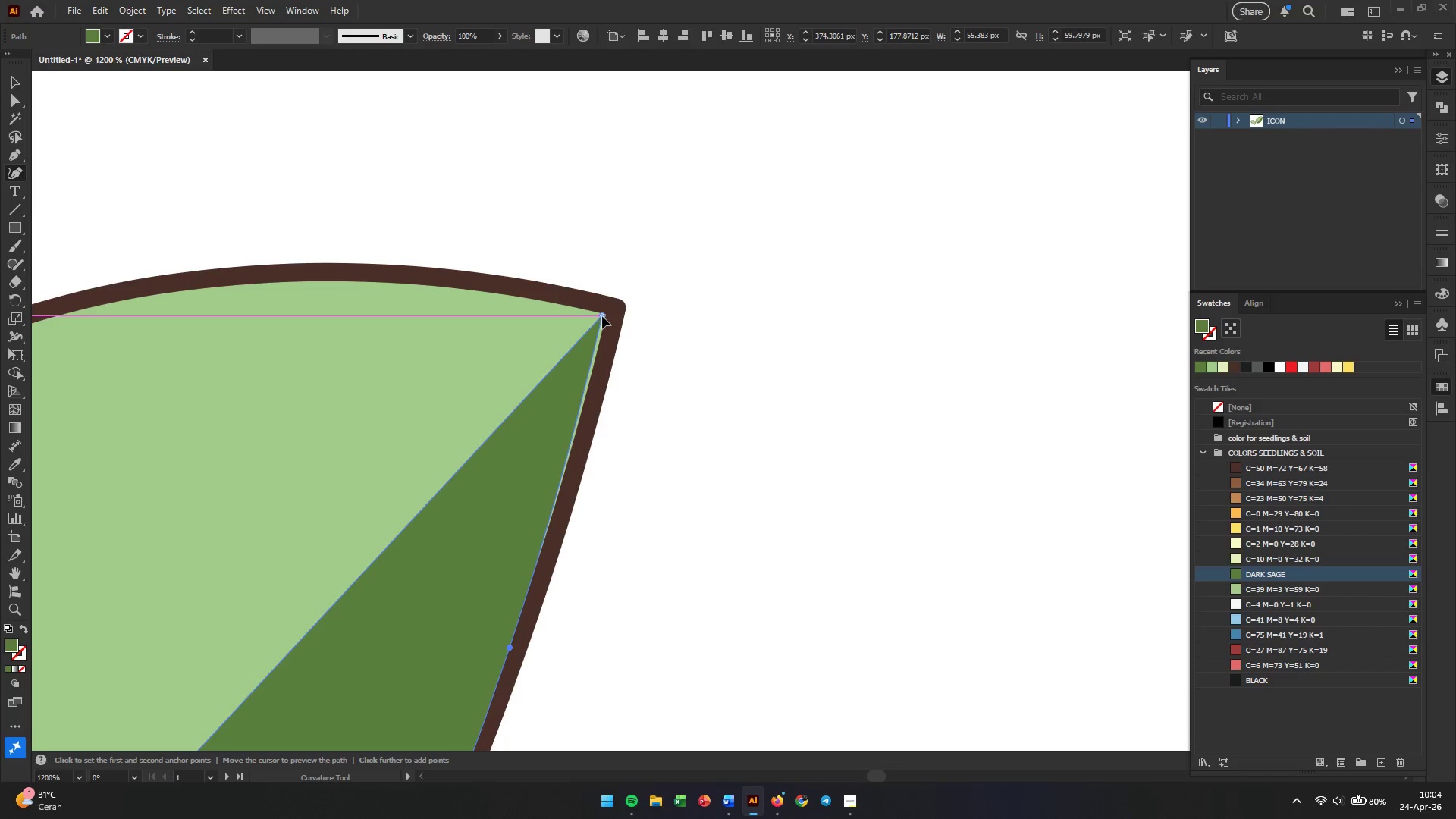 
scroll: coordinate [620, 354], scroll_direction: down, amount: 6.0
 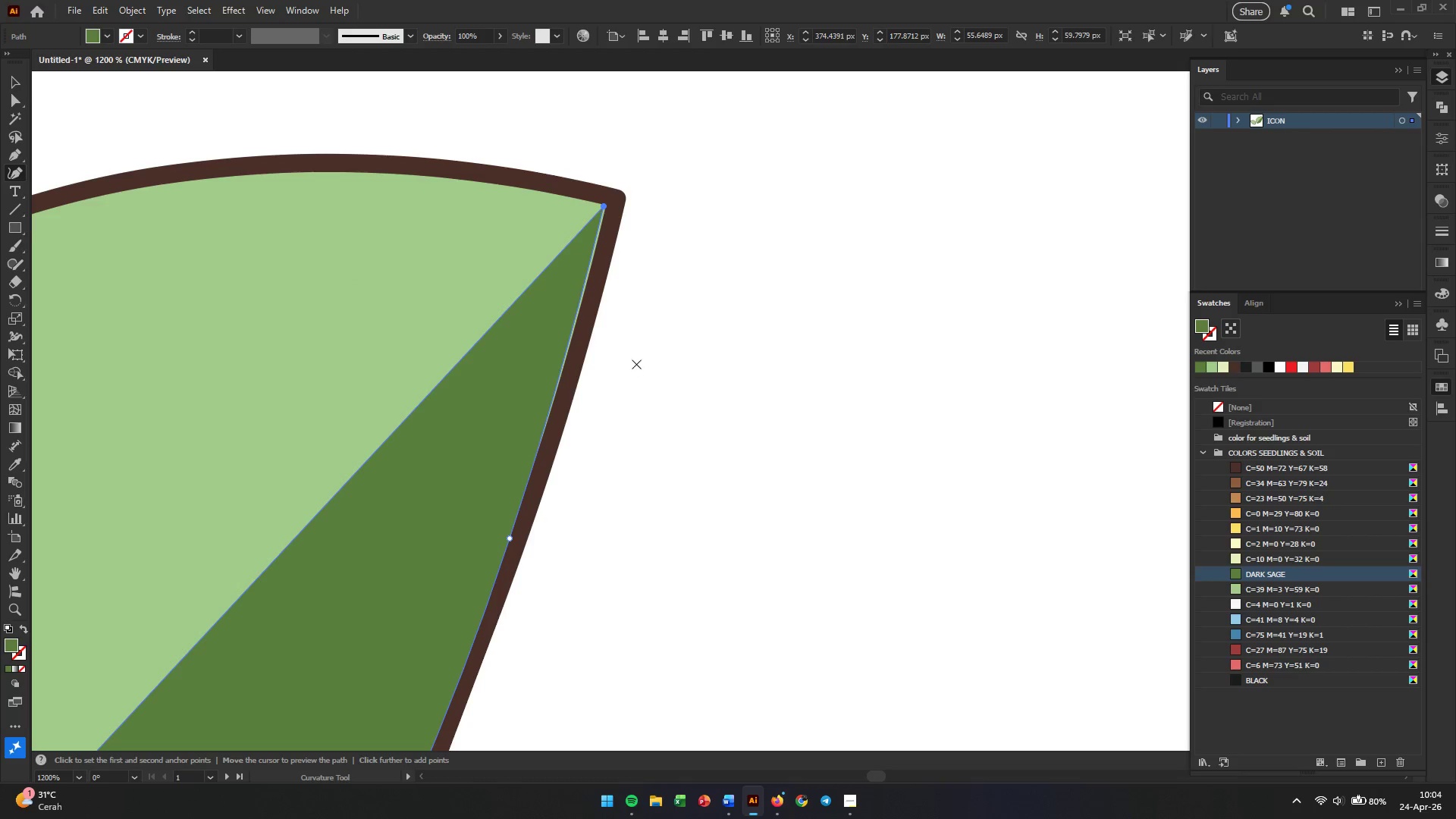 
hold_key(key=AltLeft, duration=0.34)
 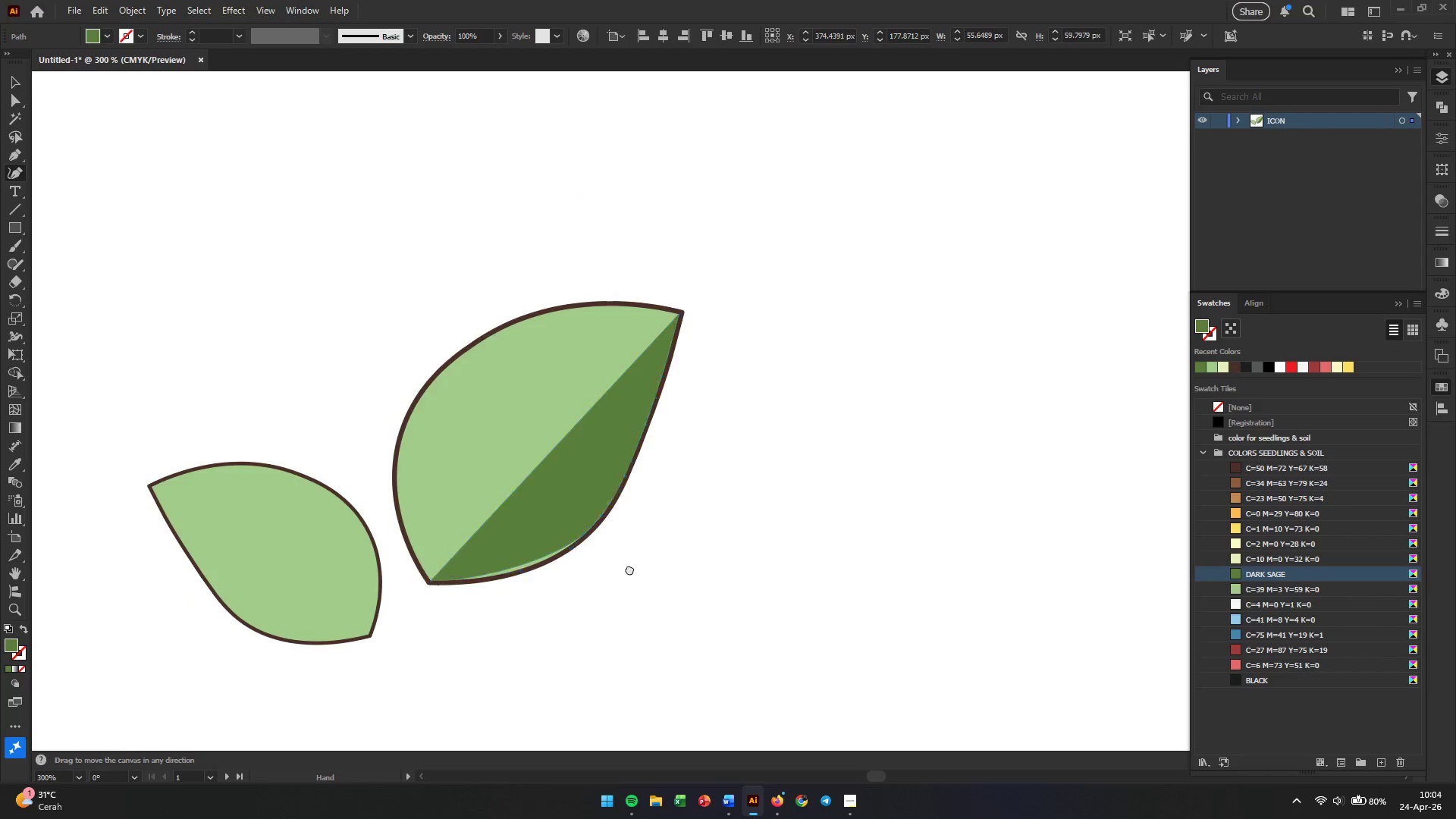 
hold_key(key=Space, duration=0.55)
 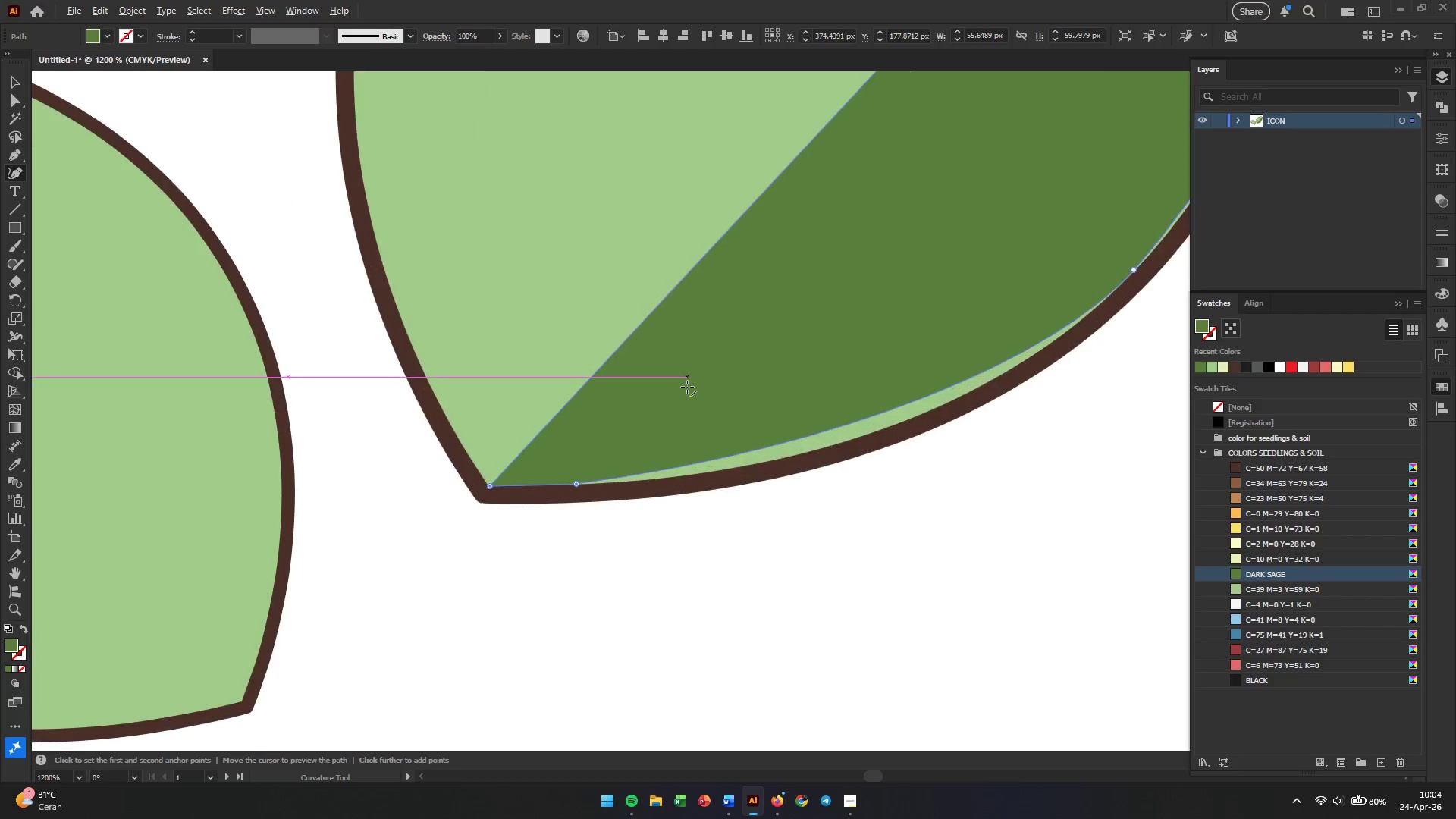 
scroll: coordinate [704, 350], scroll_direction: down, amount: 4.0
 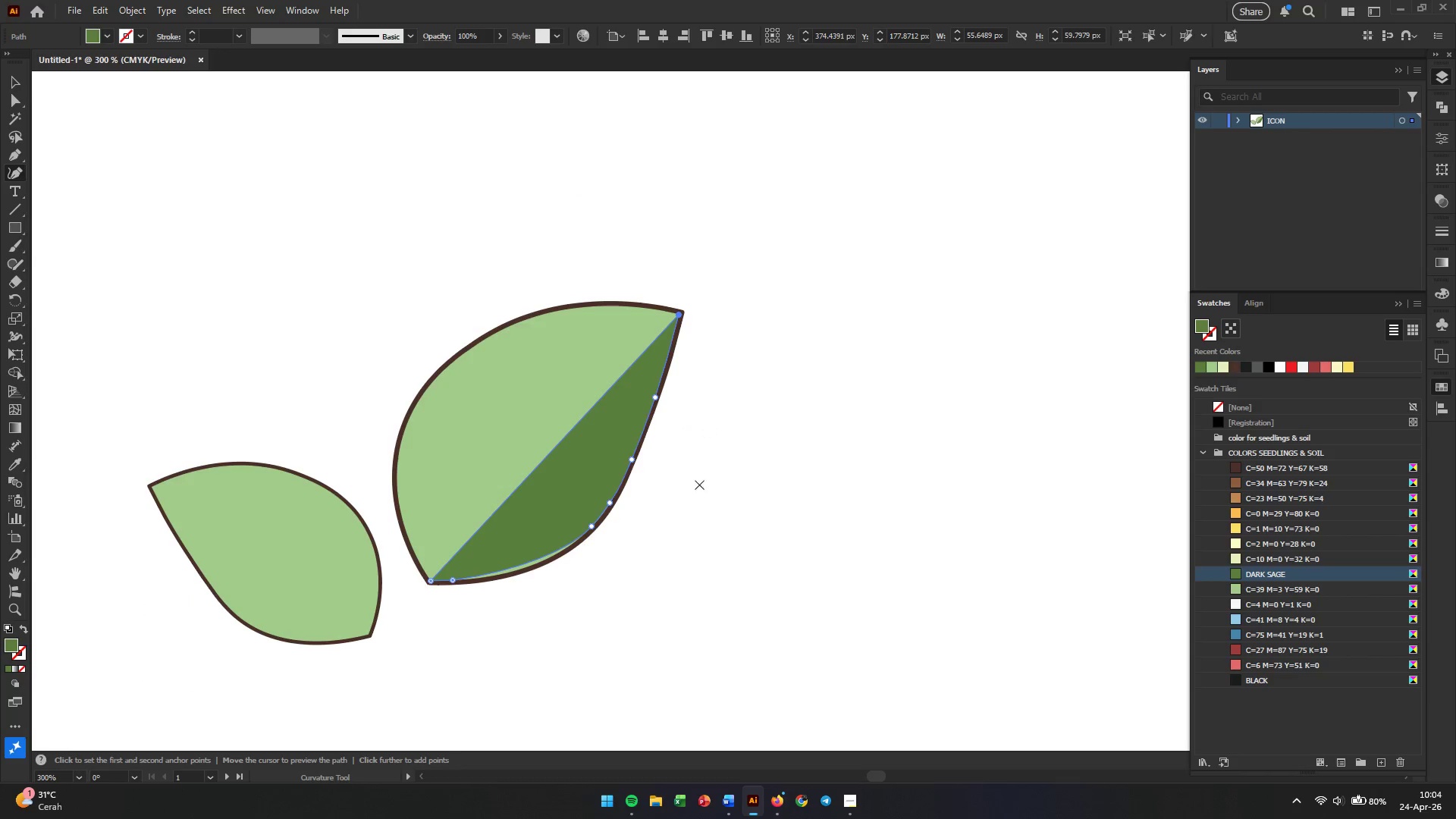 
left_click_drag(start_coordinate=[629, 569], to_coordinate=[836, 400])
 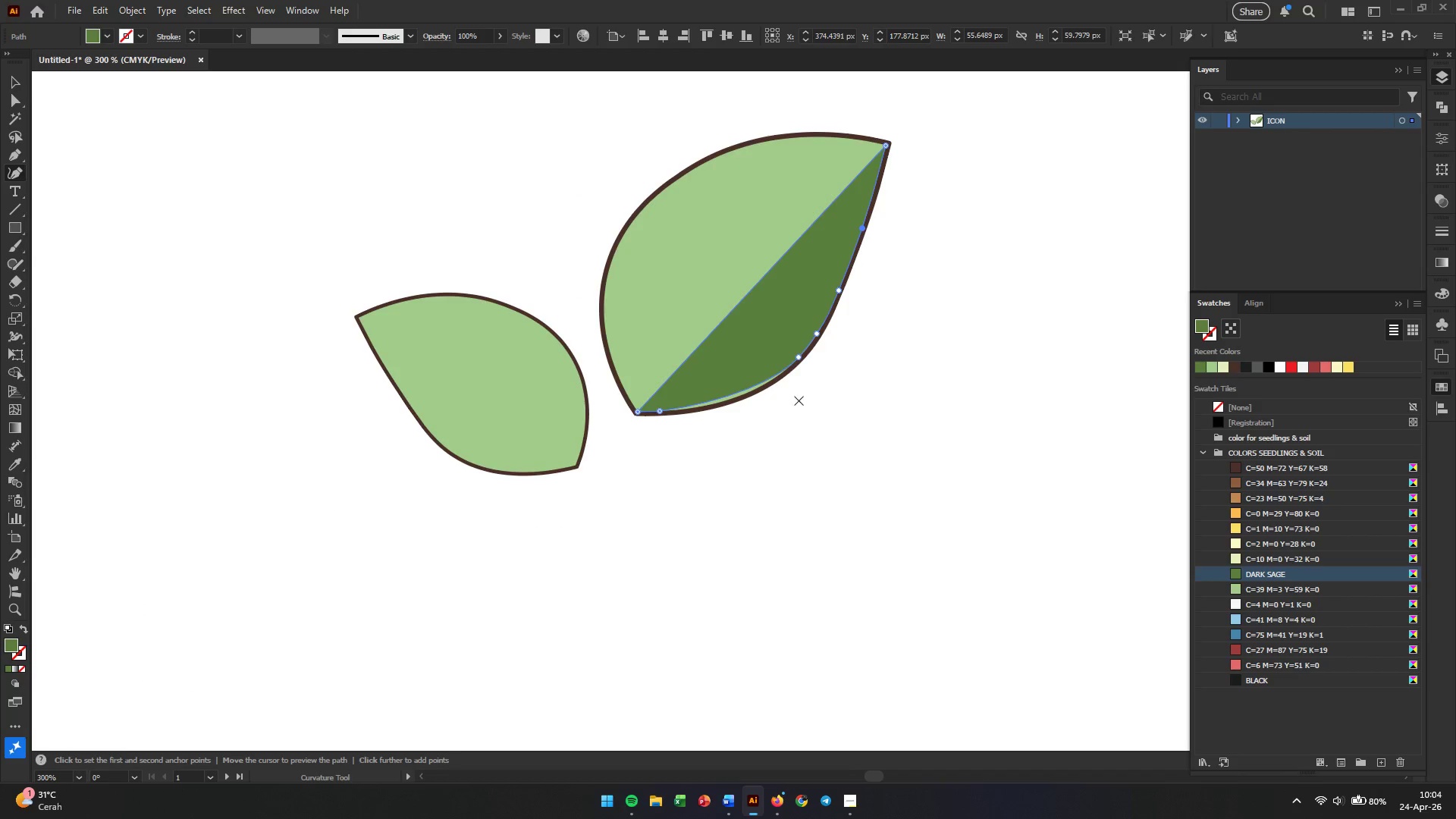 
hold_key(key=AltLeft, duration=0.52)
scroll: coordinate [687, 387], scroll_direction: up, amount: 3.0
 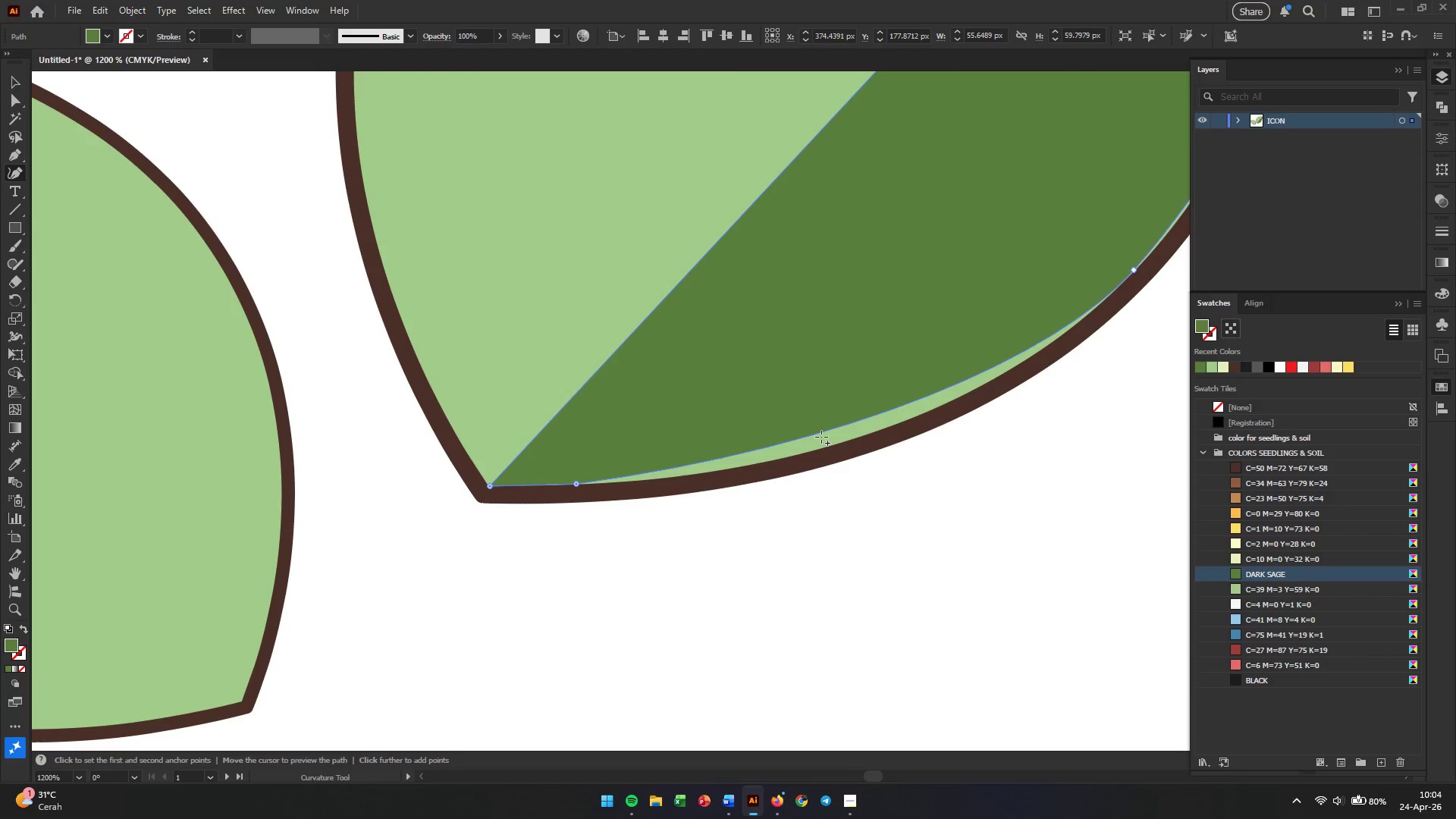 
left_click_drag(start_coordinate=[828, 432], to_coordinate=[795, 457])
 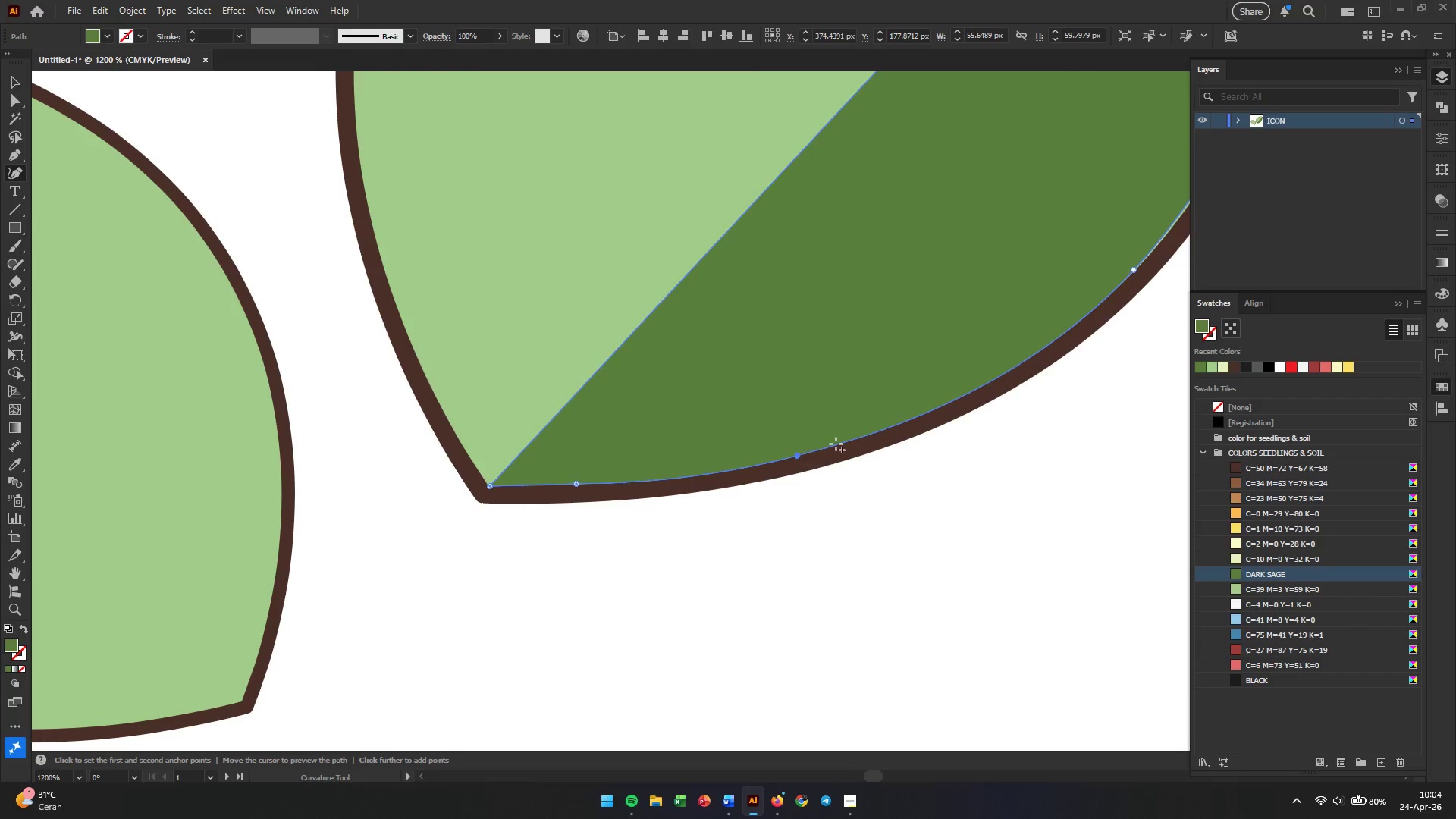 
hold_key(key=AltLeft, duration=0.33)
 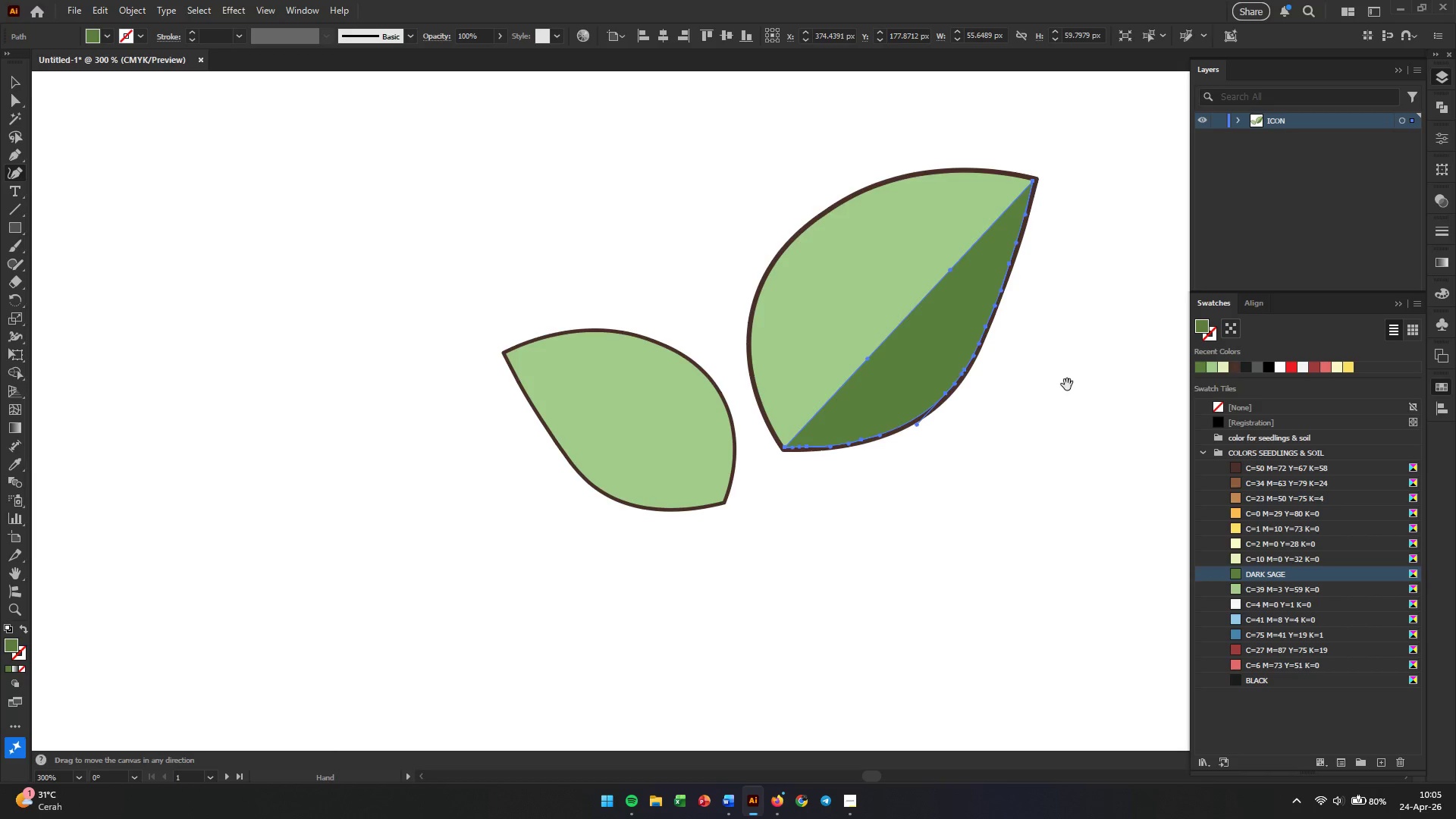 
hold_key(key=Space, duration=0.52)
 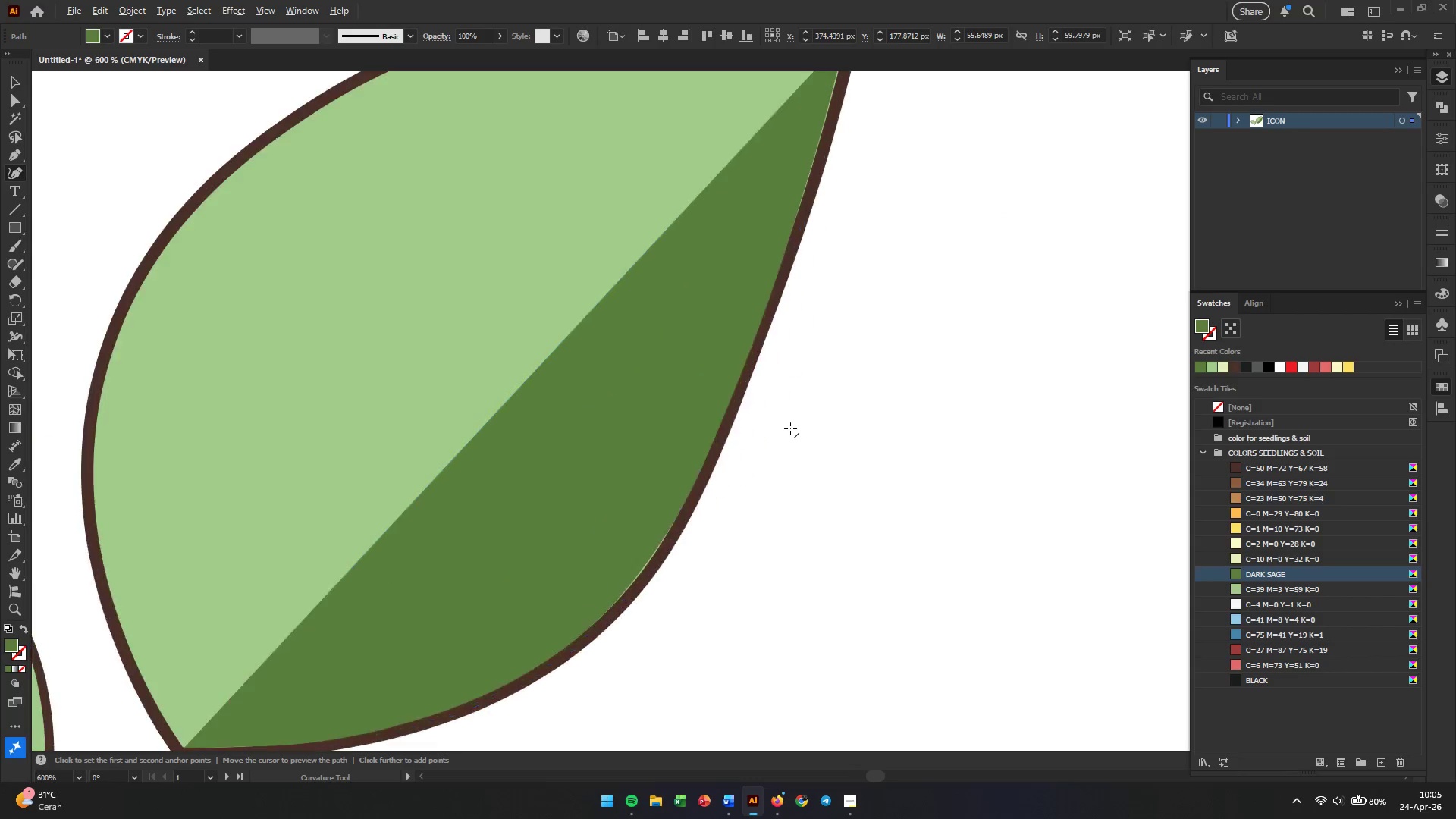 
scroll: coordinate [883, 435], scroll_direction: down, amount: 3.0
 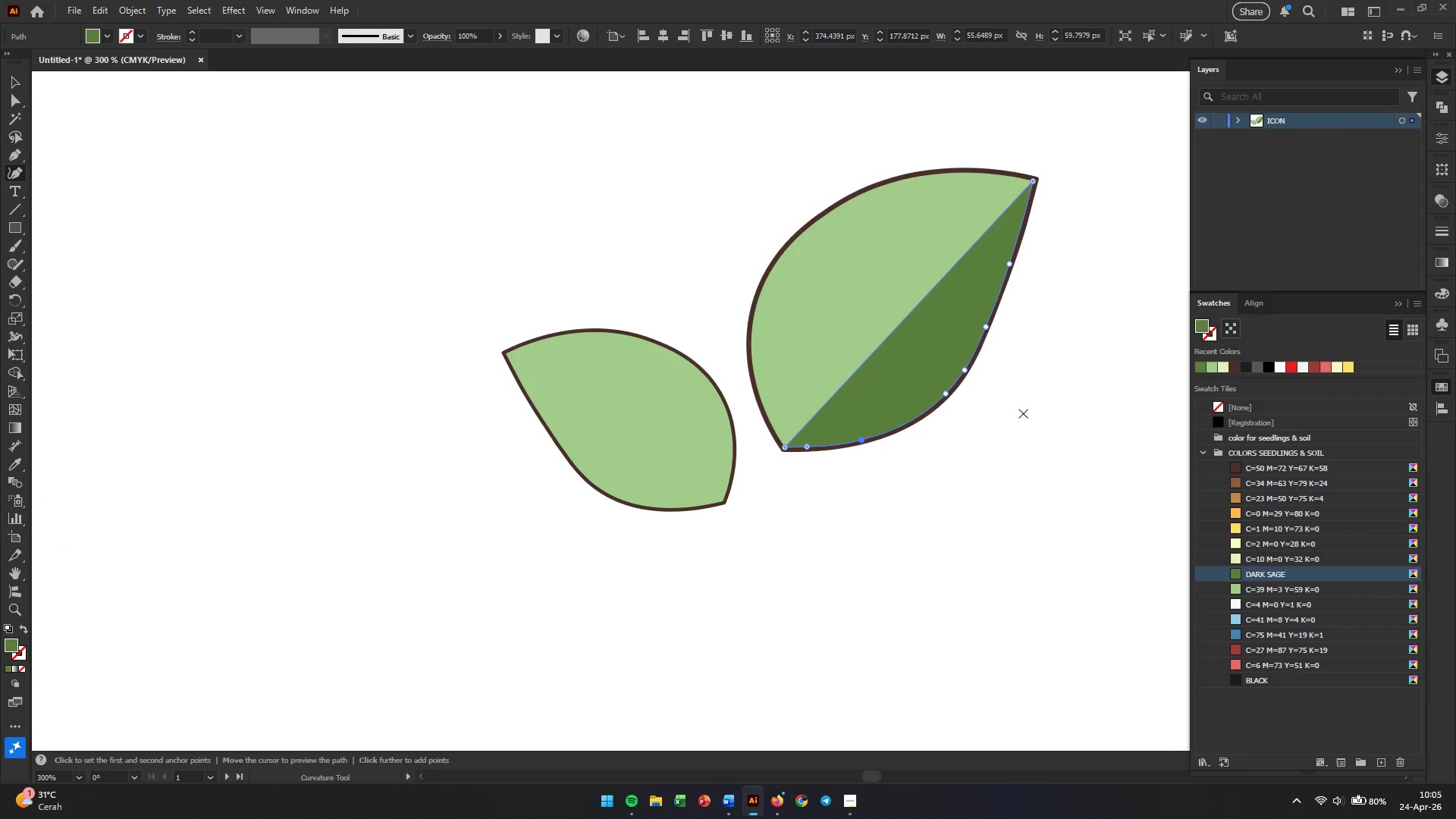 
left_click_drag(start_coordinate=[1067, 384], to_coordinate=[845, 486])
 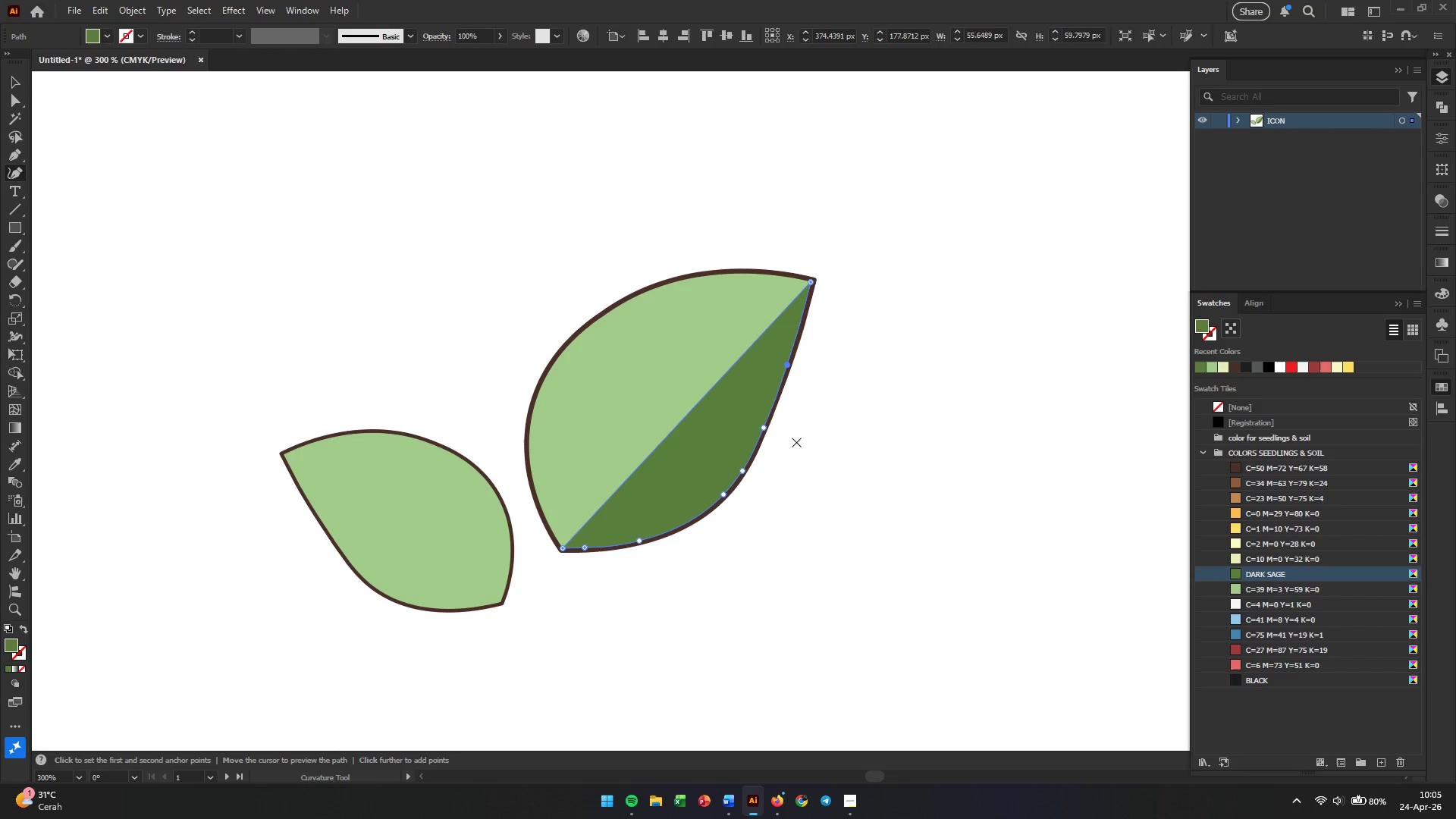 
hold_key(key=AltLeft, duration=0.38)
scroll: coordinate [790, 428], scroll_direction: up, amount: 3.0
 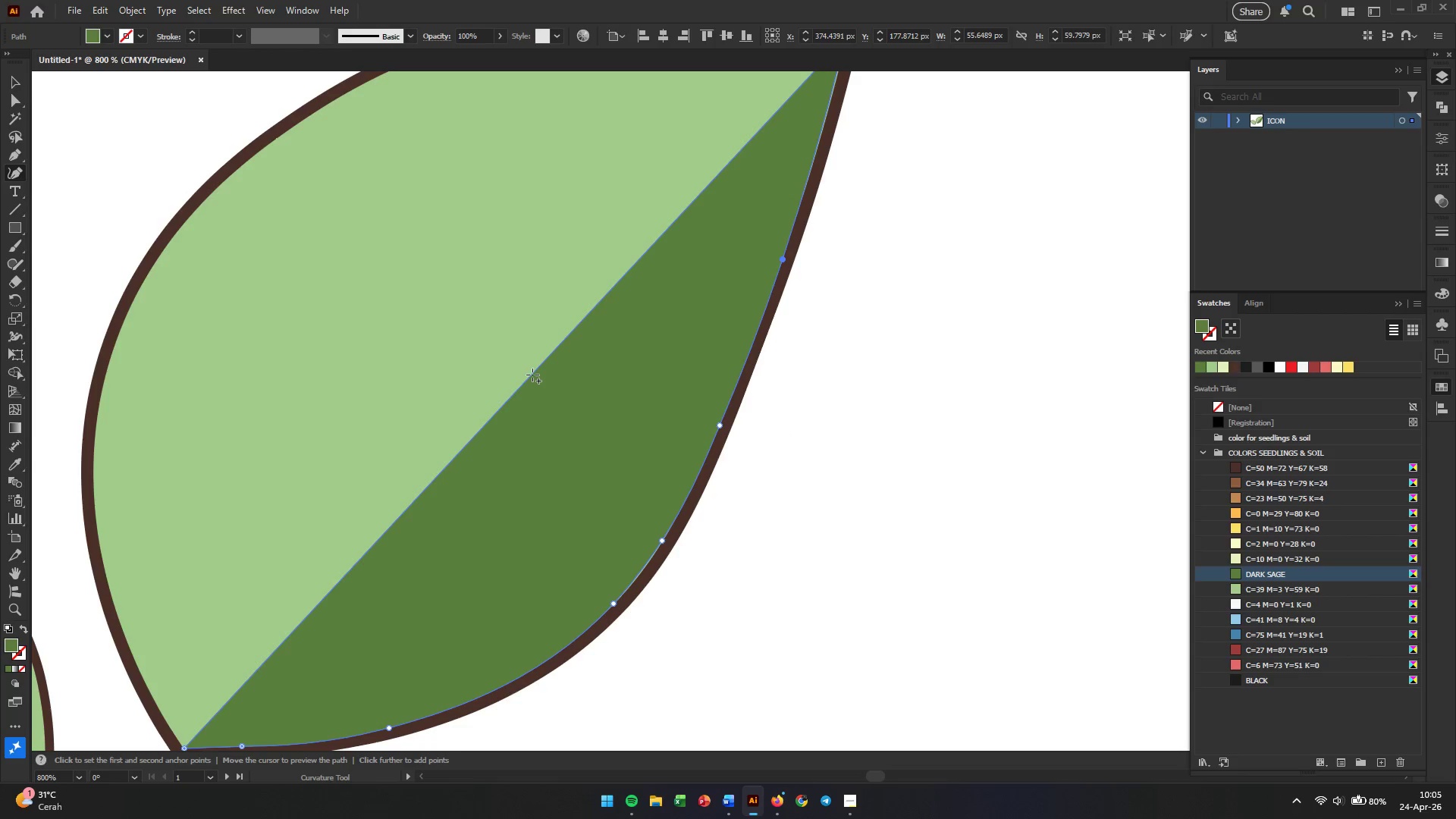 
hold_key(key=Space, duration=0.56)
 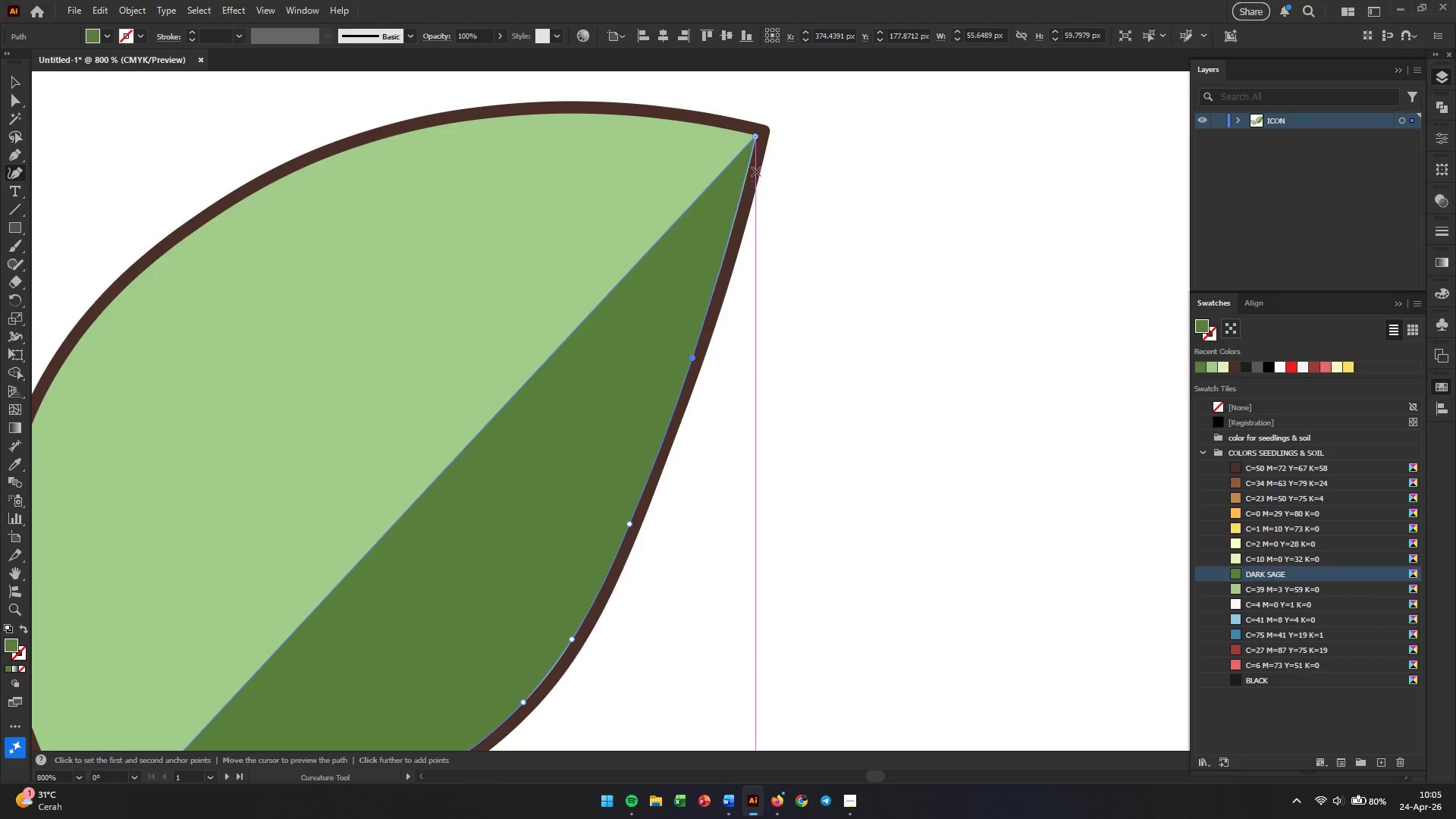 
left_click_drag(start_coordinate=[798, 349], to_coordinate=[708, 448])
 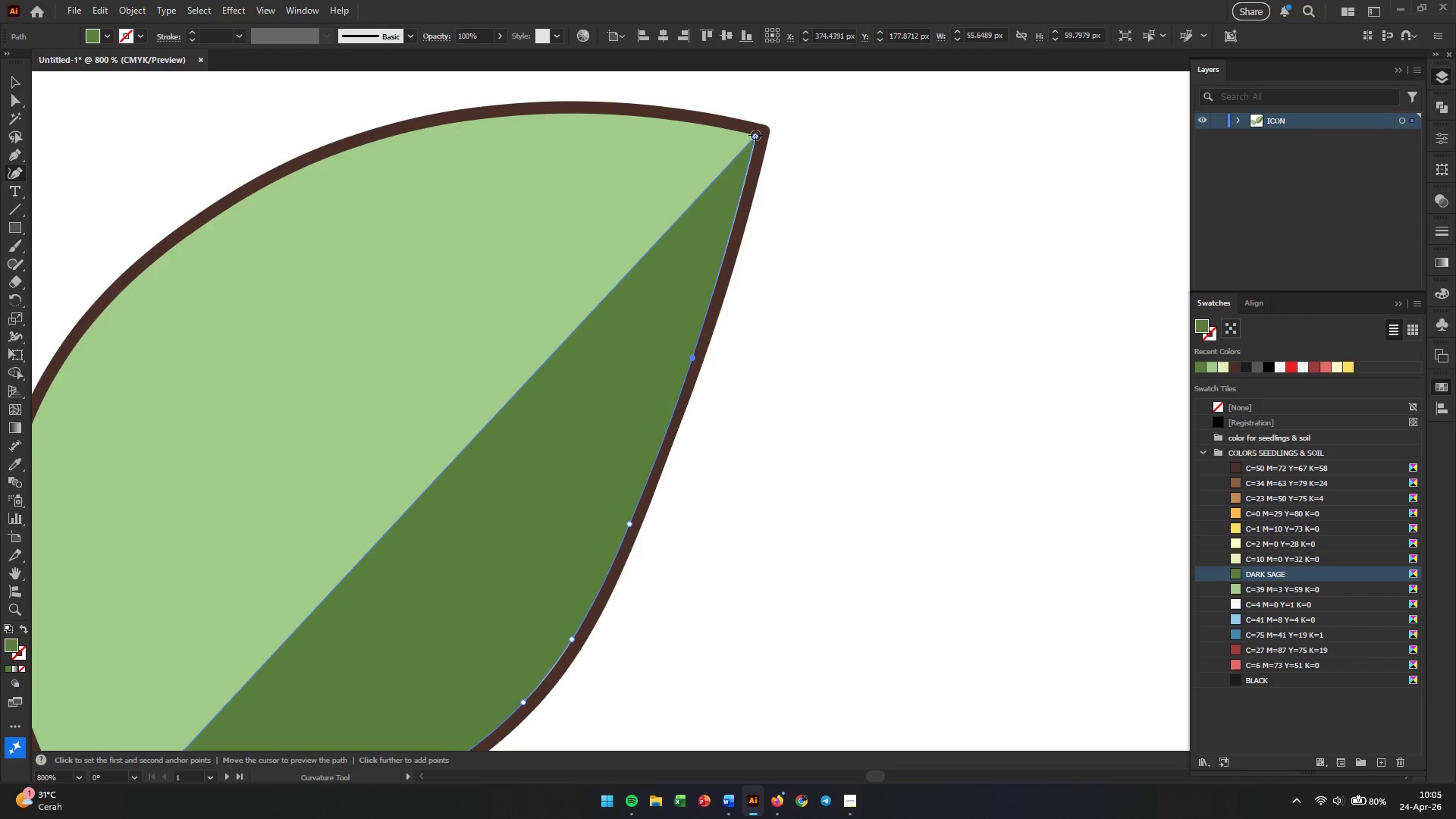 
wait(5.33)
 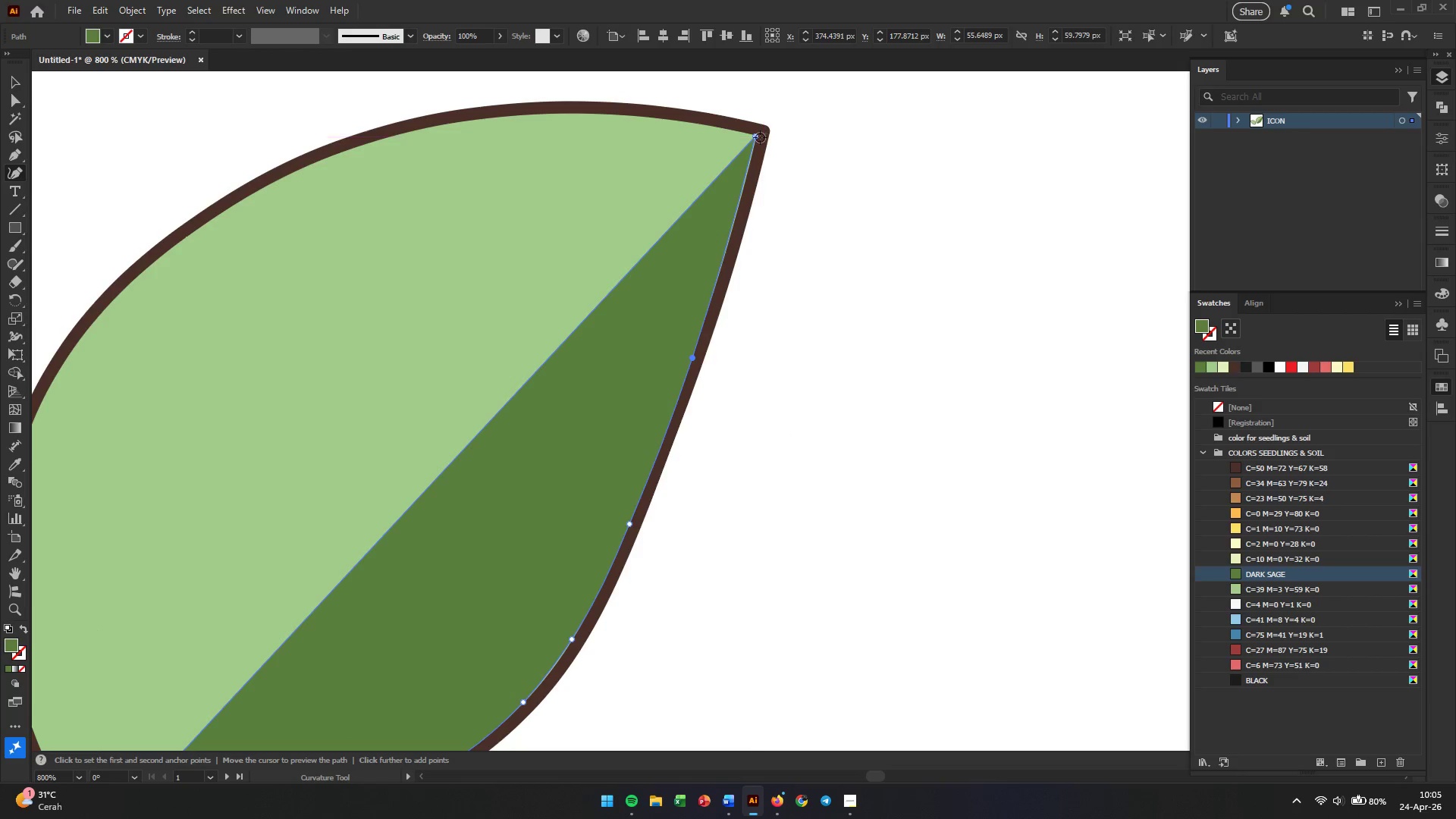 
left_click([755, 135])
 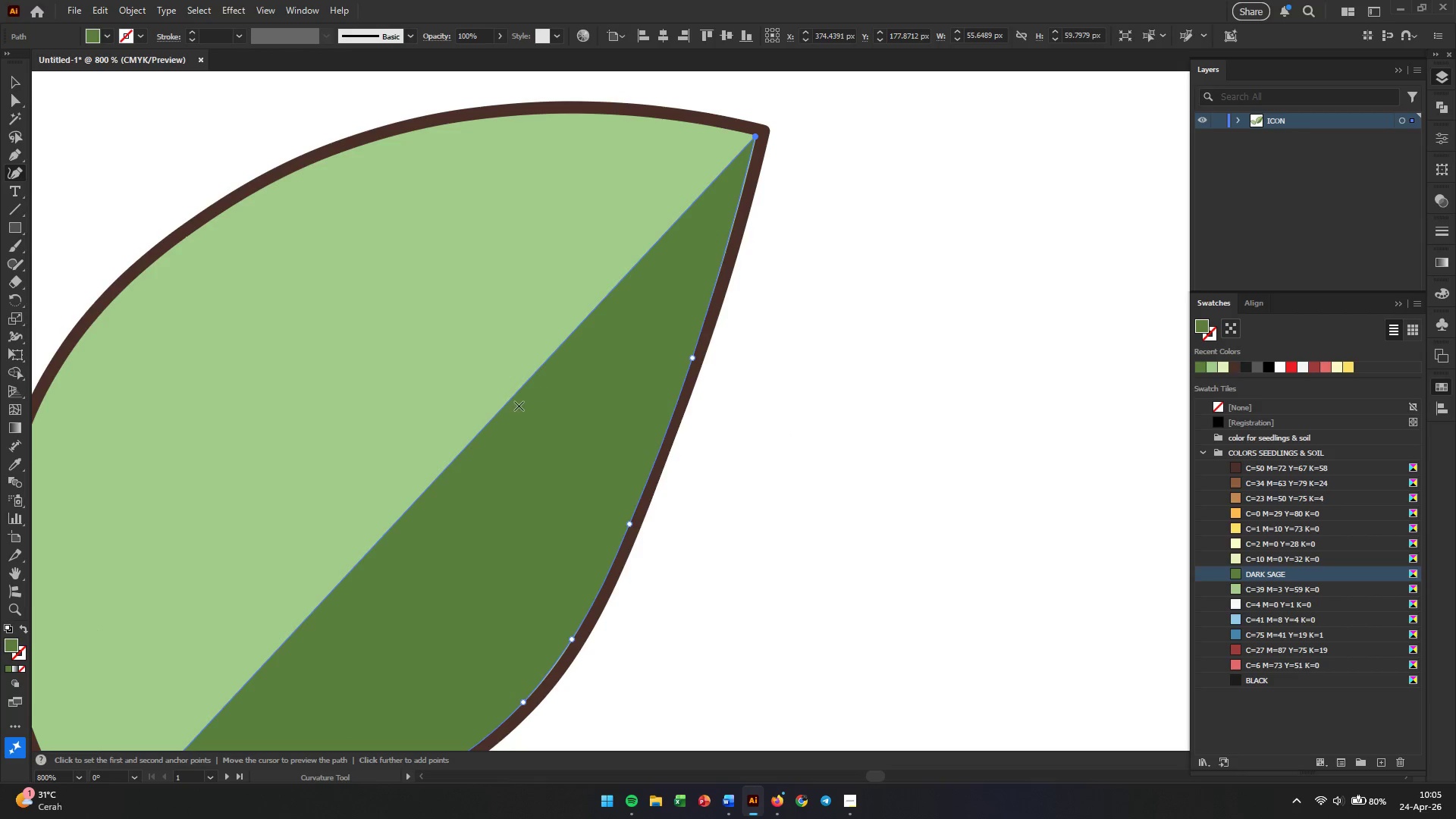 
scroll: coordinate [532, 392], scroll_direction: down, amount: 6.0
 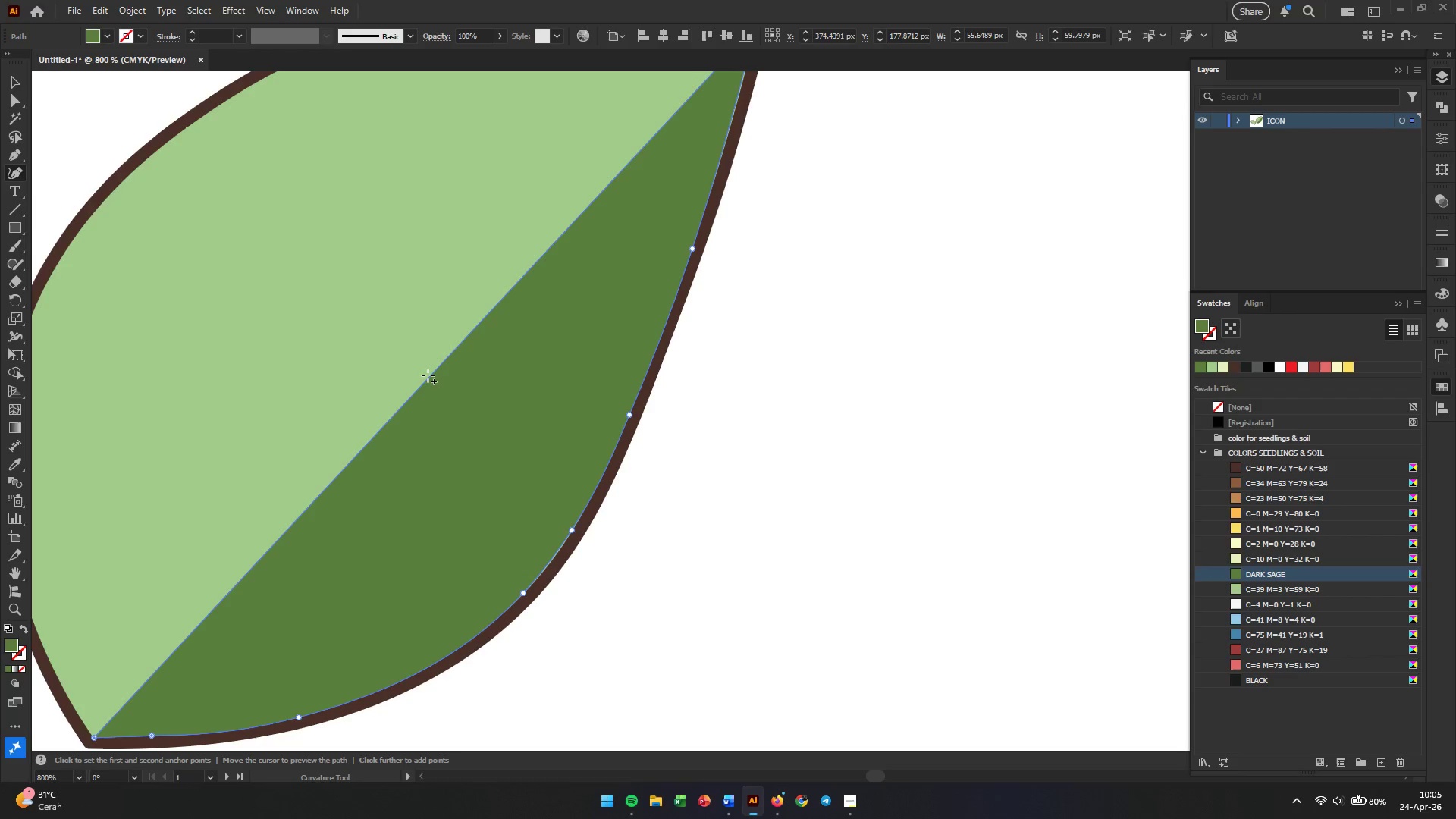 
left_click_drag(start_coordinate=[428, 375], to_coordinate=[325, 670])
 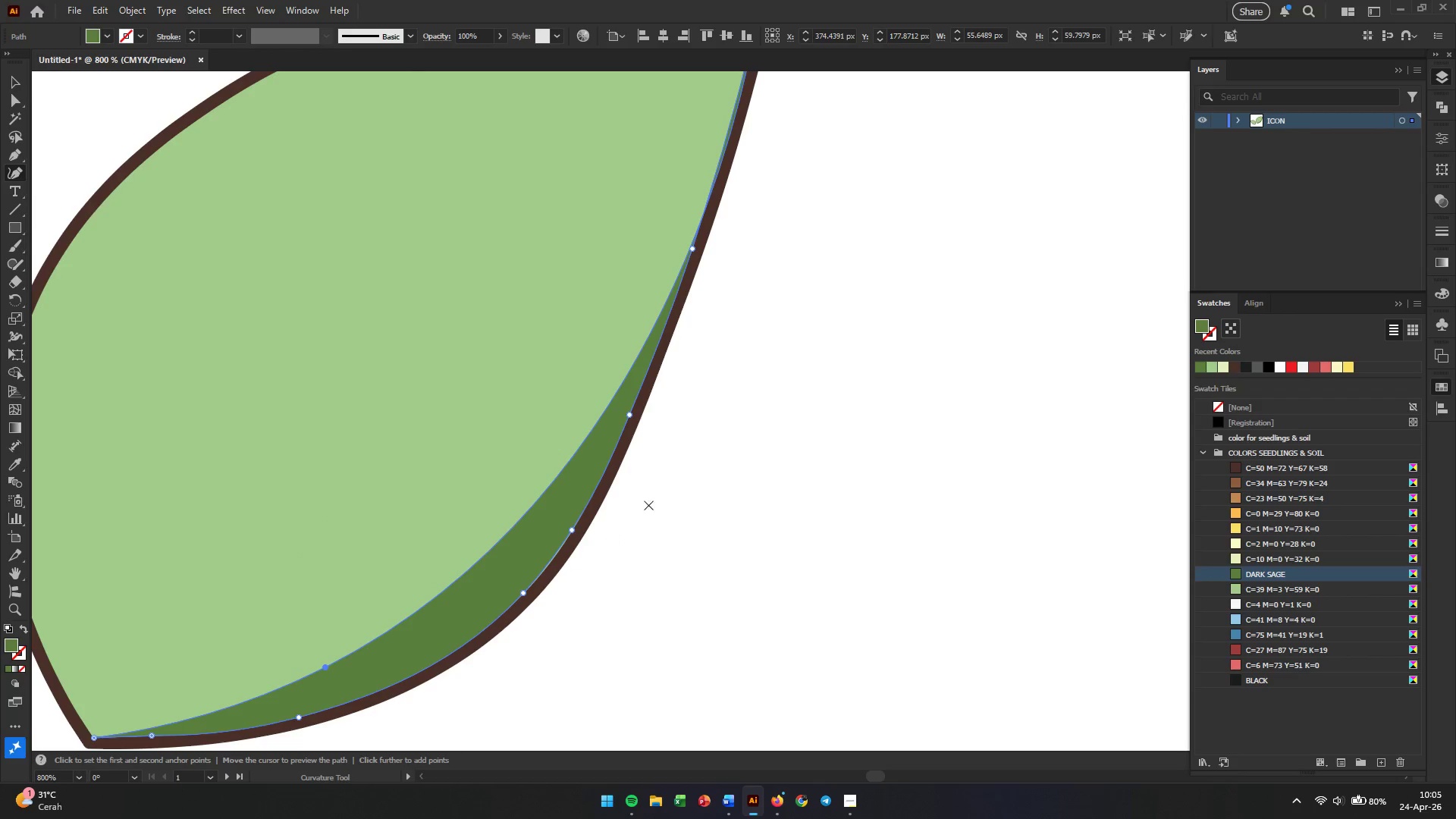 
scroll: coordinate [692, 487], scroll_direction: up, amount: 9.0
 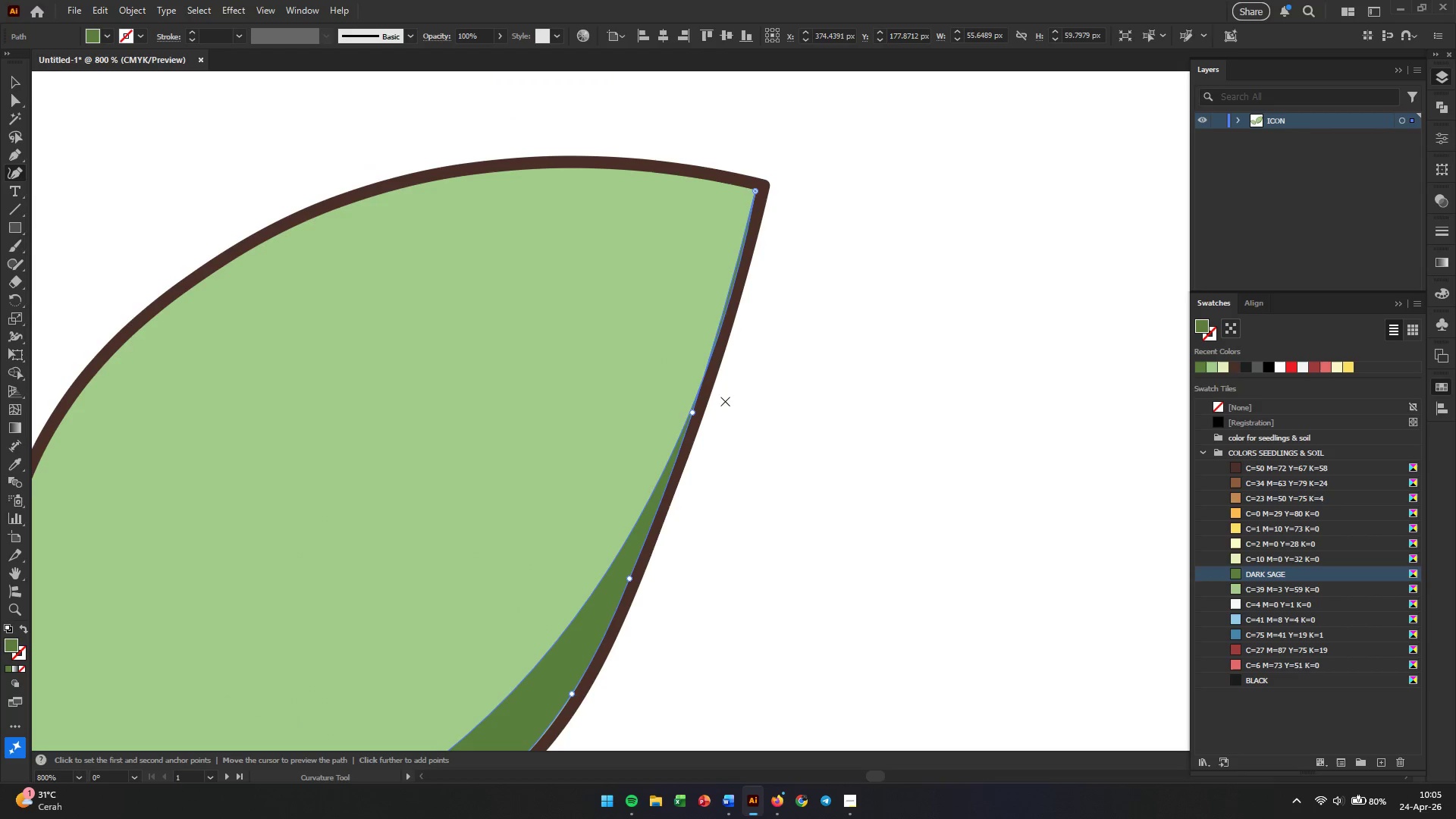 
key(Alt+AltLeft)
 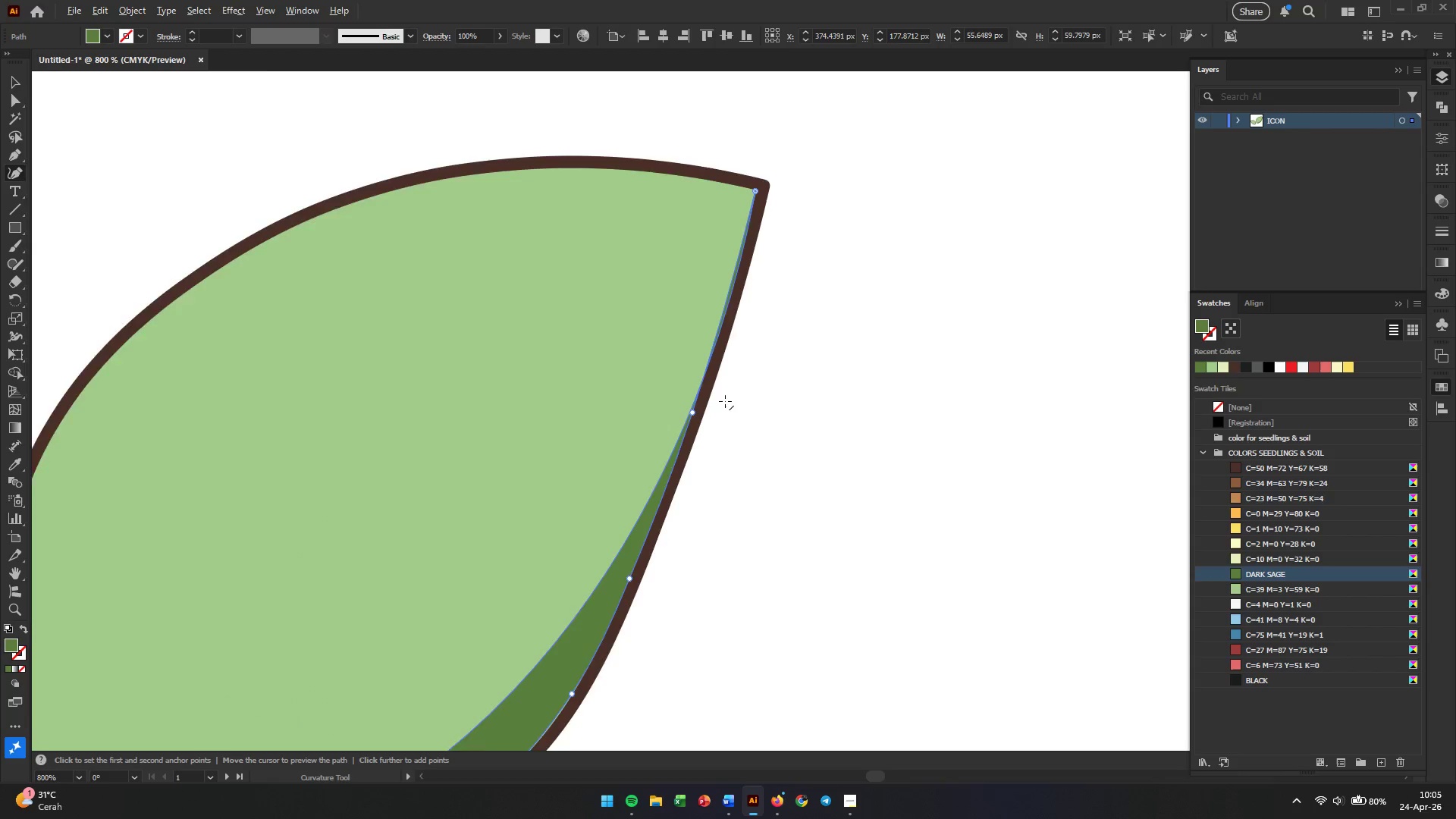 
scroll: coordinate [725, 401], scroll_direction: up, amount: 1.0
 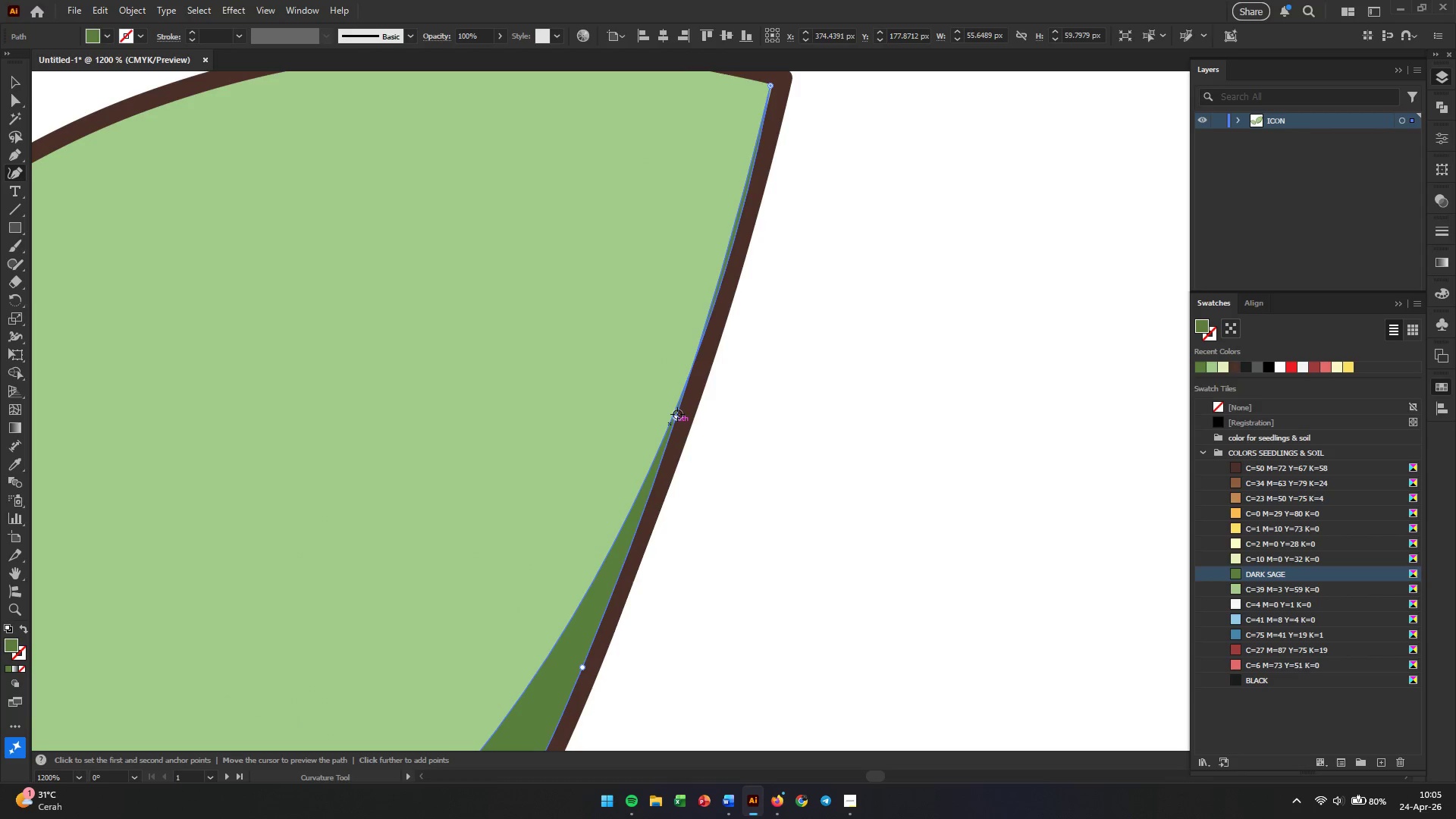 
left_click_drag(start_coordinate=[675, 419], to_coordinate=[682, 418])
 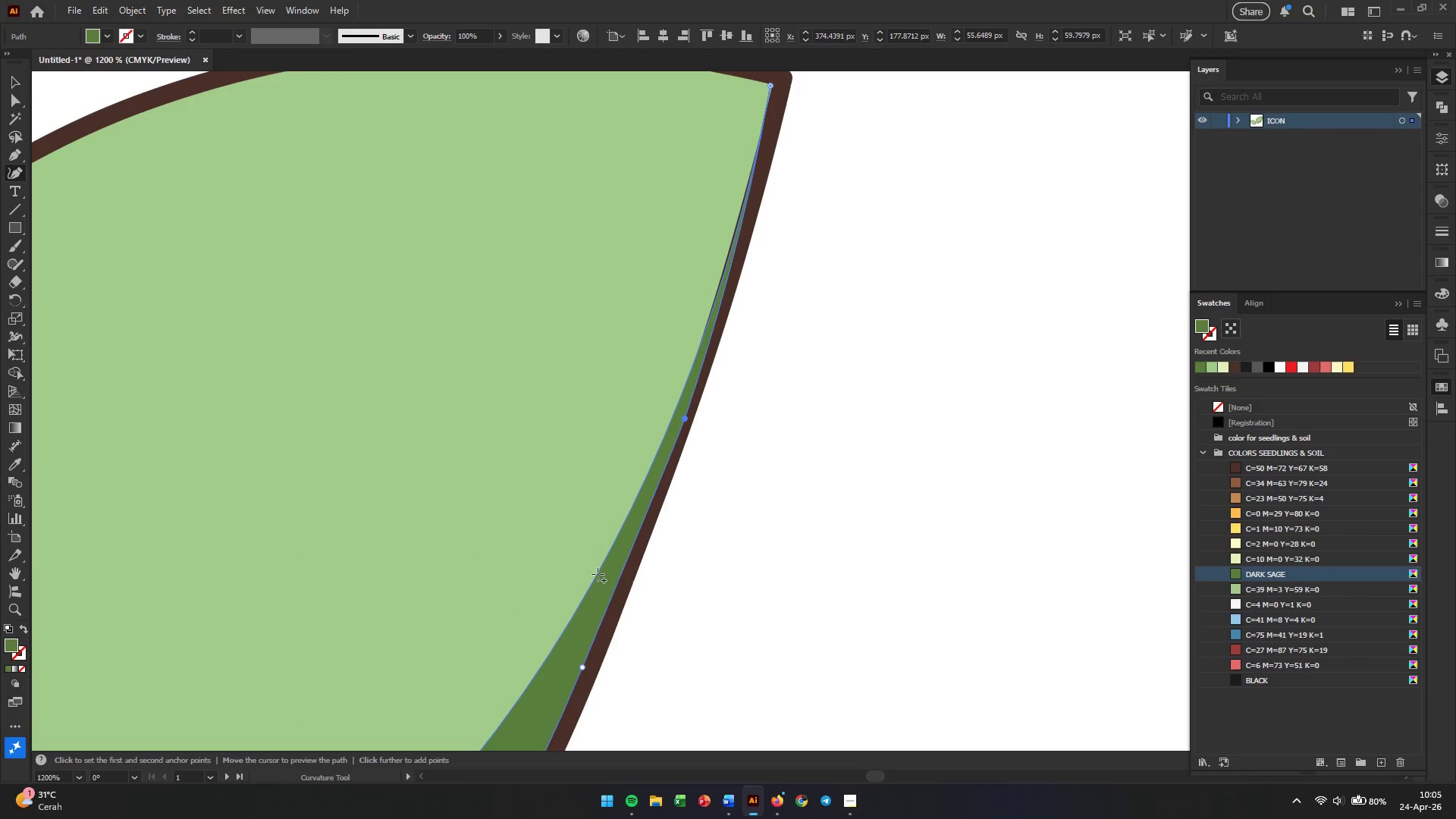 
hold_key(key=AltLeft, duration=0.36)
scroll: coordinate [605, 544], scroll_direction: down, amount: 7.0
 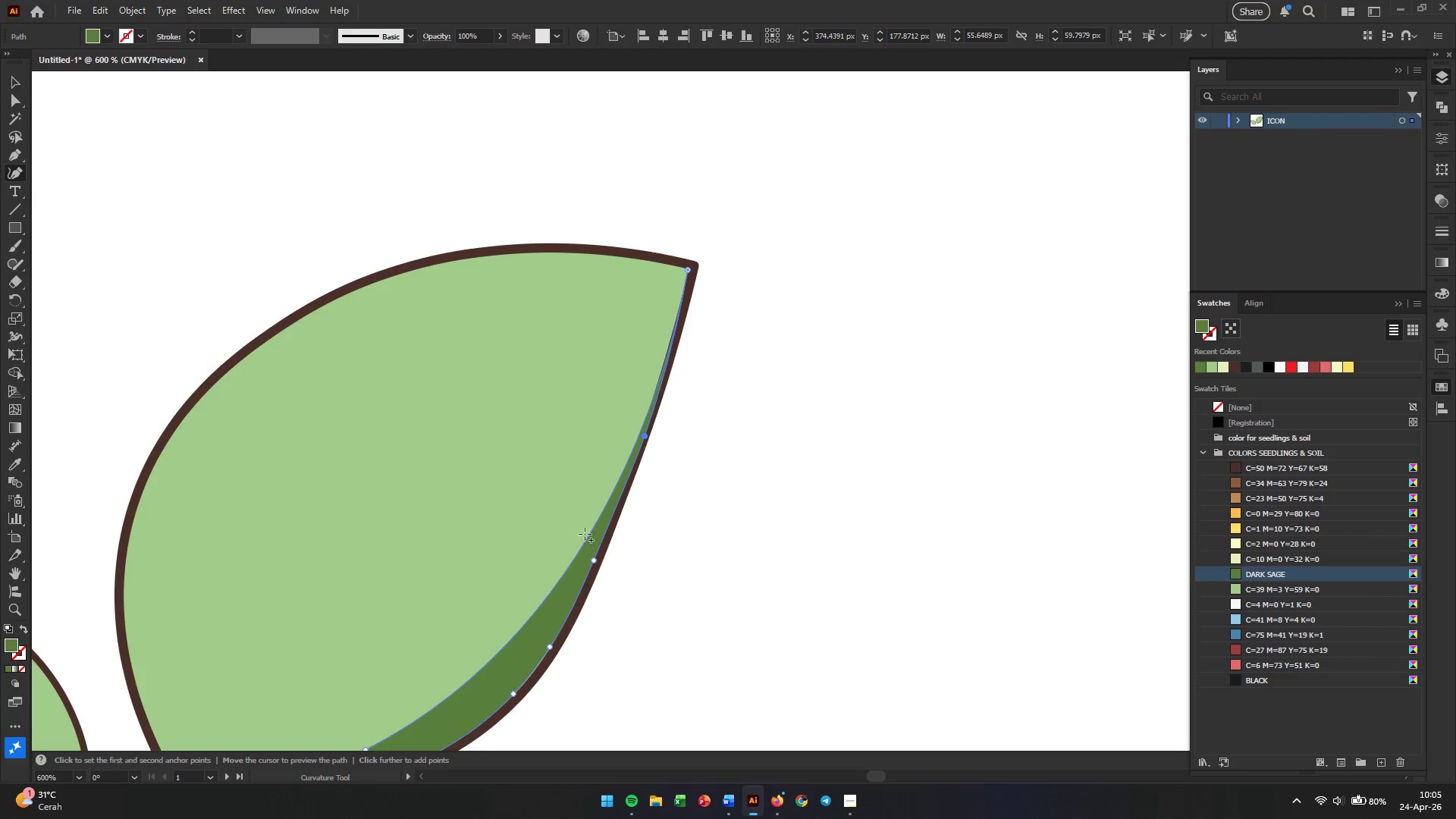 
hold_key(key=AltLeft, duration=0.31)
scroll: coordinate [694, 322], scroll_direction: up, amount: 1.0
 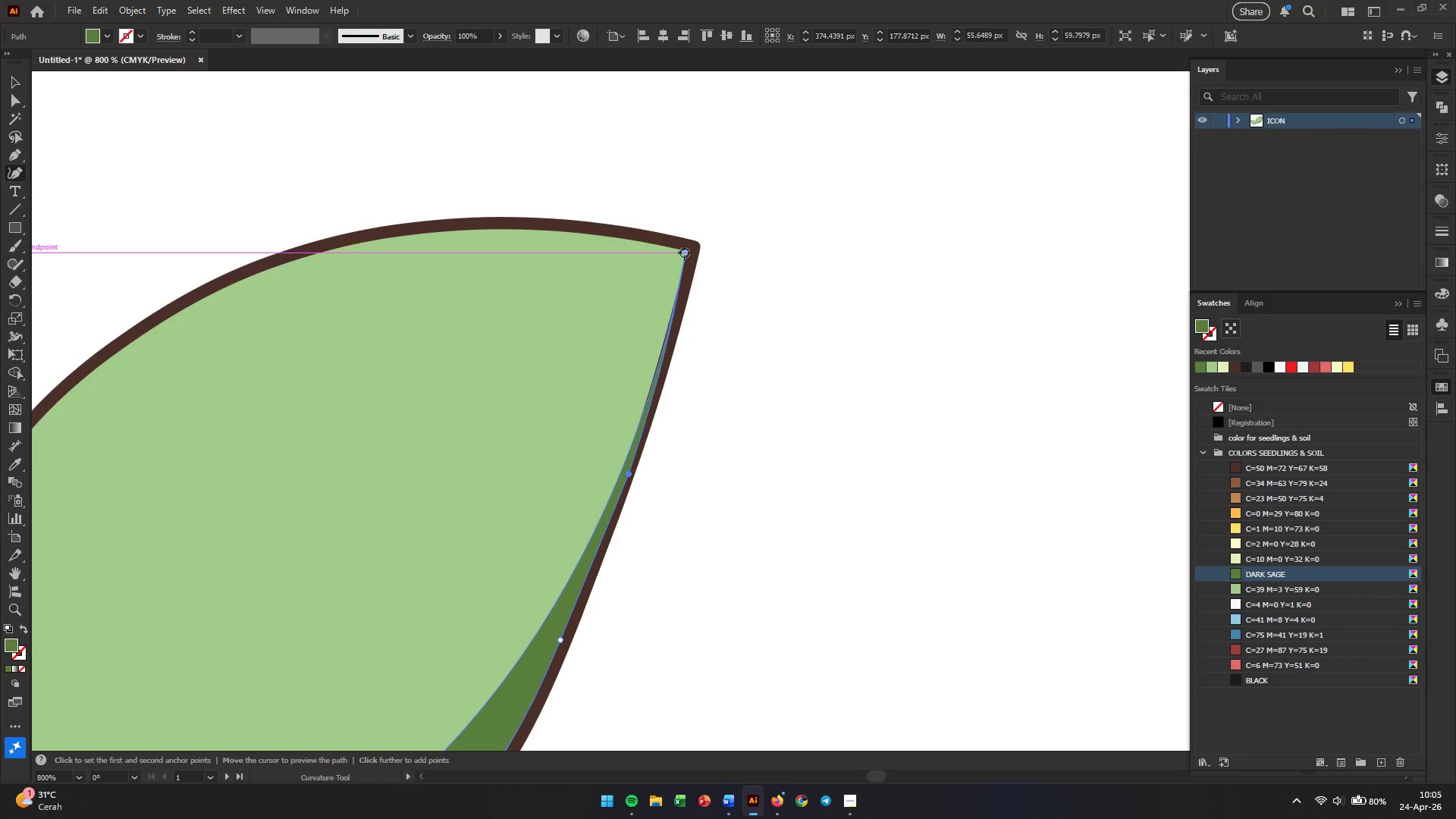 
left_click_drag(start_coordinate=[685, 253], to_coordinate=[672, 295])
 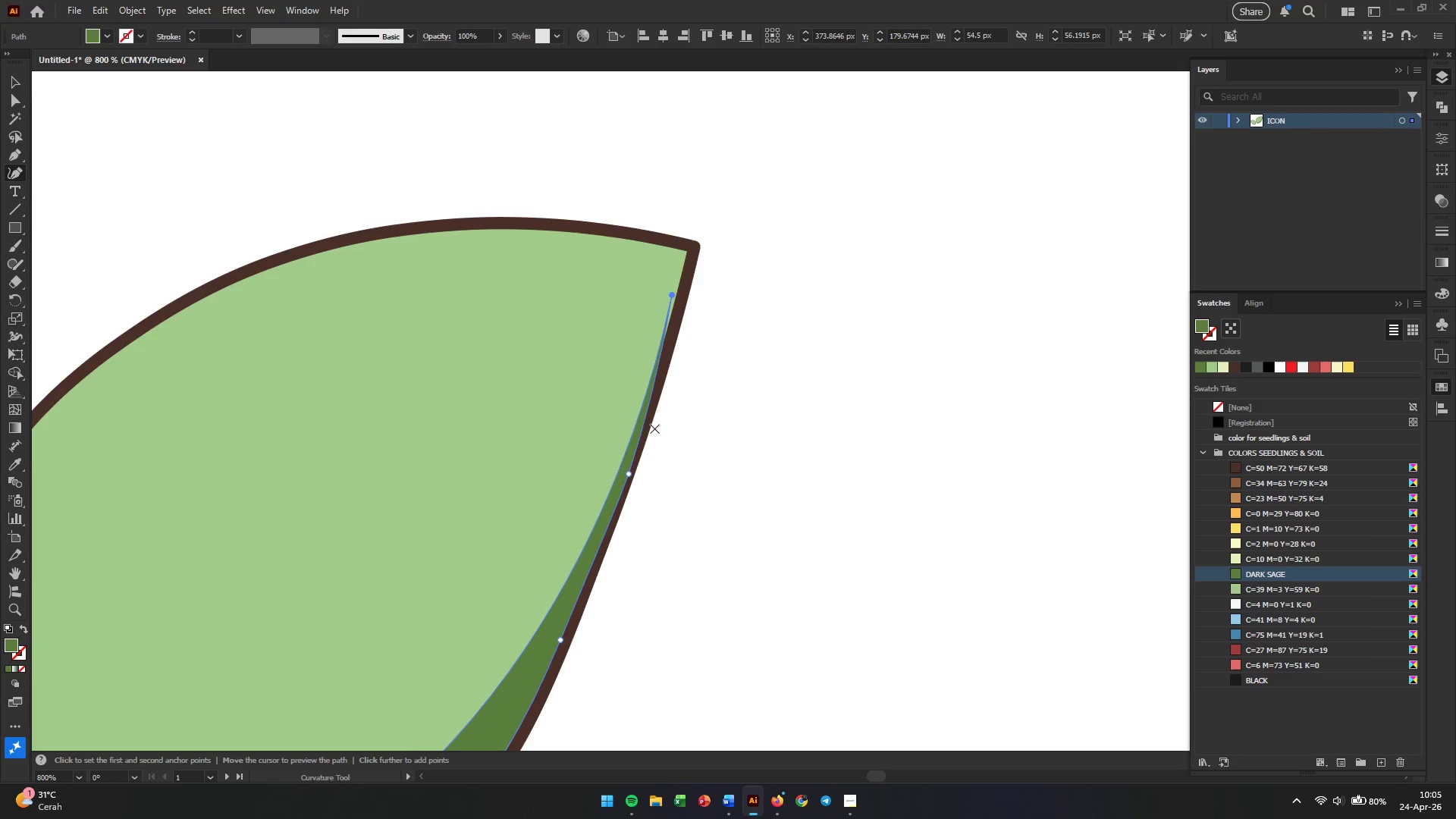 
scroll: coordinate [632, 475], scroll_direction: down, amount: 12.0
 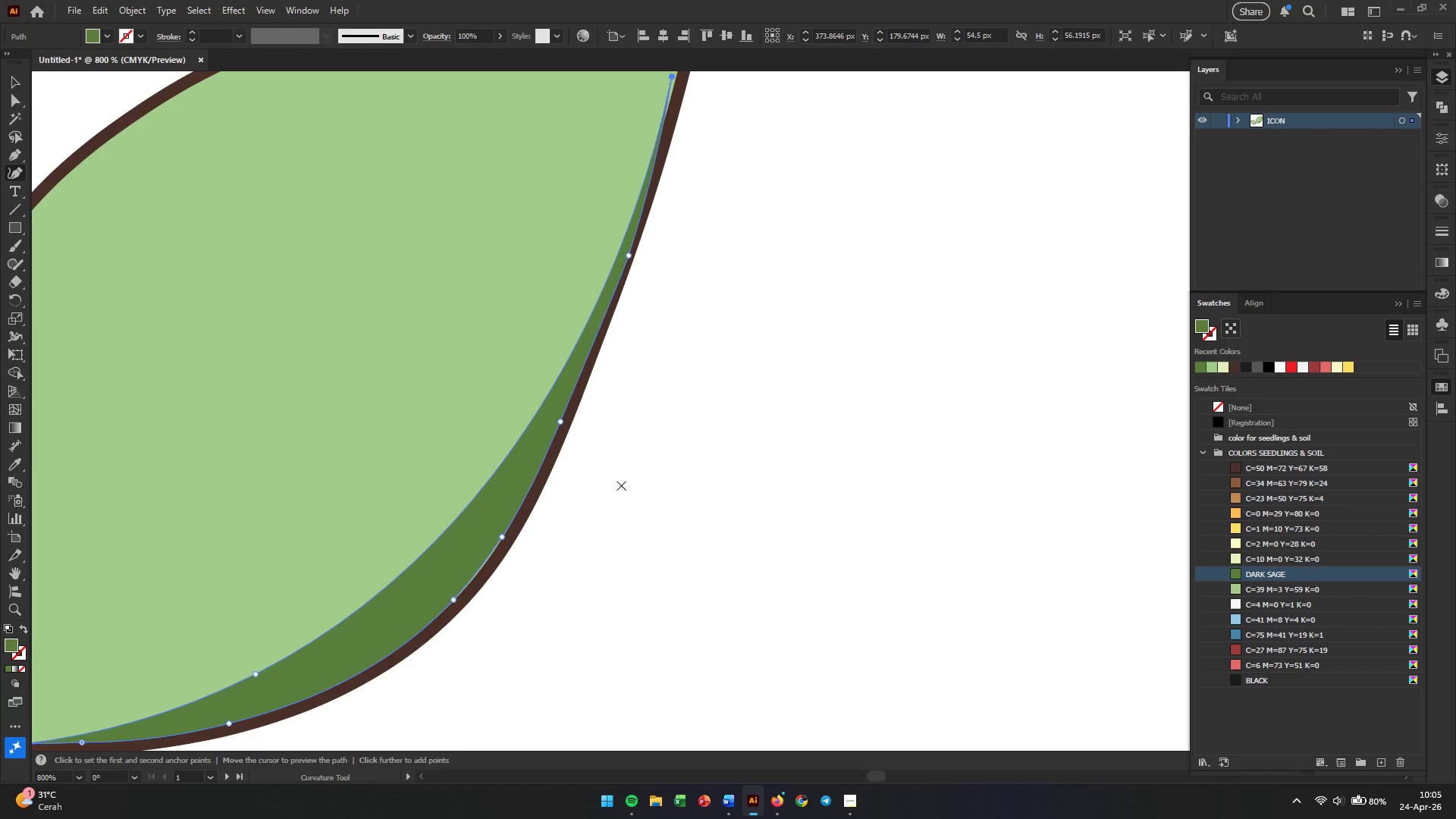 
hold_key(key=Space, duration=0.41)
 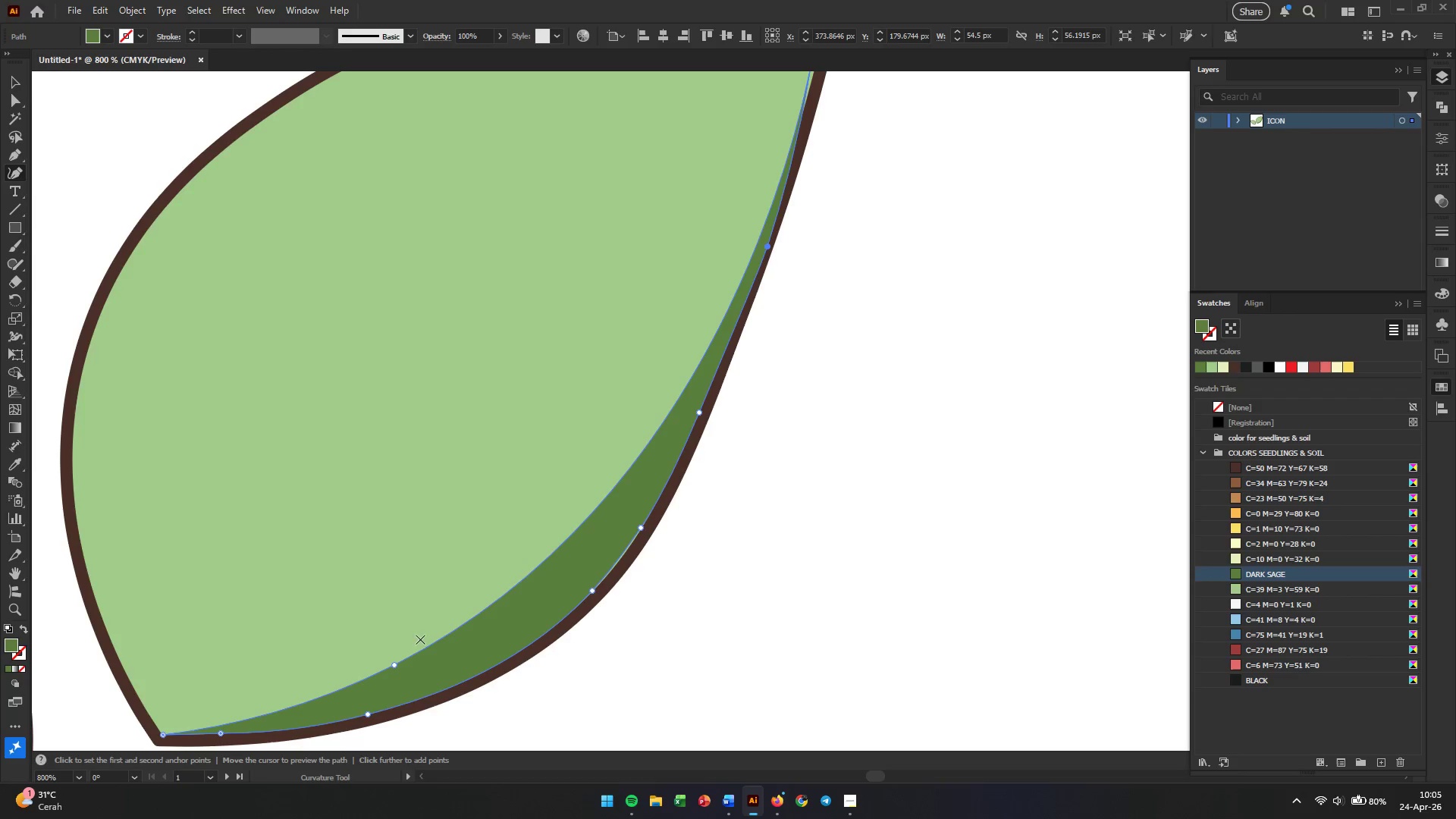 
left_click_drag(start_coordinate=[613, 488], to_coordinate=[752, 479])
 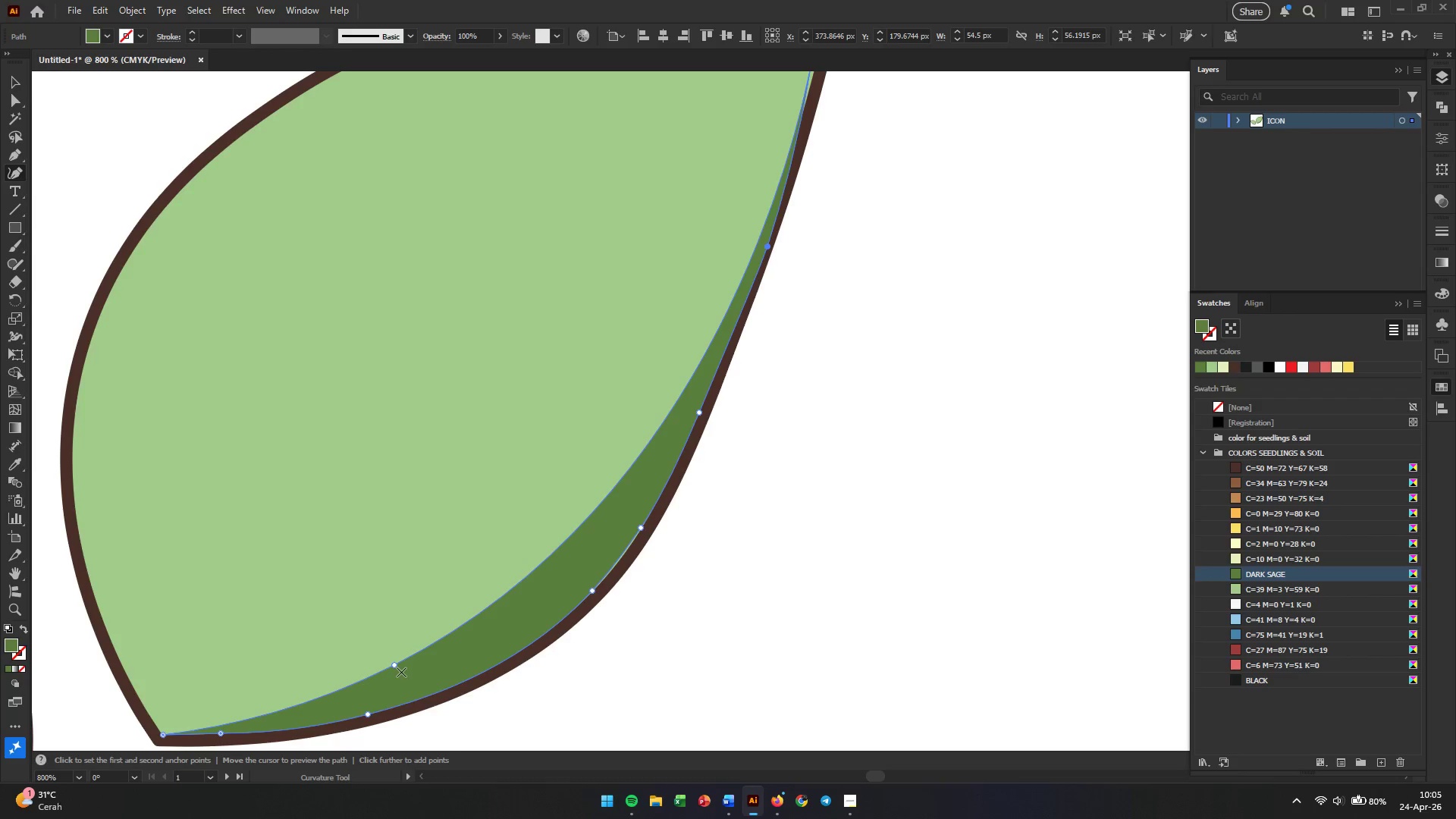 
left_click_drag(start_coordinate=[394, 668], to_coordinate=[668, 342])
 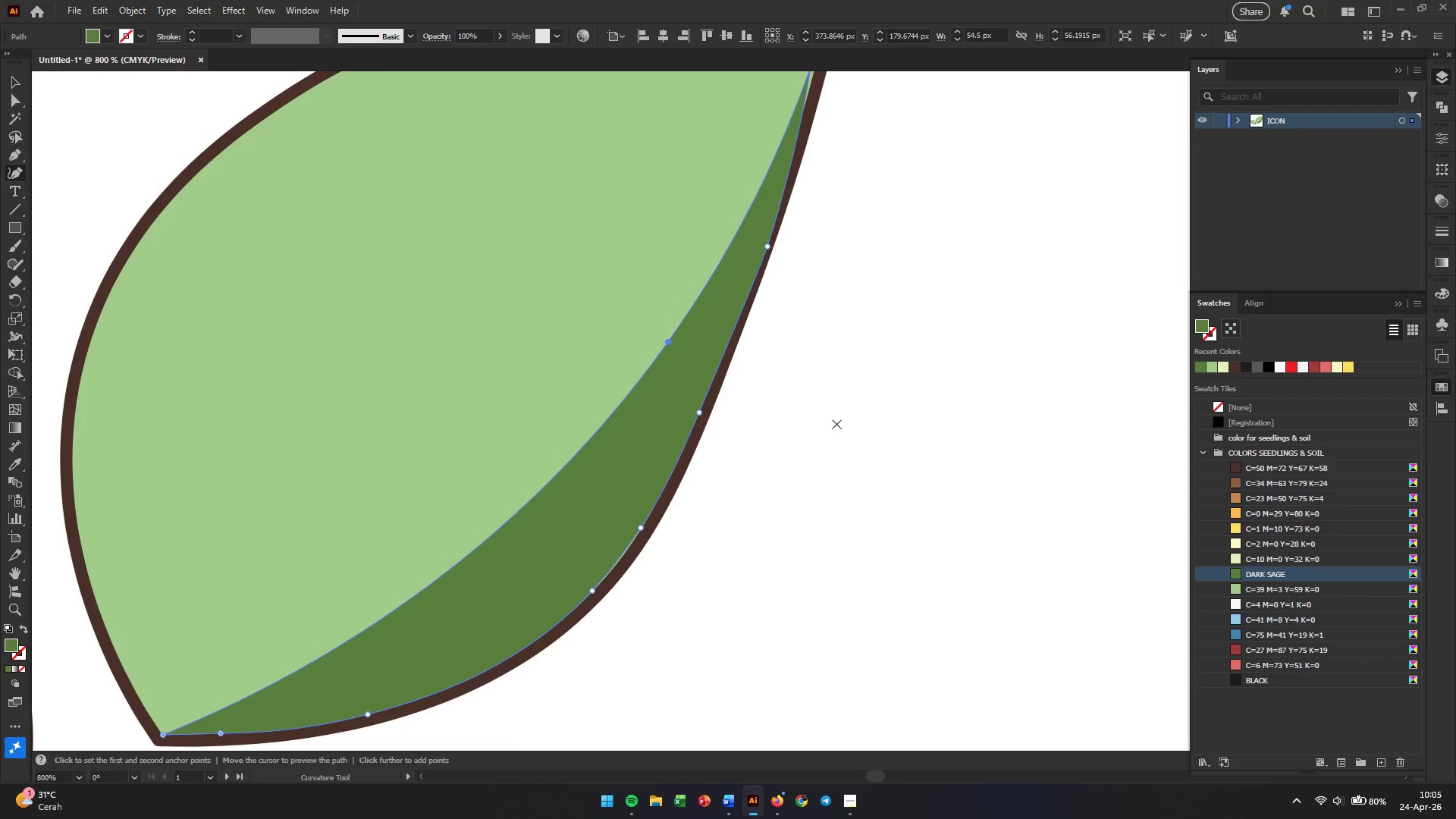 
scroll: coordinate [818, 460], scroll_direction: up, amount: 9.0
 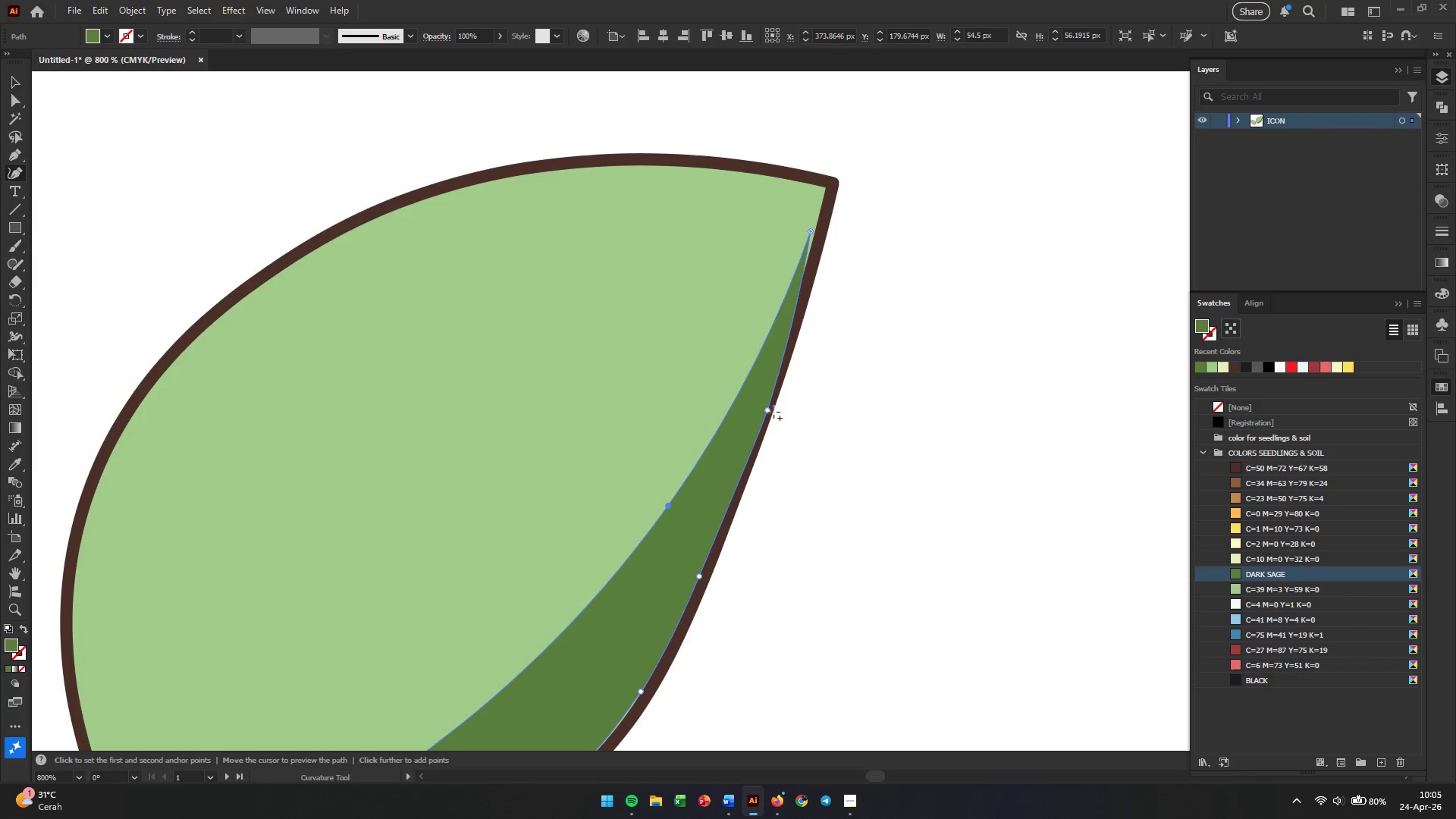 
left_click_drag(start_coordinate=[767, 412], to_coordinate=[758, 421])
 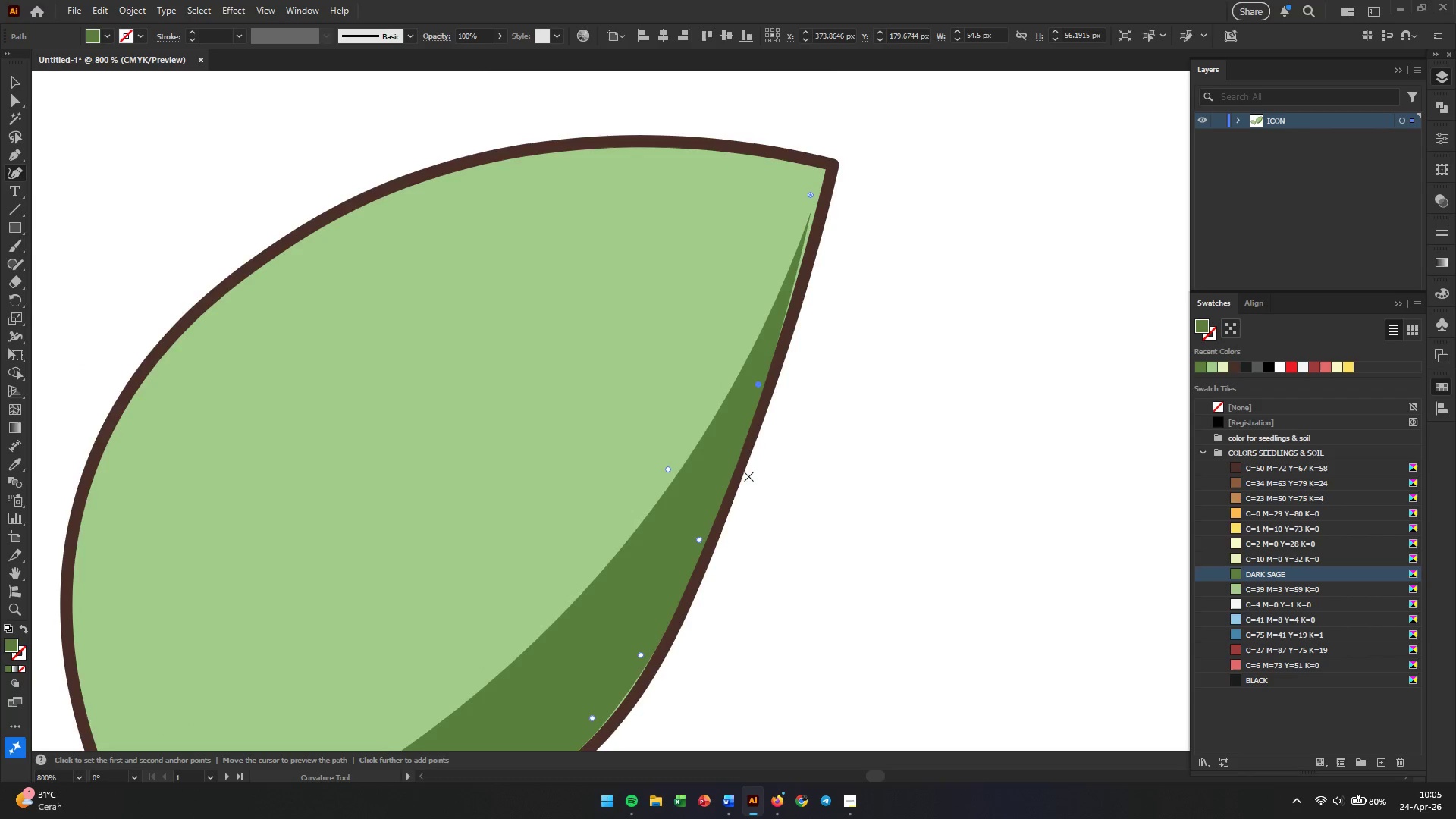 
scroll: coordinate [748, 476], scroll_direction: down, amount: 6.0
 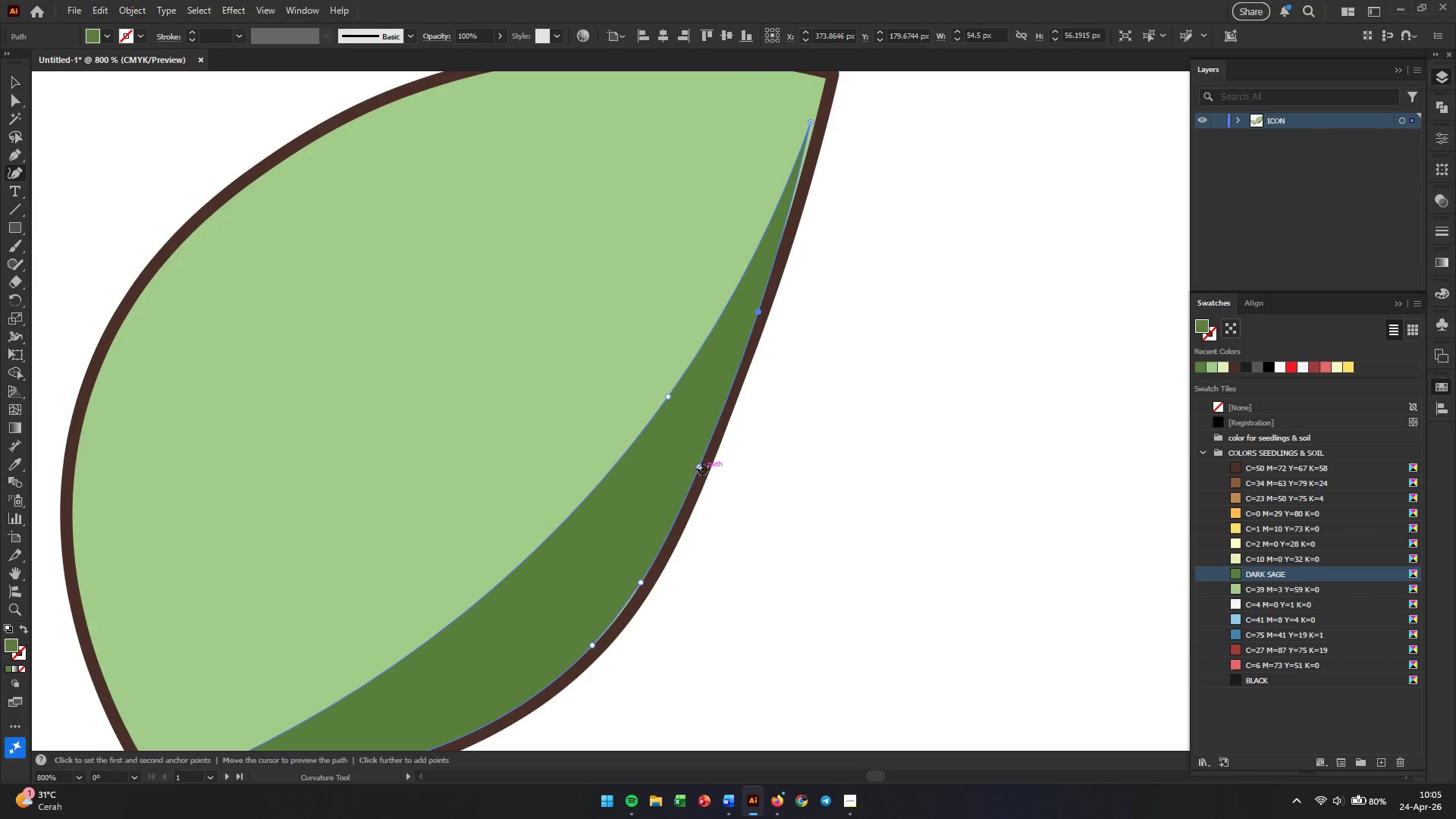 
left_click_drag(start_coordinate=[701, 469], to_coordinate=[698, 482])
 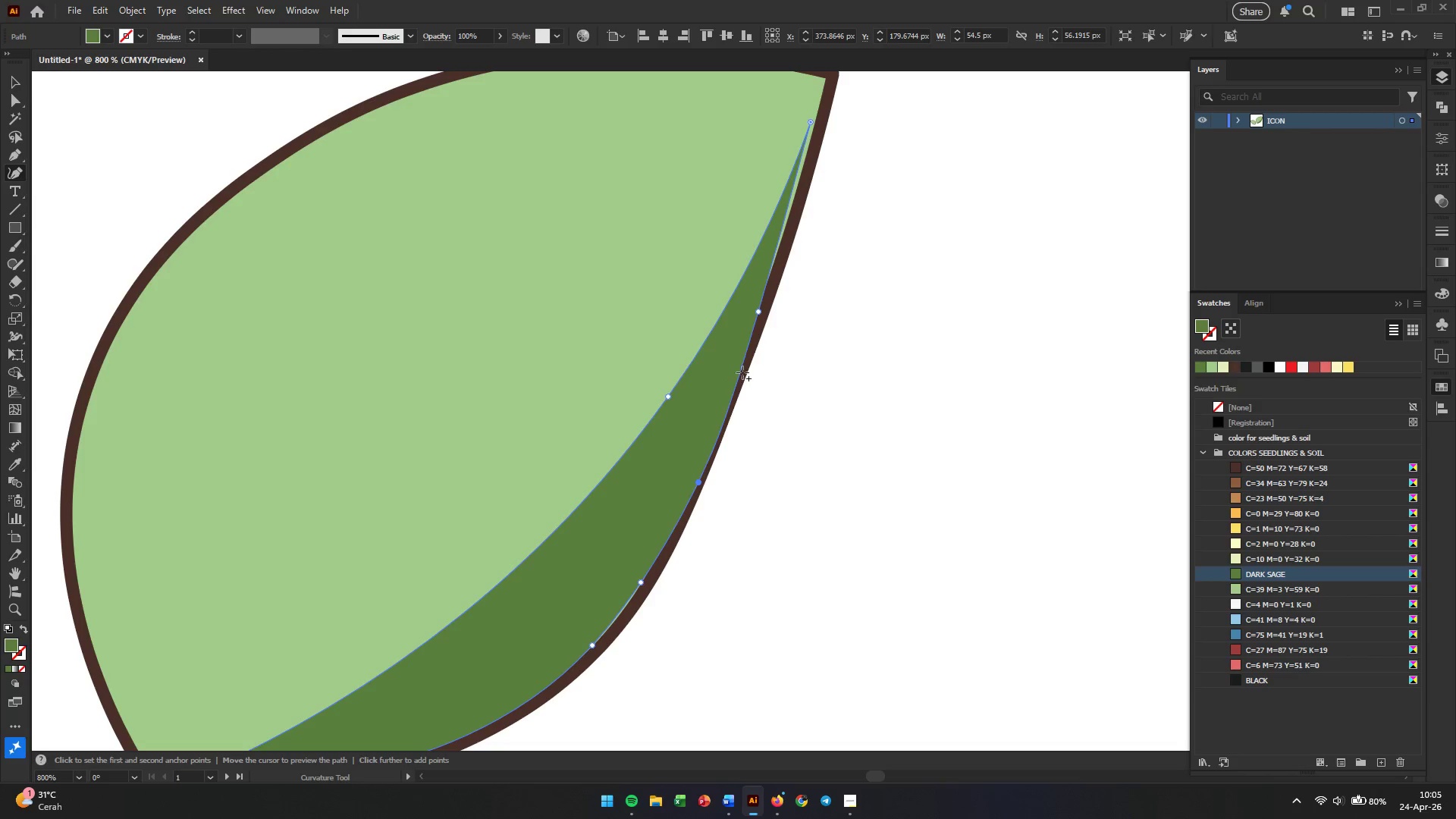 
key(Control+Z)
 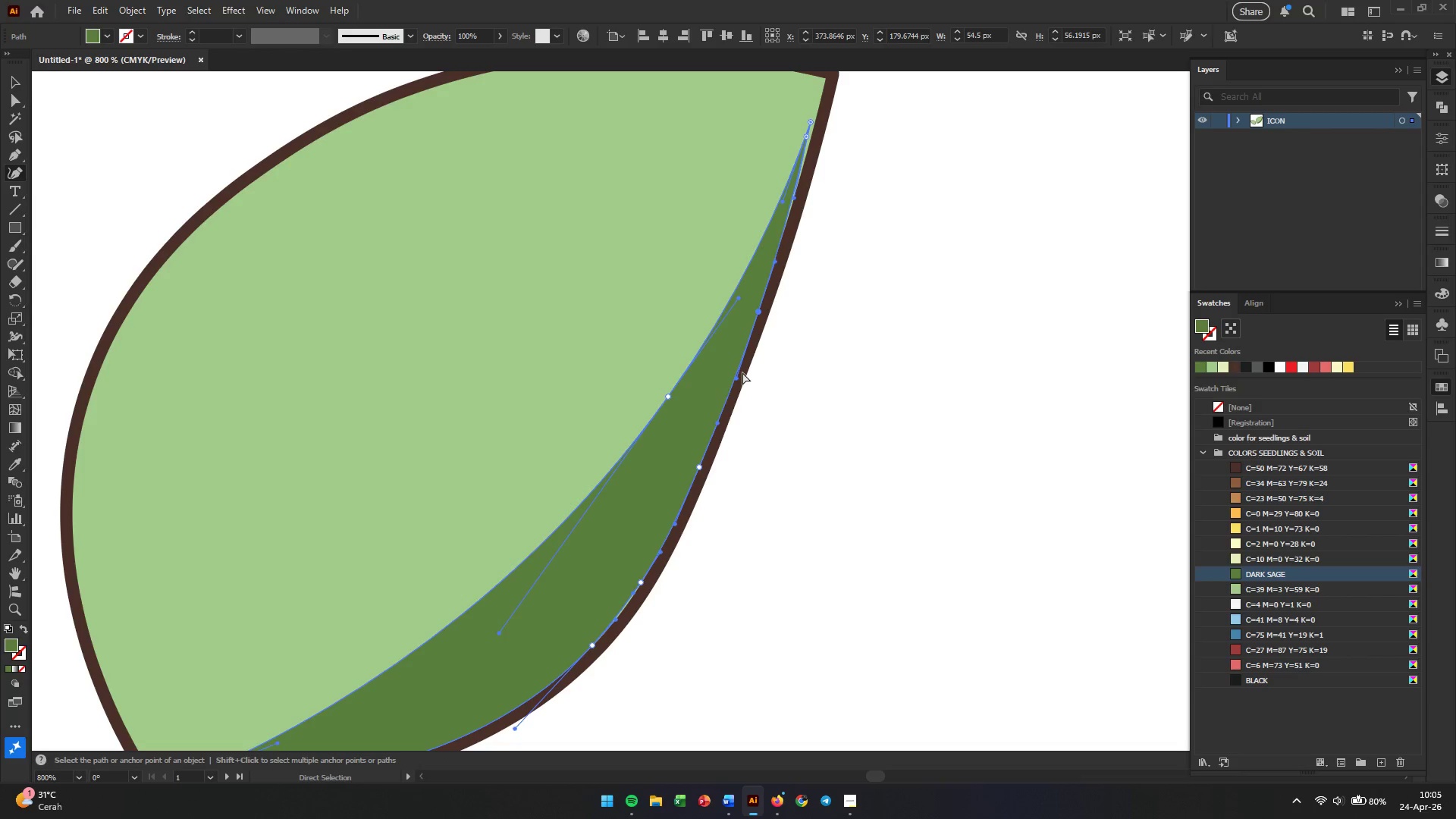 
key(Control+Z)
 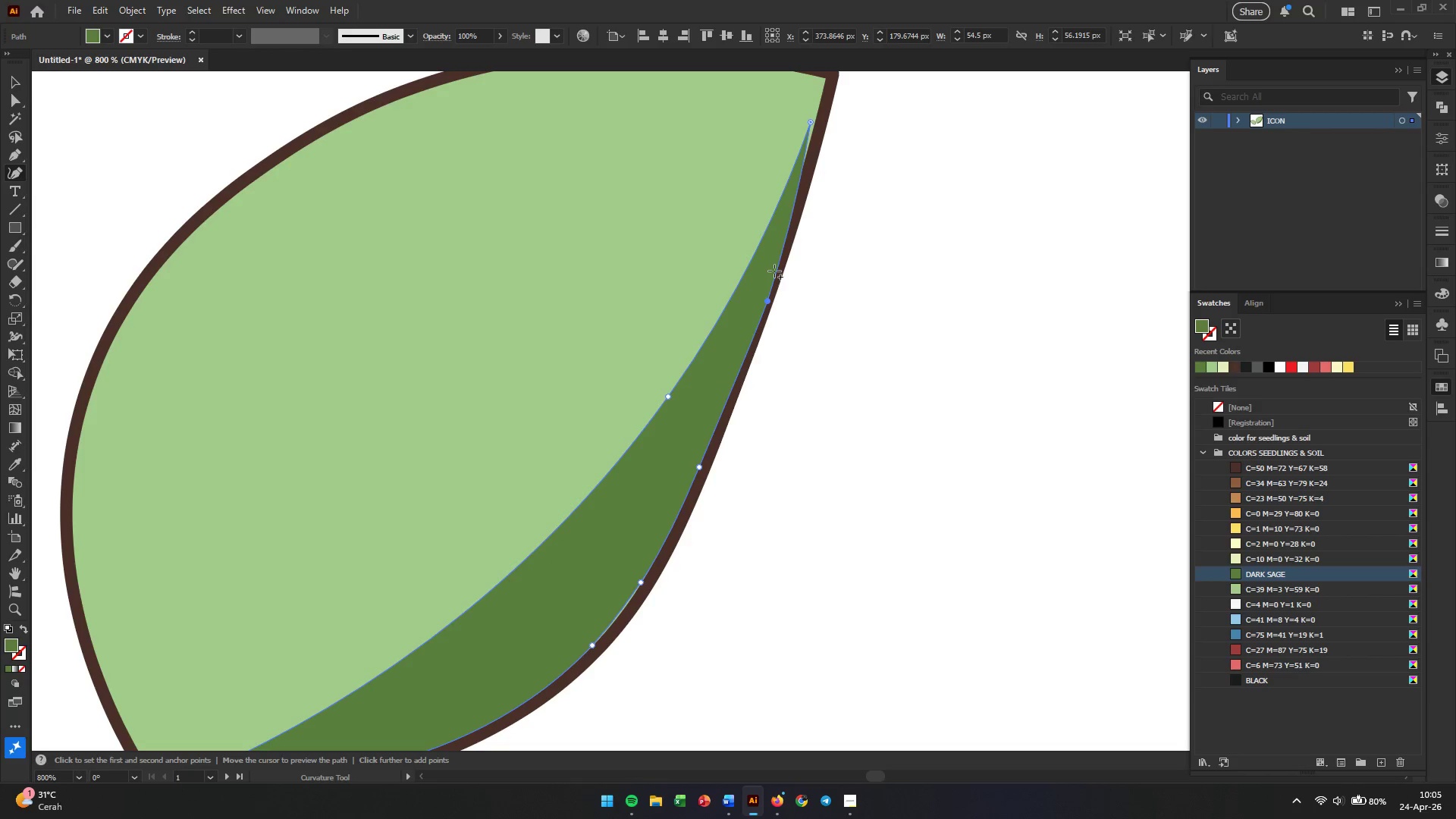 
hold_key(key=AltLeft, duration=0.78)
scroll: coordinate [696, 507], scroll_direction: none, amount: 0.0
 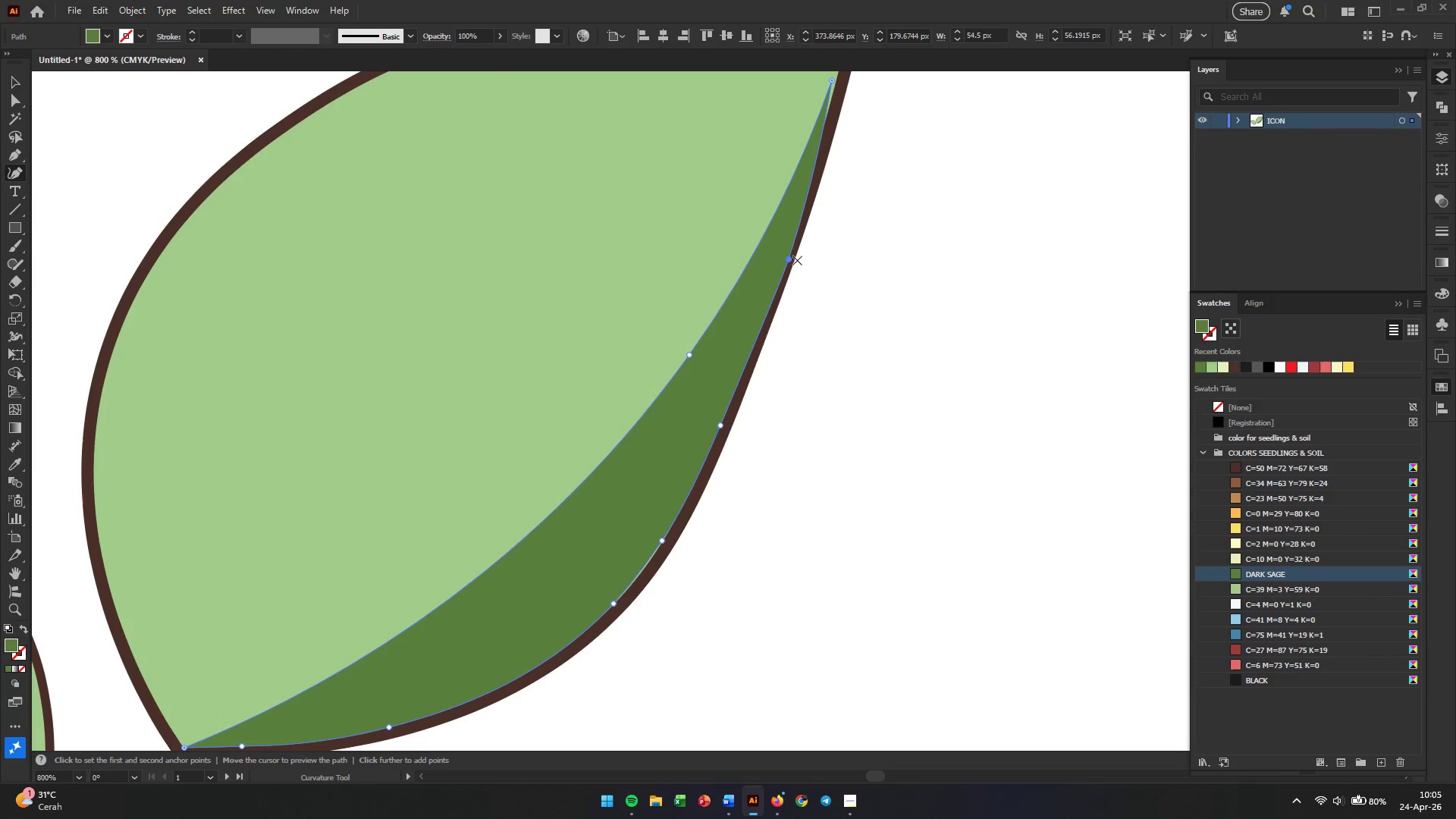 
left_click_drag(start_coordinate=[789, 260], to_coordinate=[784, 258])
 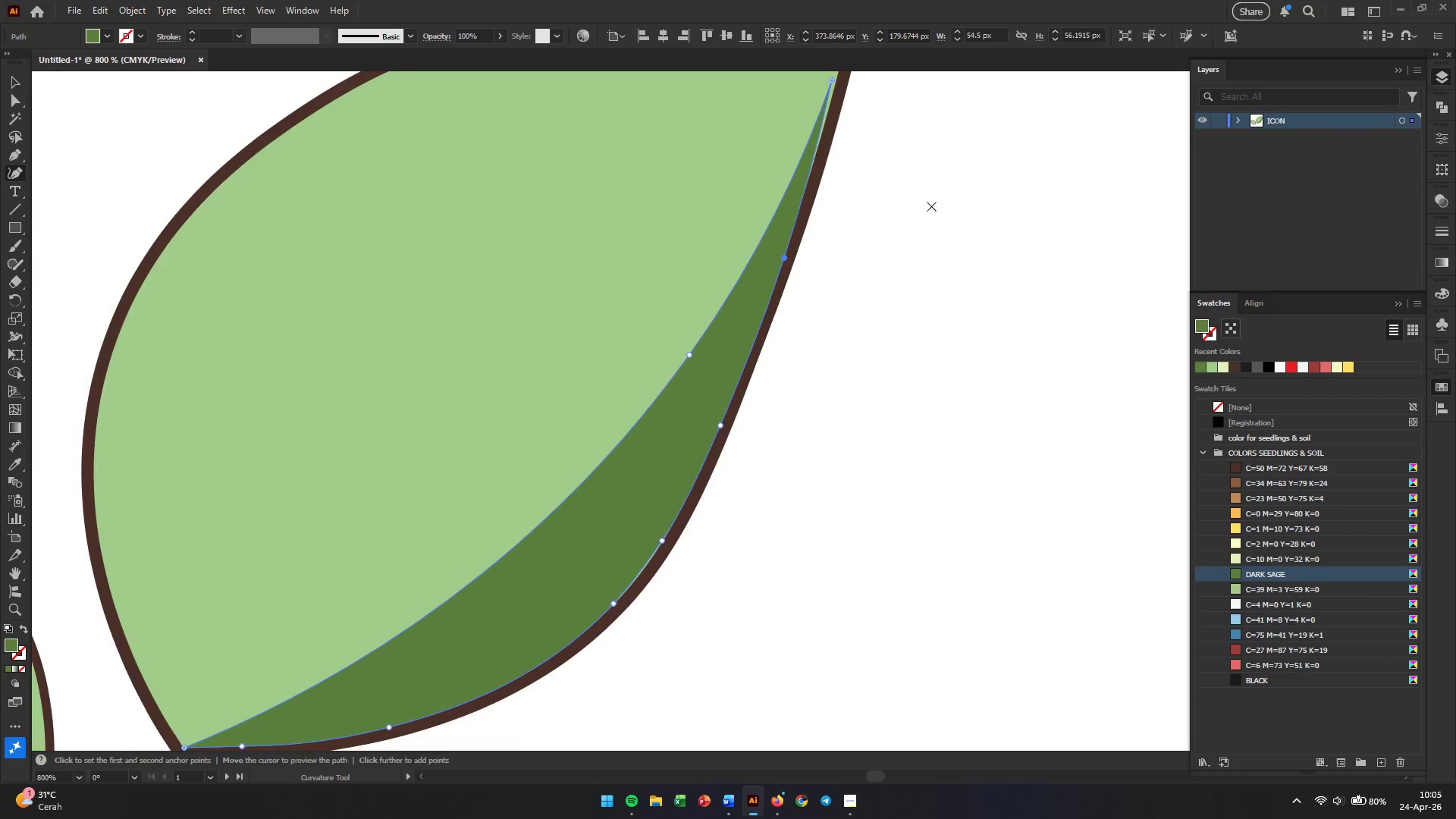 
hold_key(key=Space, duration=0.41)
 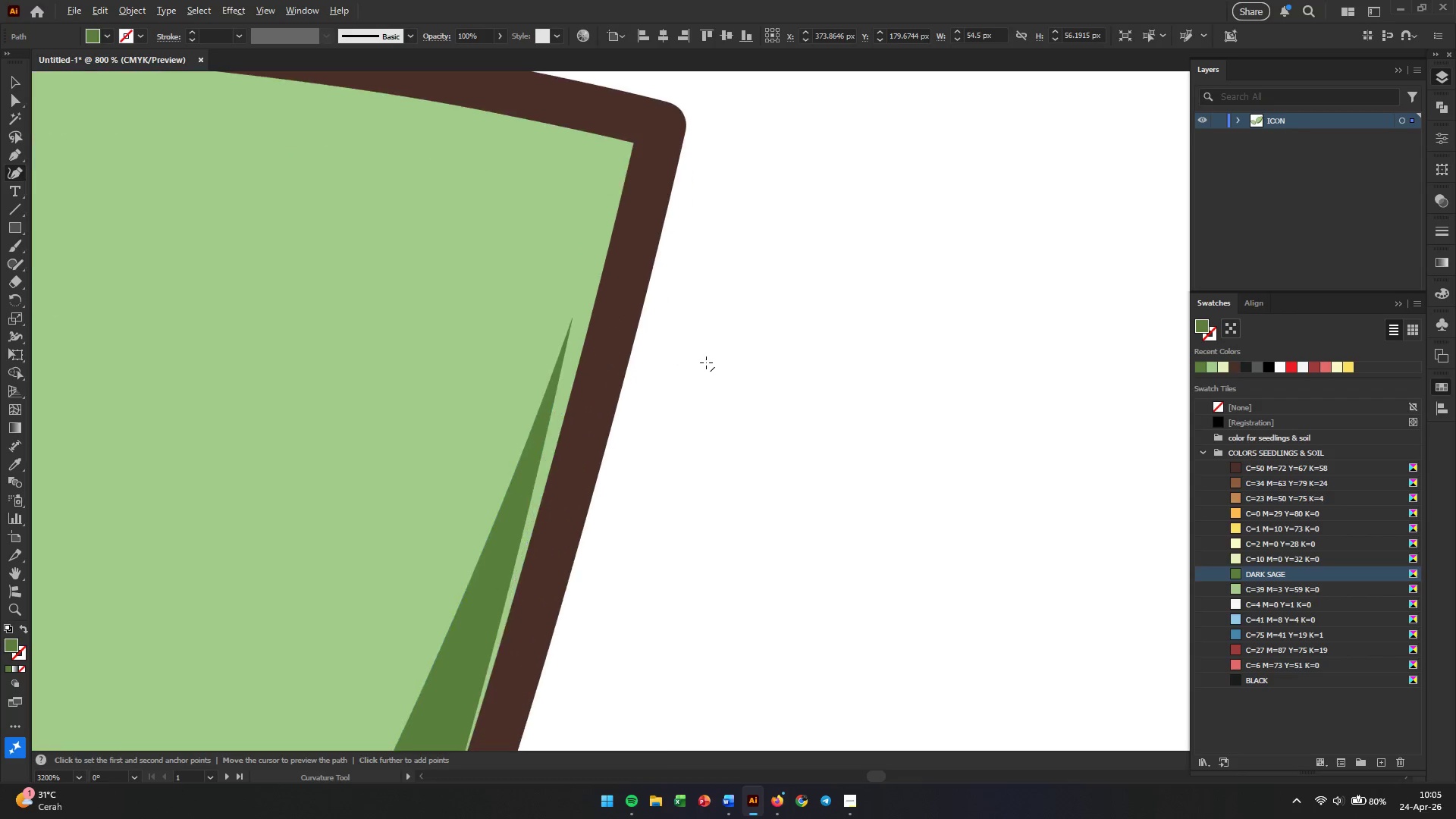 
left_click_drag(start_coordinate=[932, 206], to_coordinate=[773, 477])
 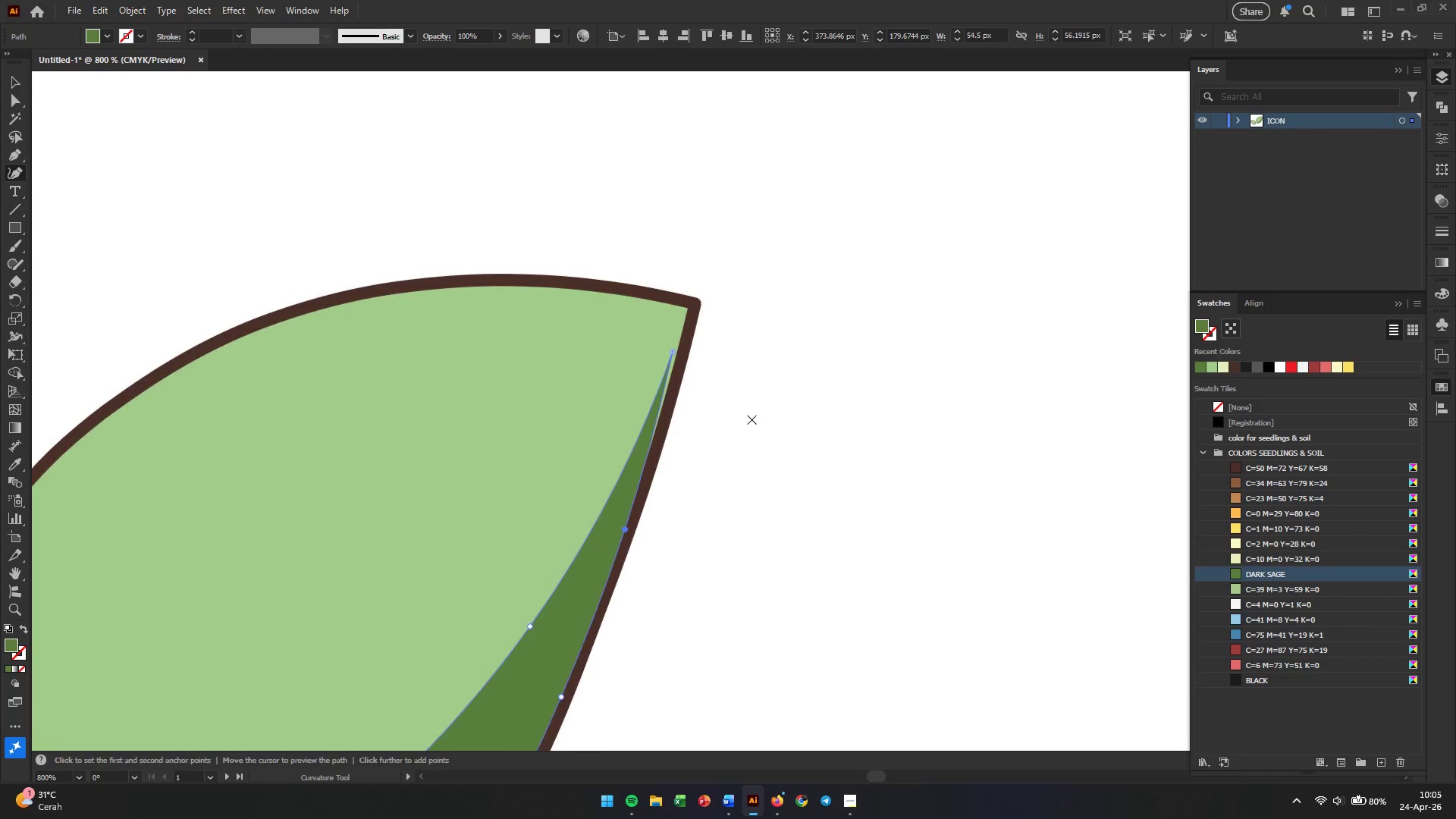 
hold_key(key=AltLeft, duration=0.47)
scroll: coordinate [706, 362], scroll_direction: up, amount: 4.0
 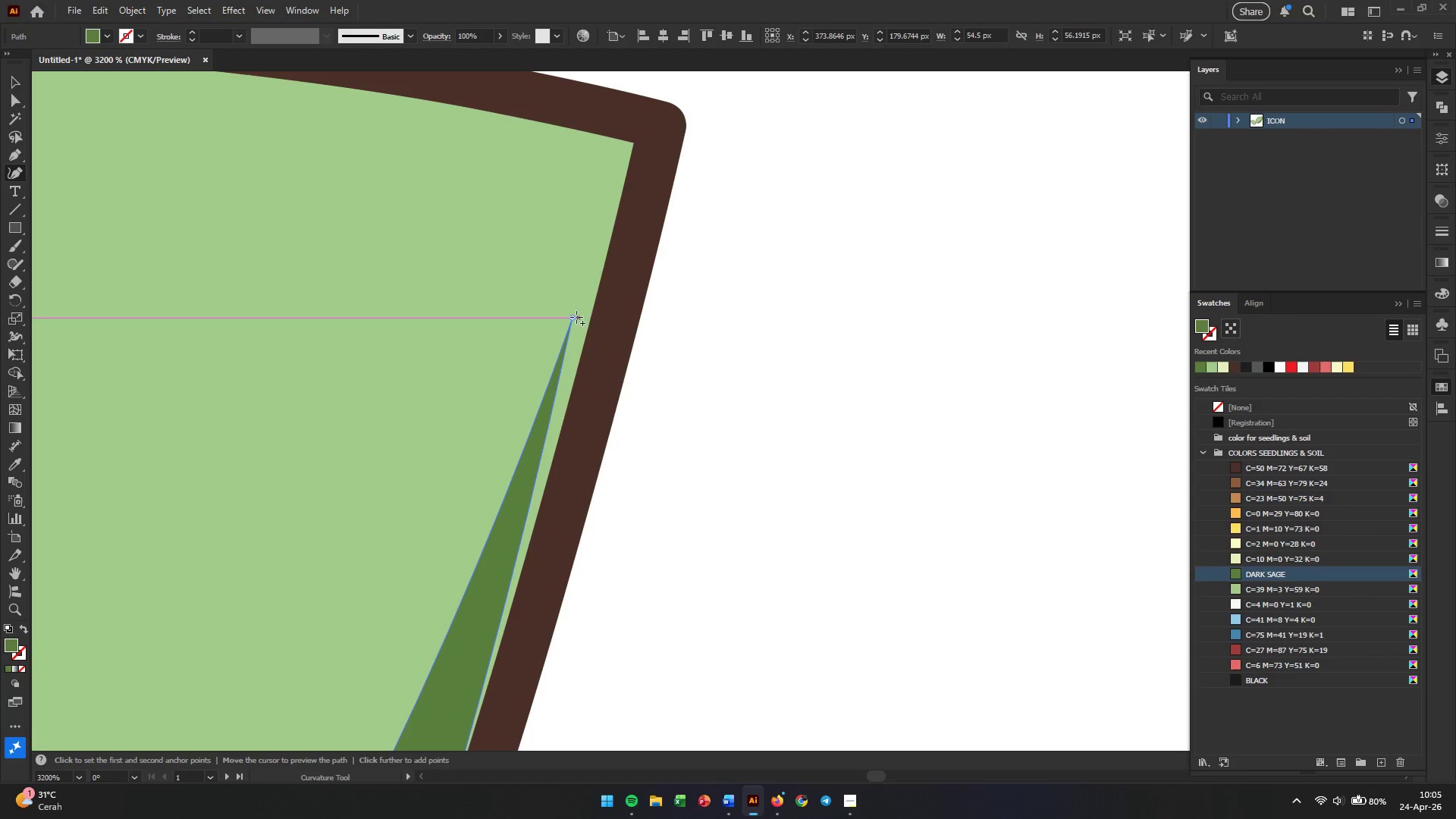 
left_click_drag(start_coordinate=[573, 317], to_coordinate=[574, 377])
 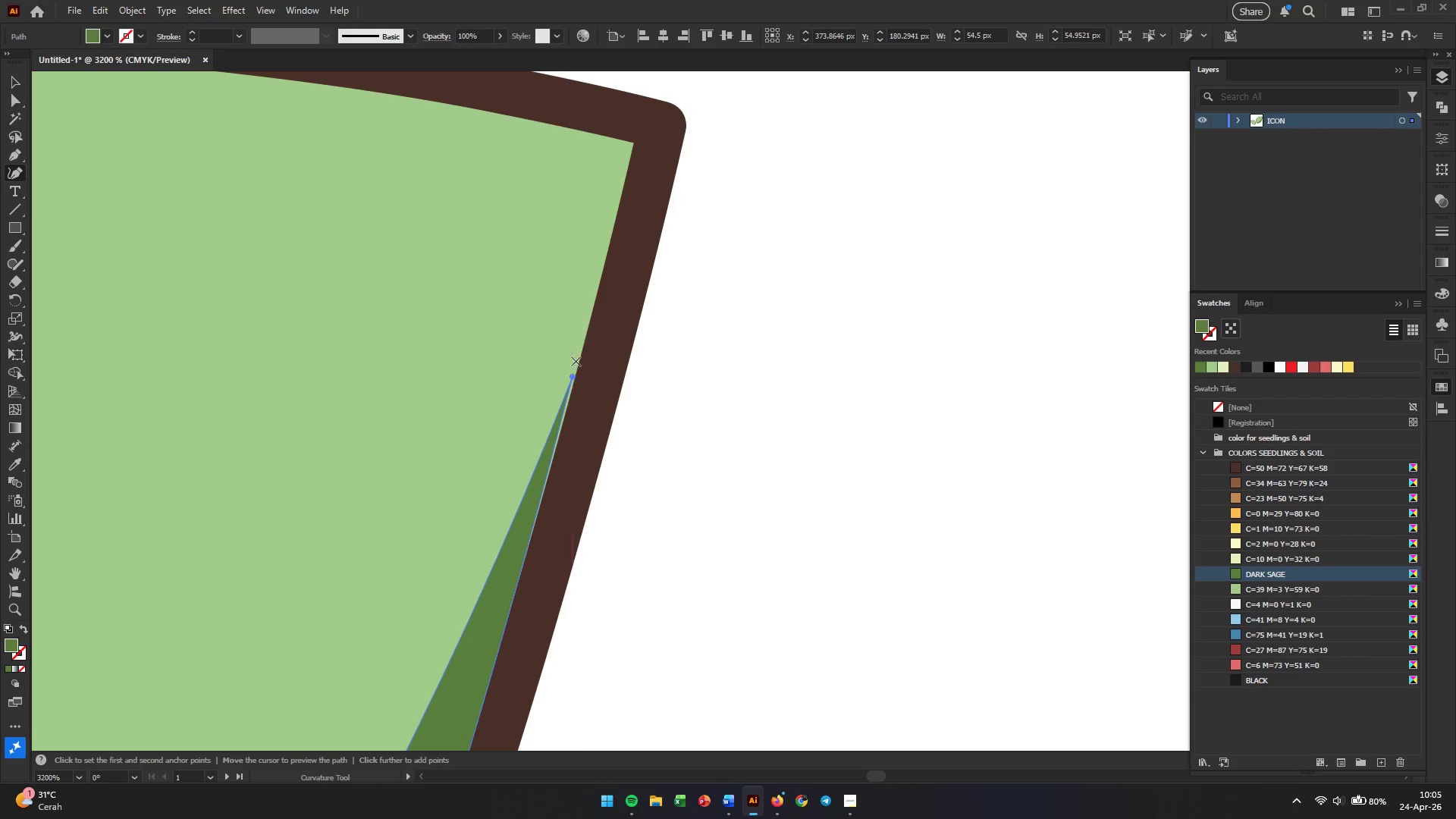 
hold_key(key=AltLeft, duration=0.34)
 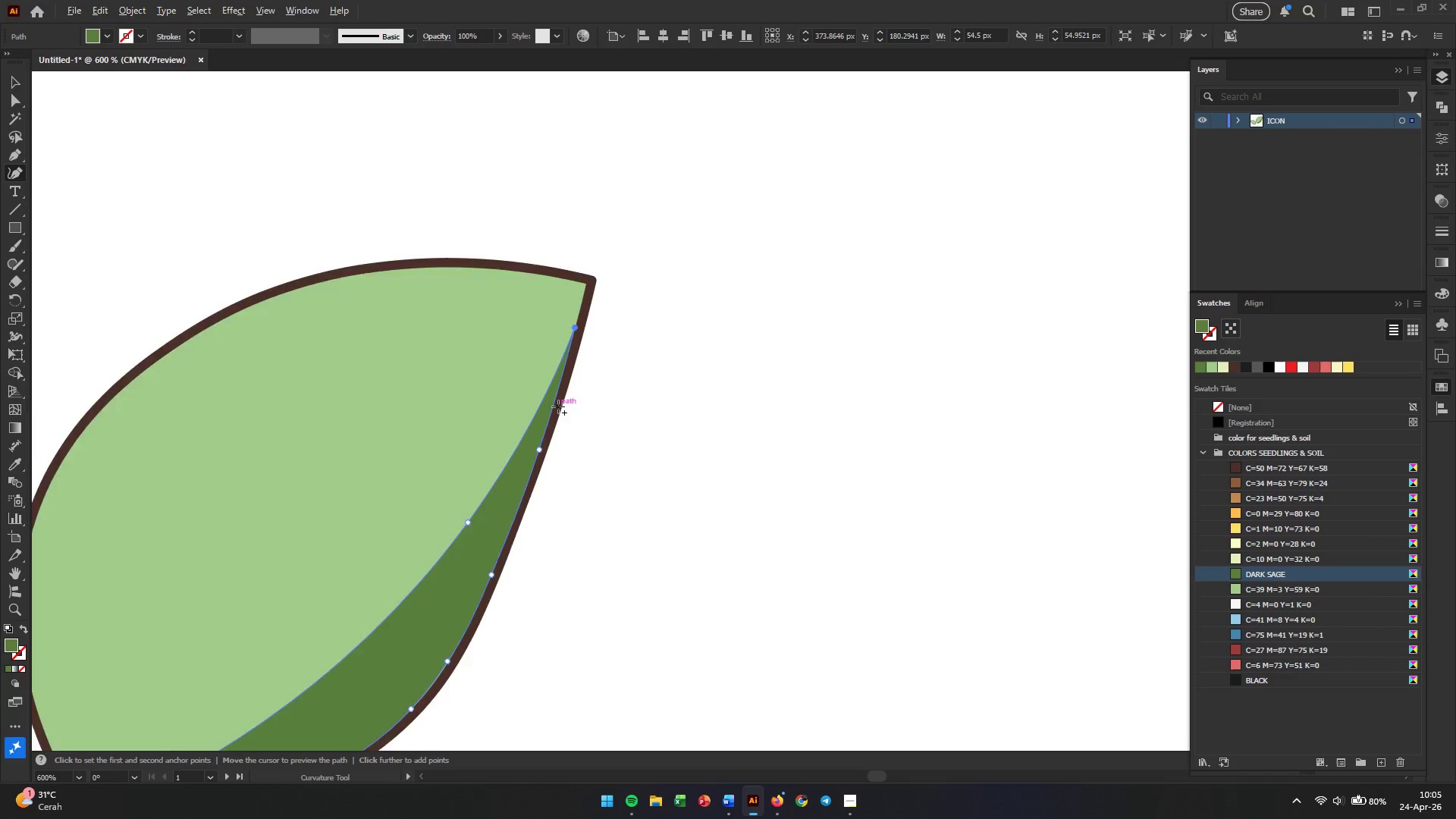 
key(Alt+AltLeft)
 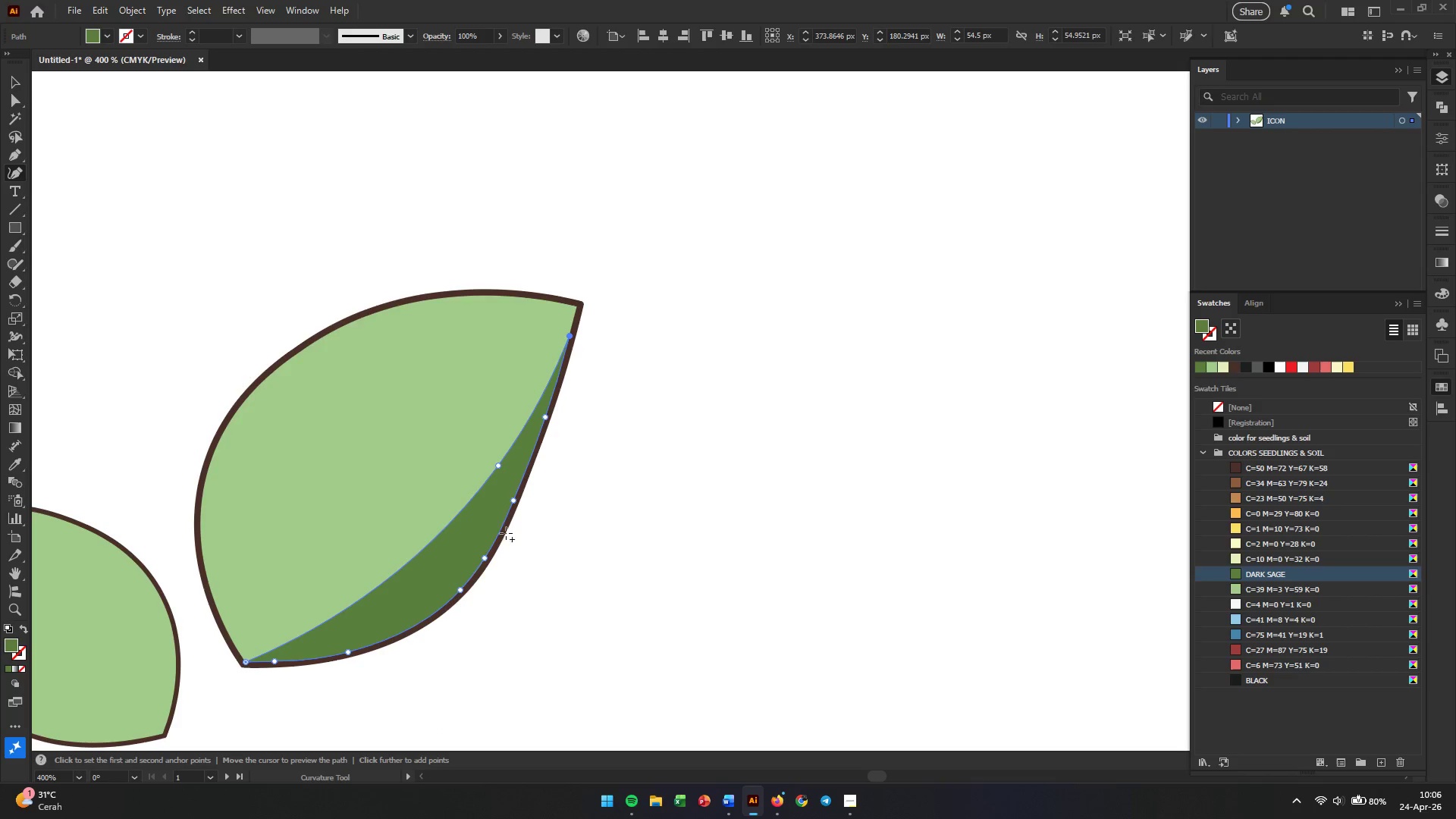 
key(Alt+AltLeft)
 